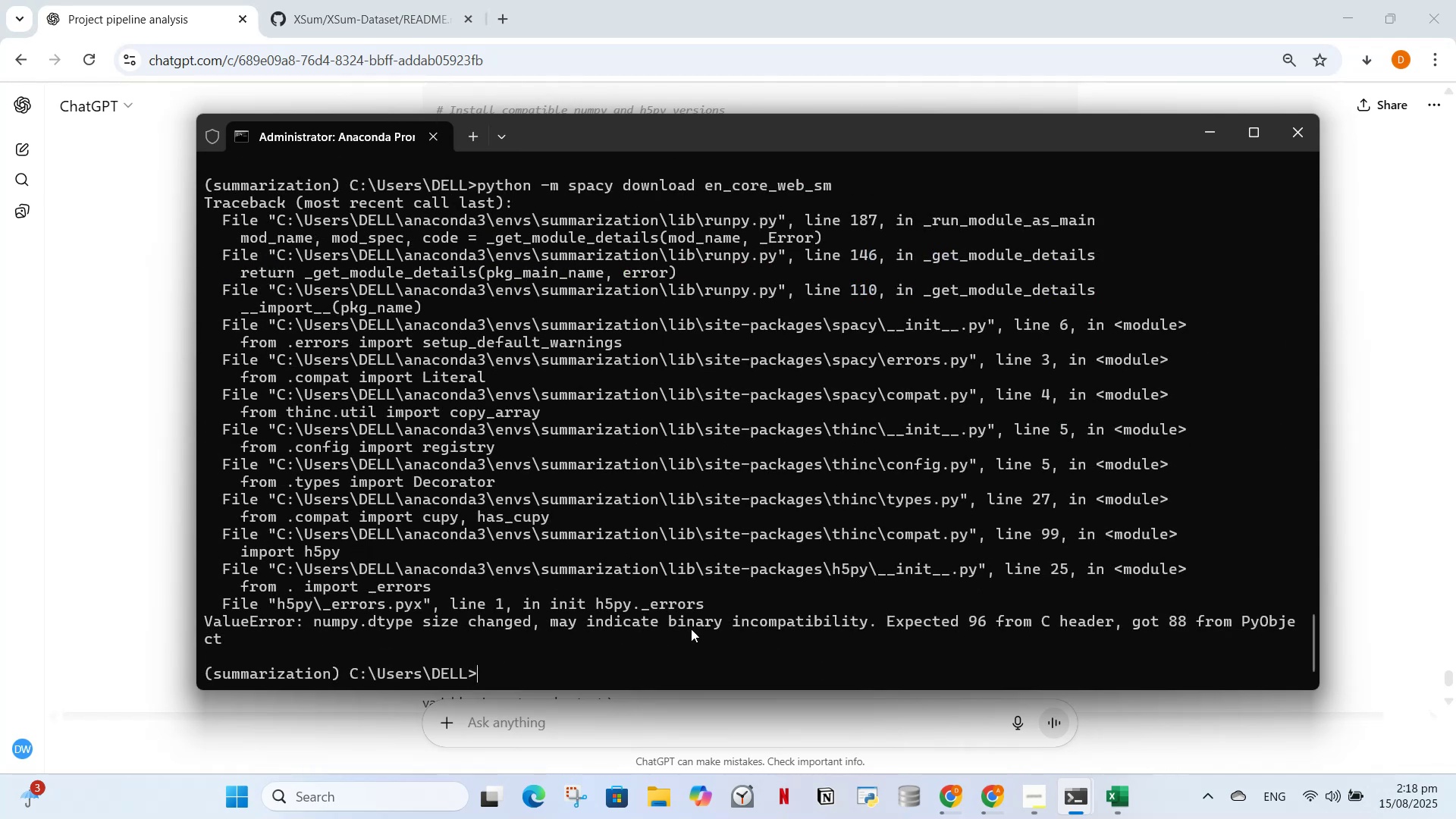 
wait(9.37)
 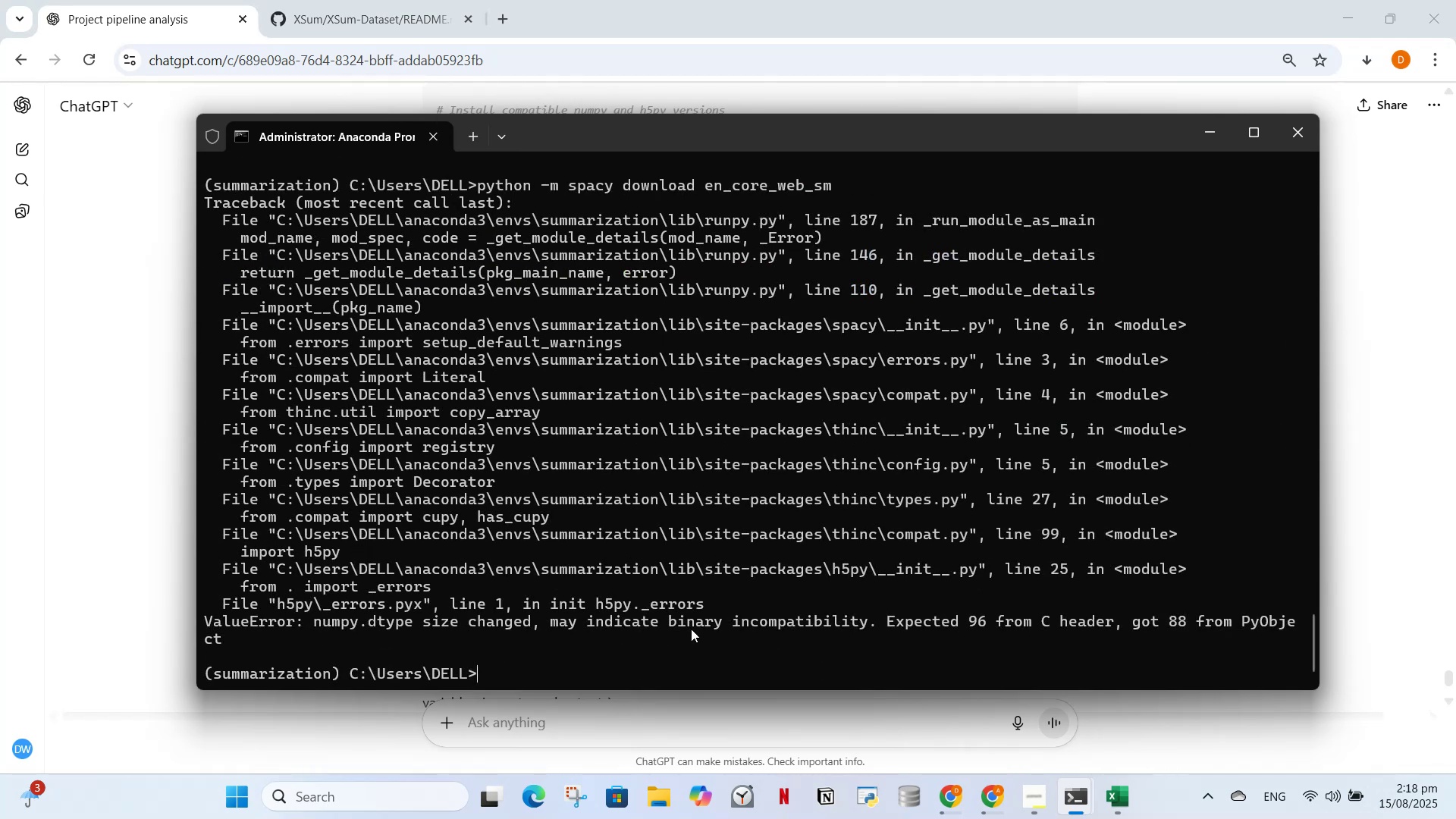 
left_click_drag(start_coordinate=[275, 648], to_coordinate=[215, 182])
 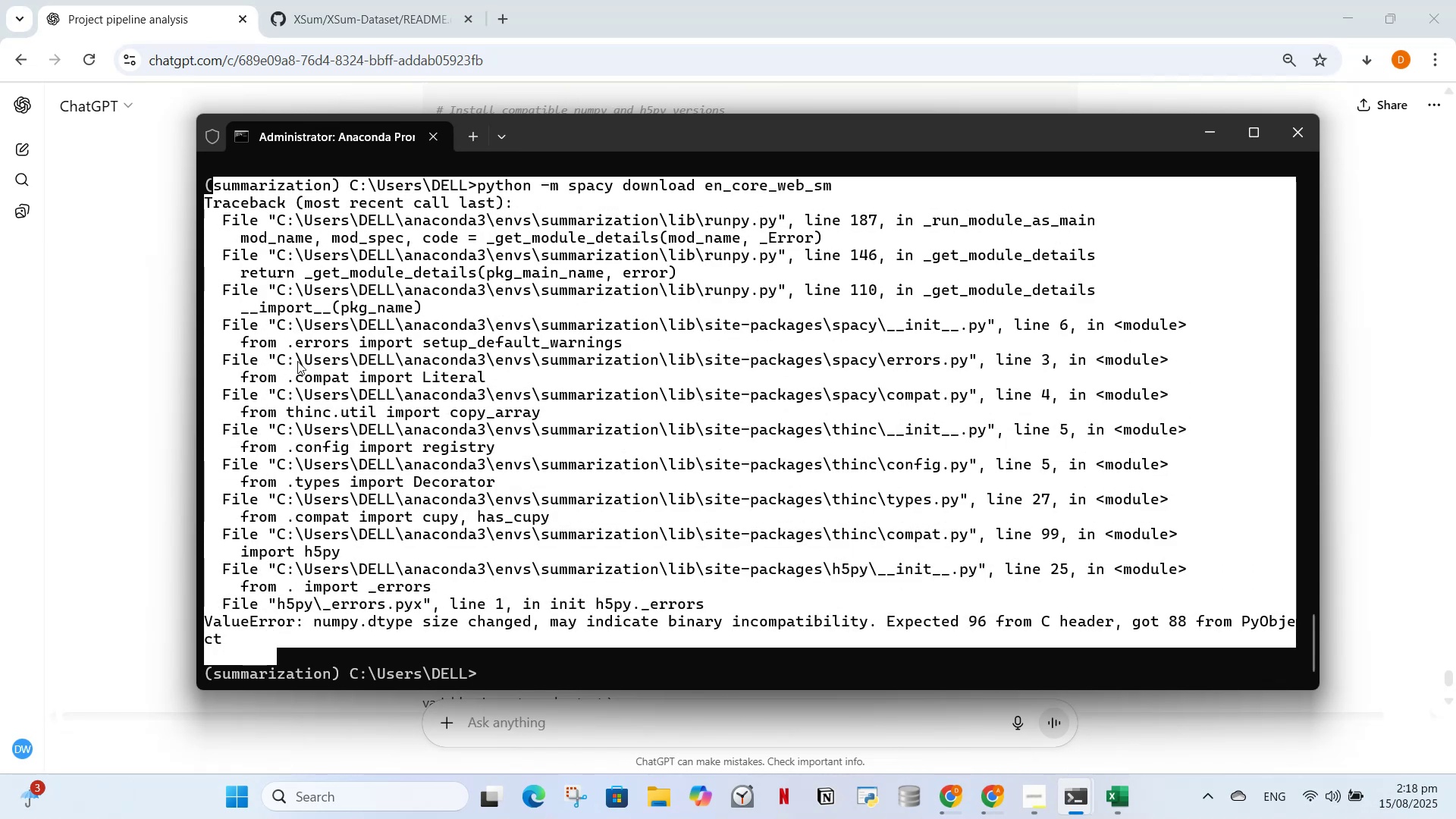 
key(Control+C)
 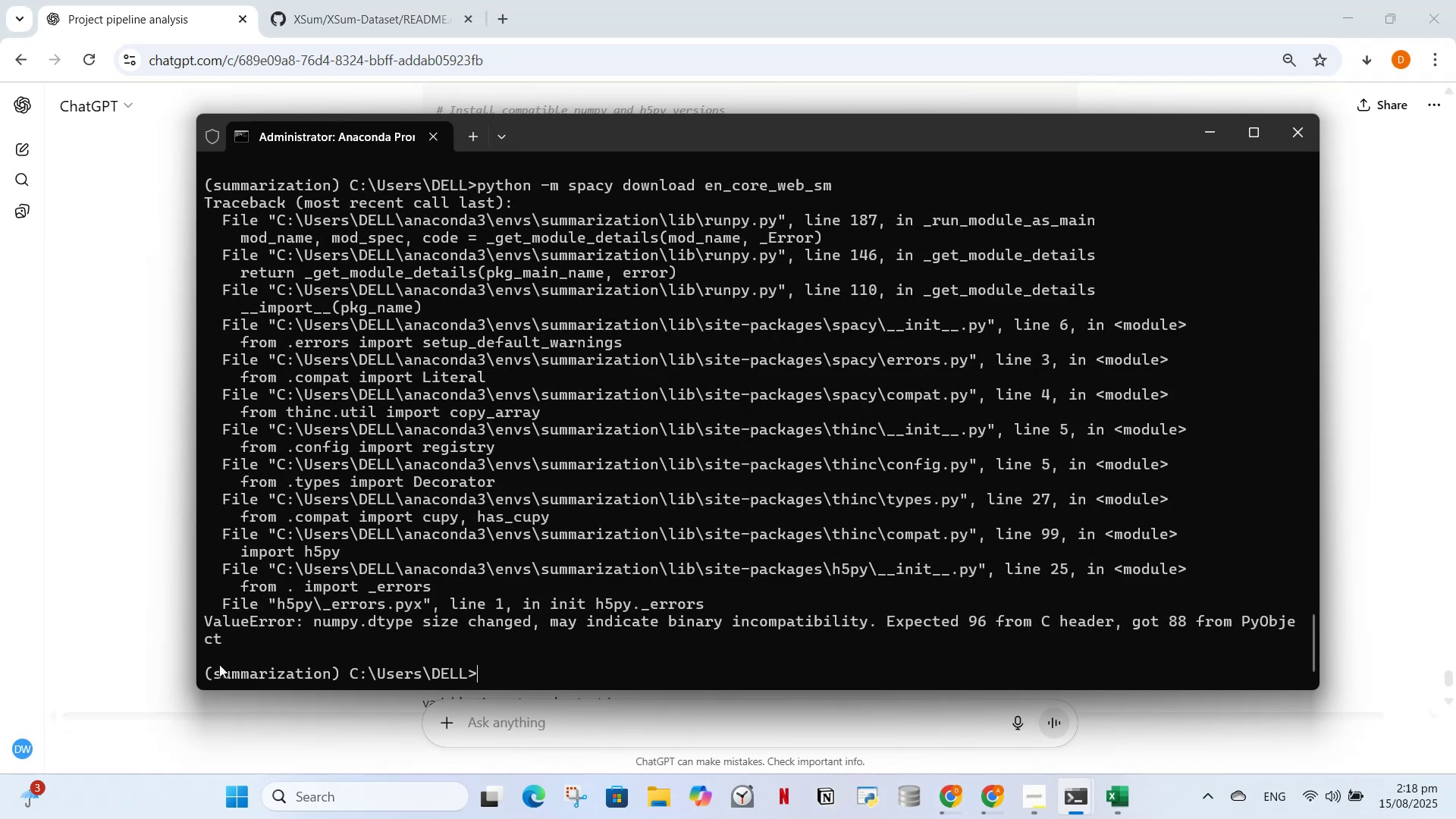 
left_click([175, 633])
 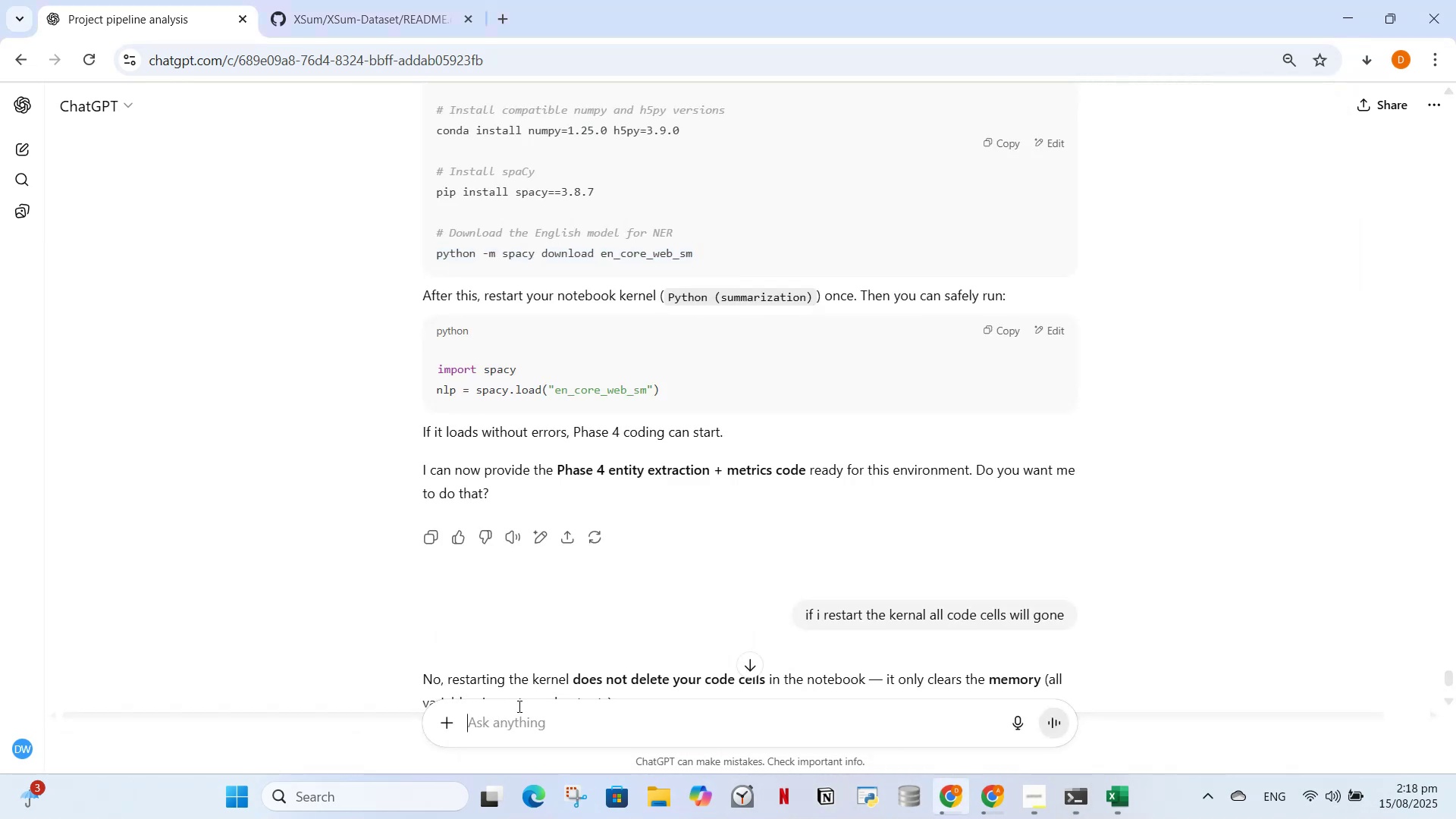 
scroll: coordinate [538, 628], scroll_direction: down, amount: 2.0
 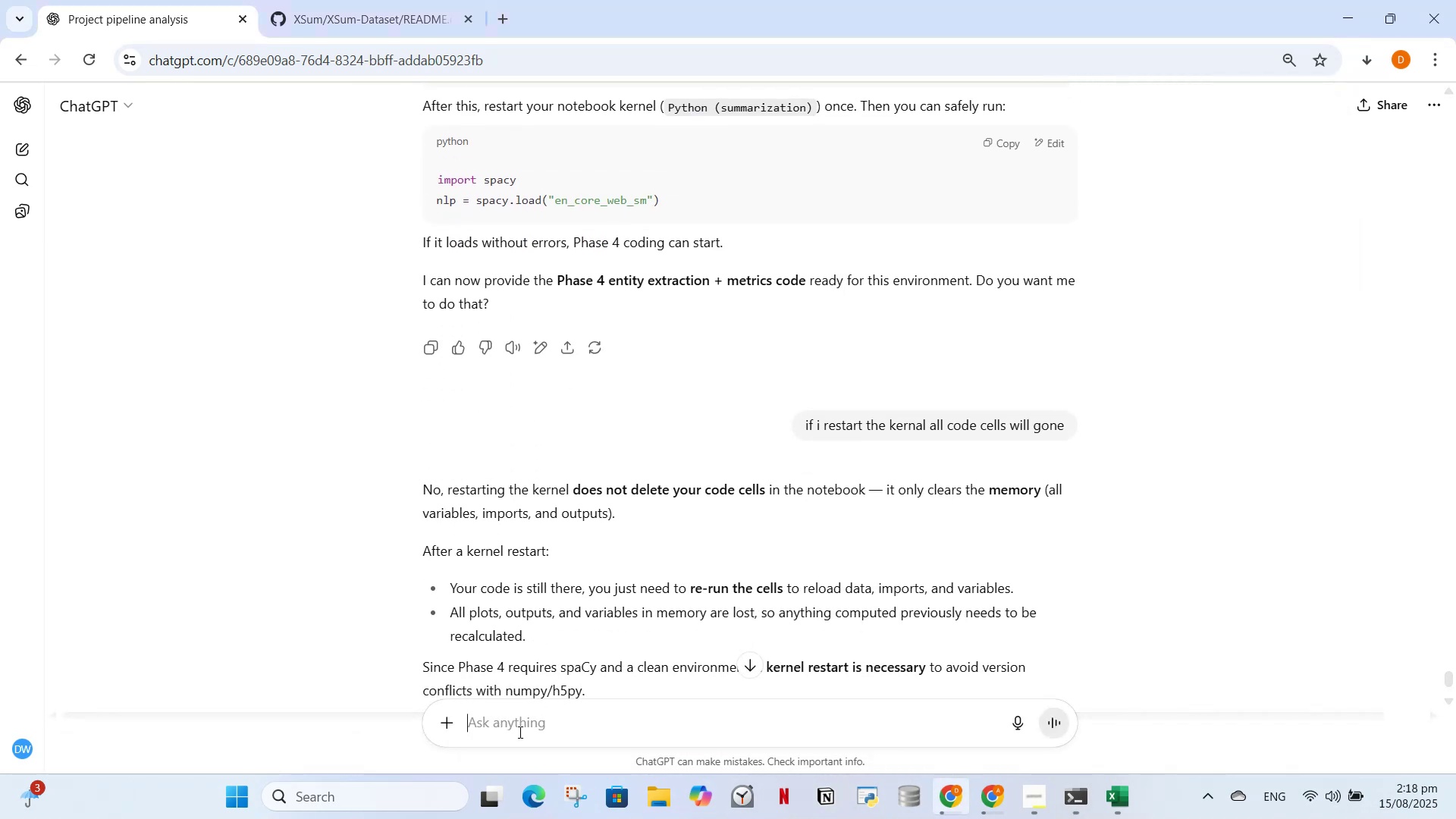 
key(Control+V)
 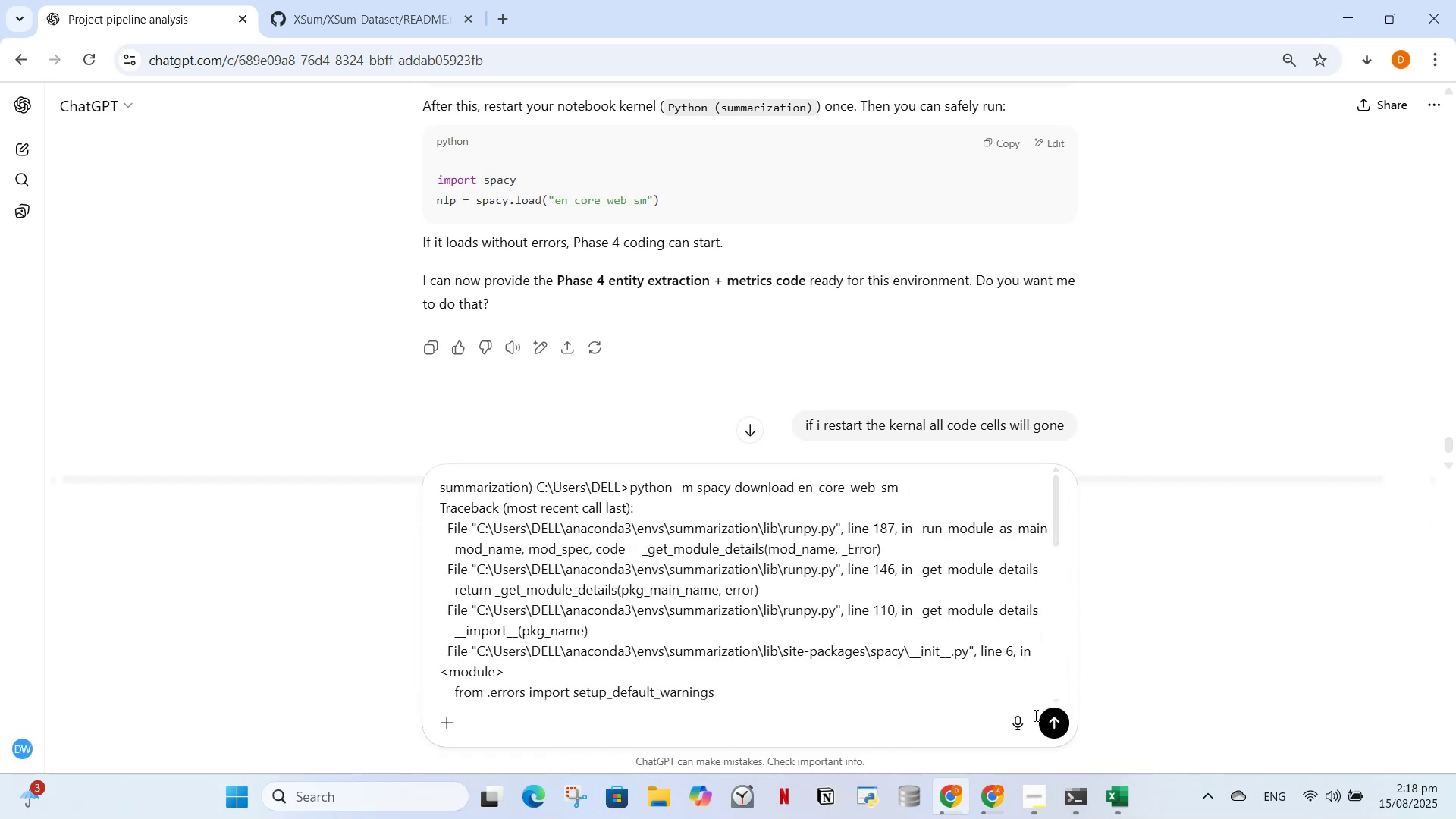 
left_click([1054, 715])
 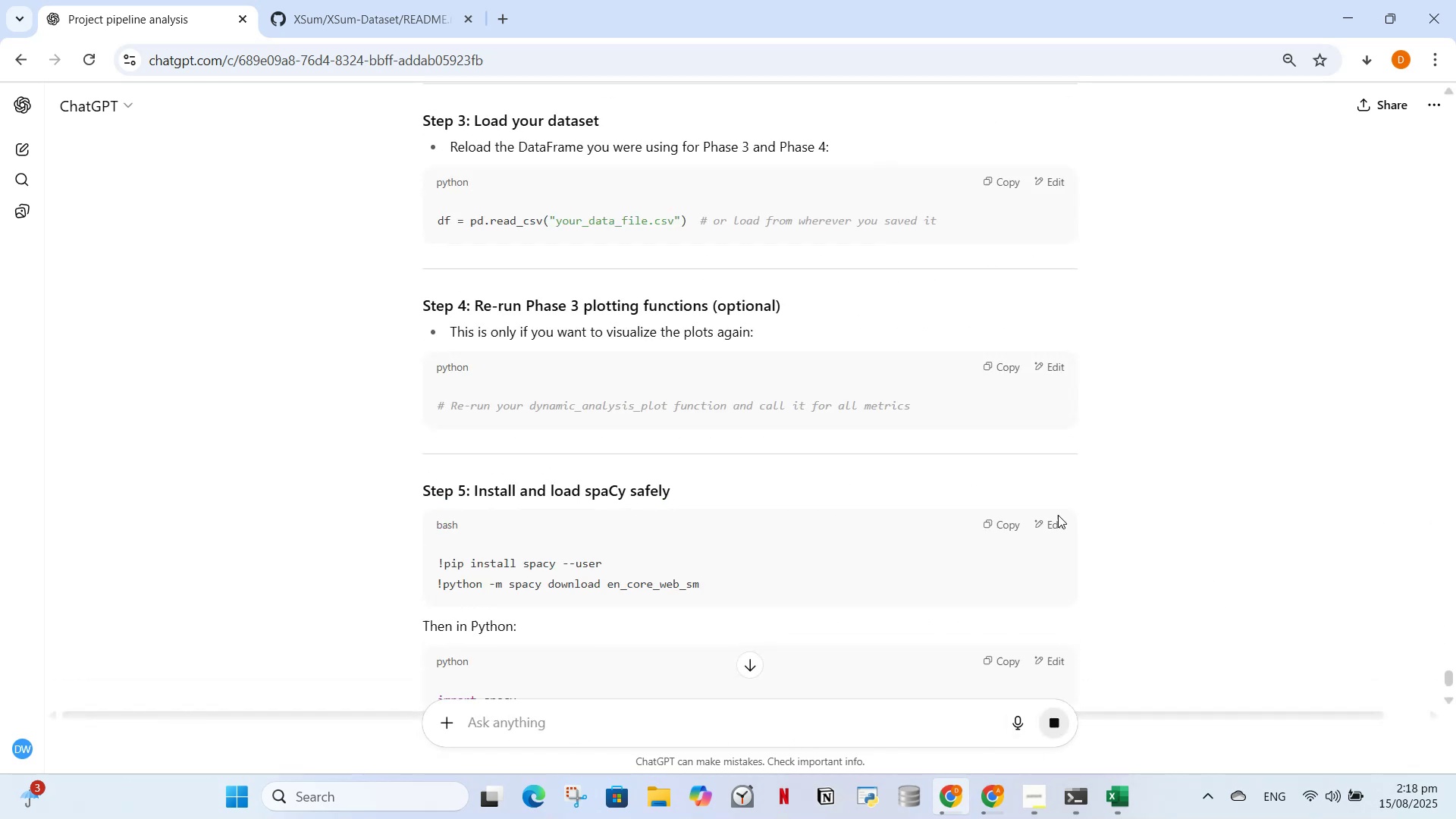 
scroll: coordinate [850, 500], scroll_direction: up, amount: 2.0
 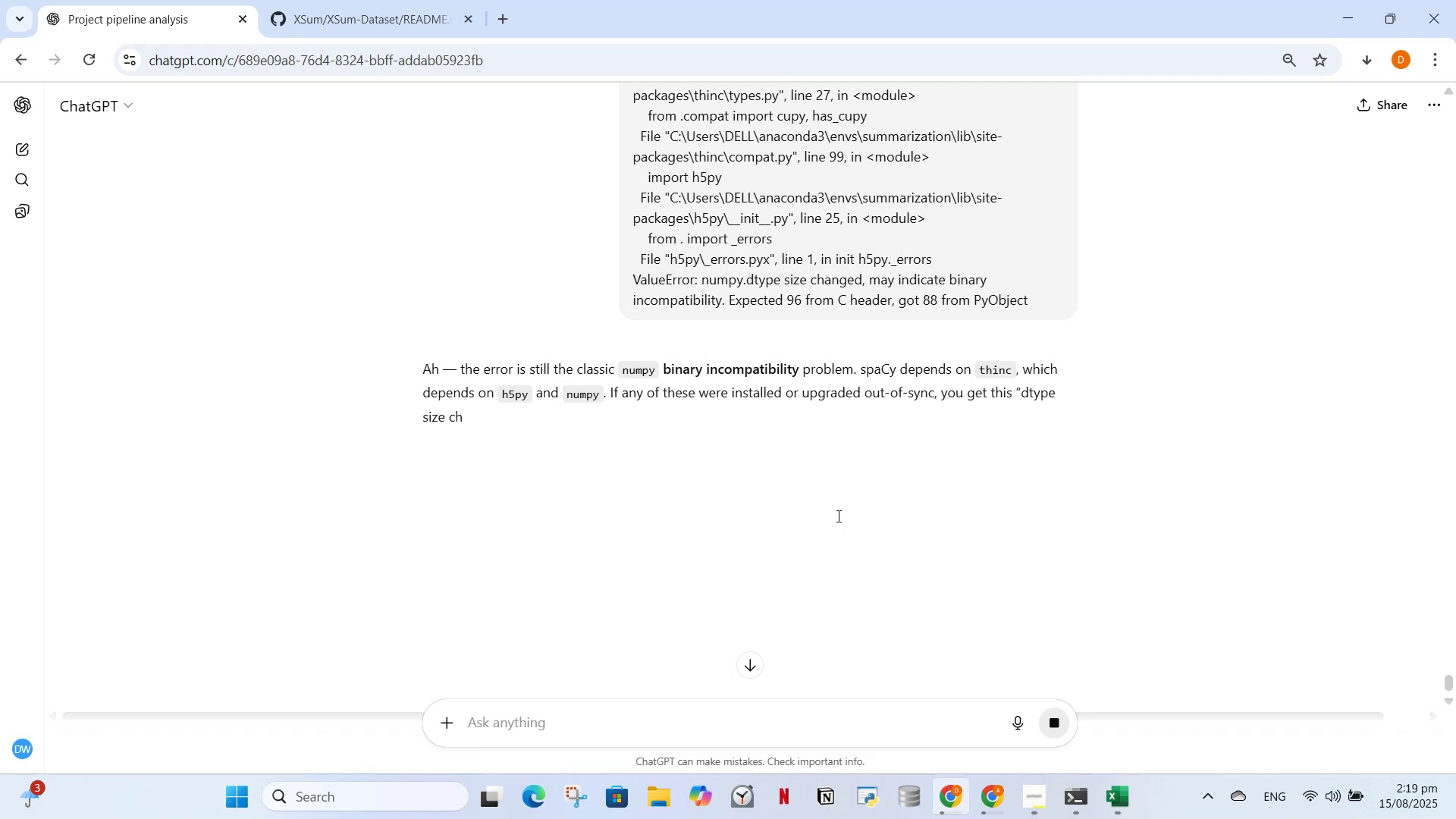 
wait(6.03)
 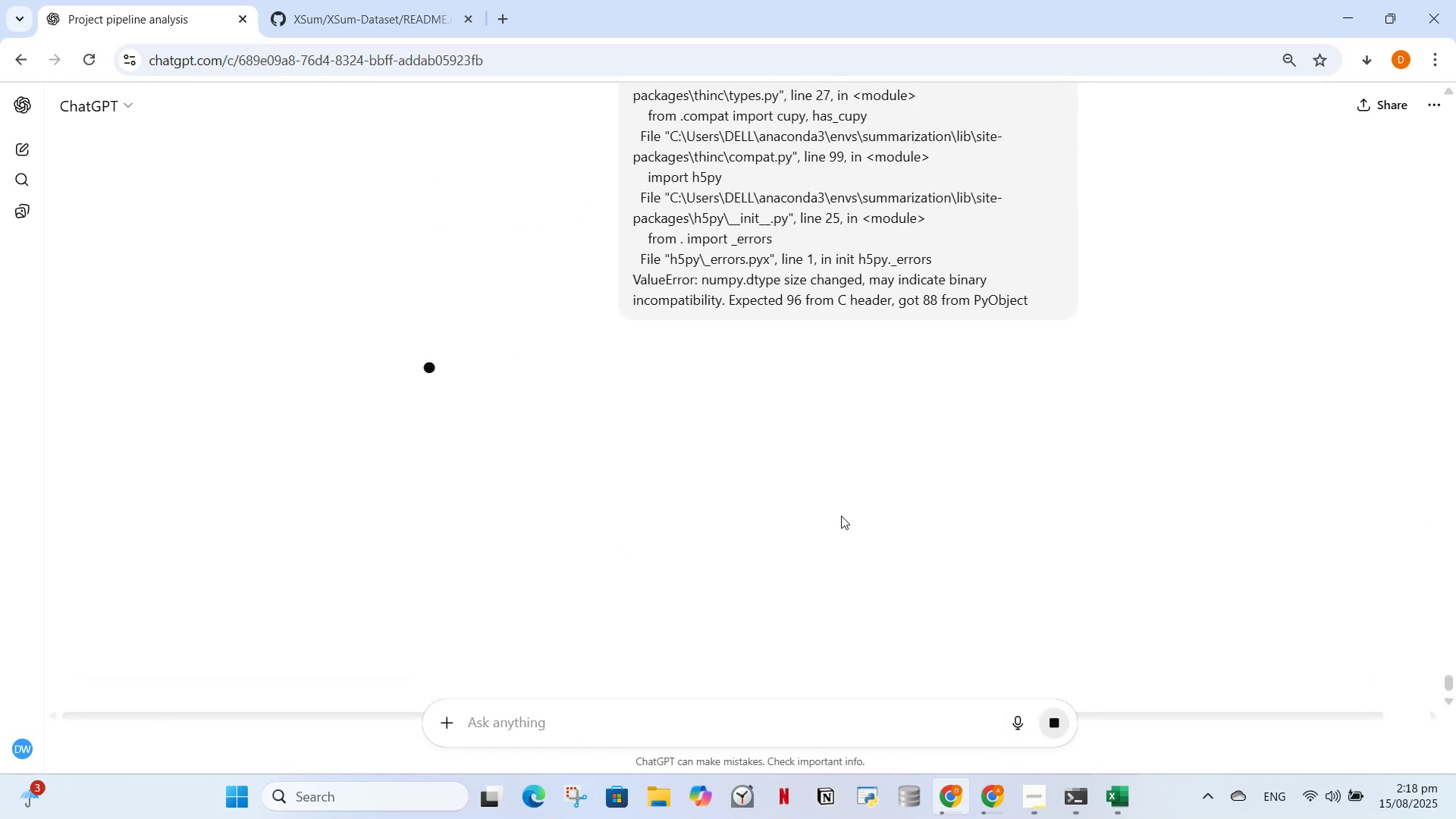 
scroll: coordinate [843, 528], scroll_direction: down, amount: 2.0
 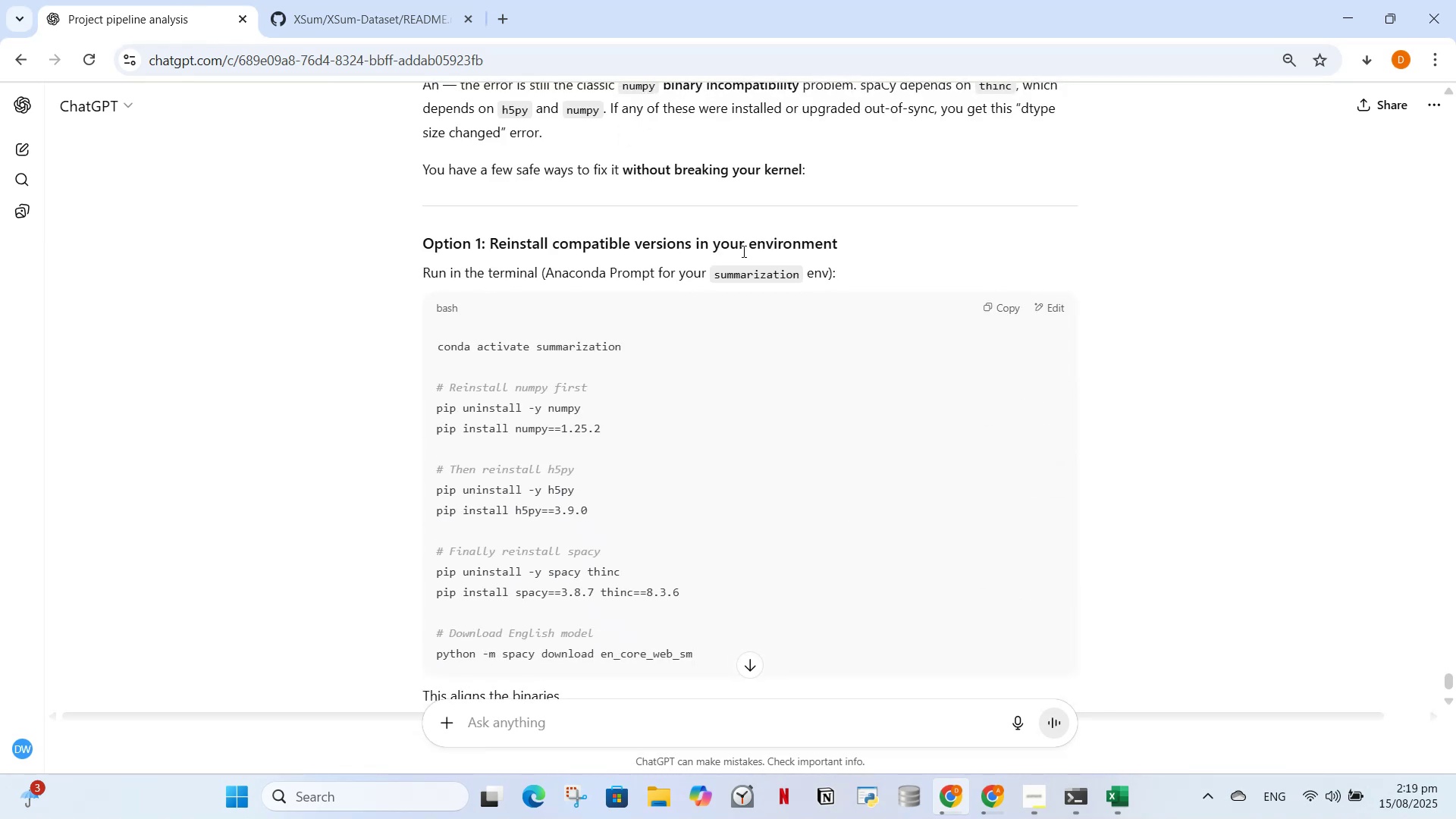 
wait(8.08)
 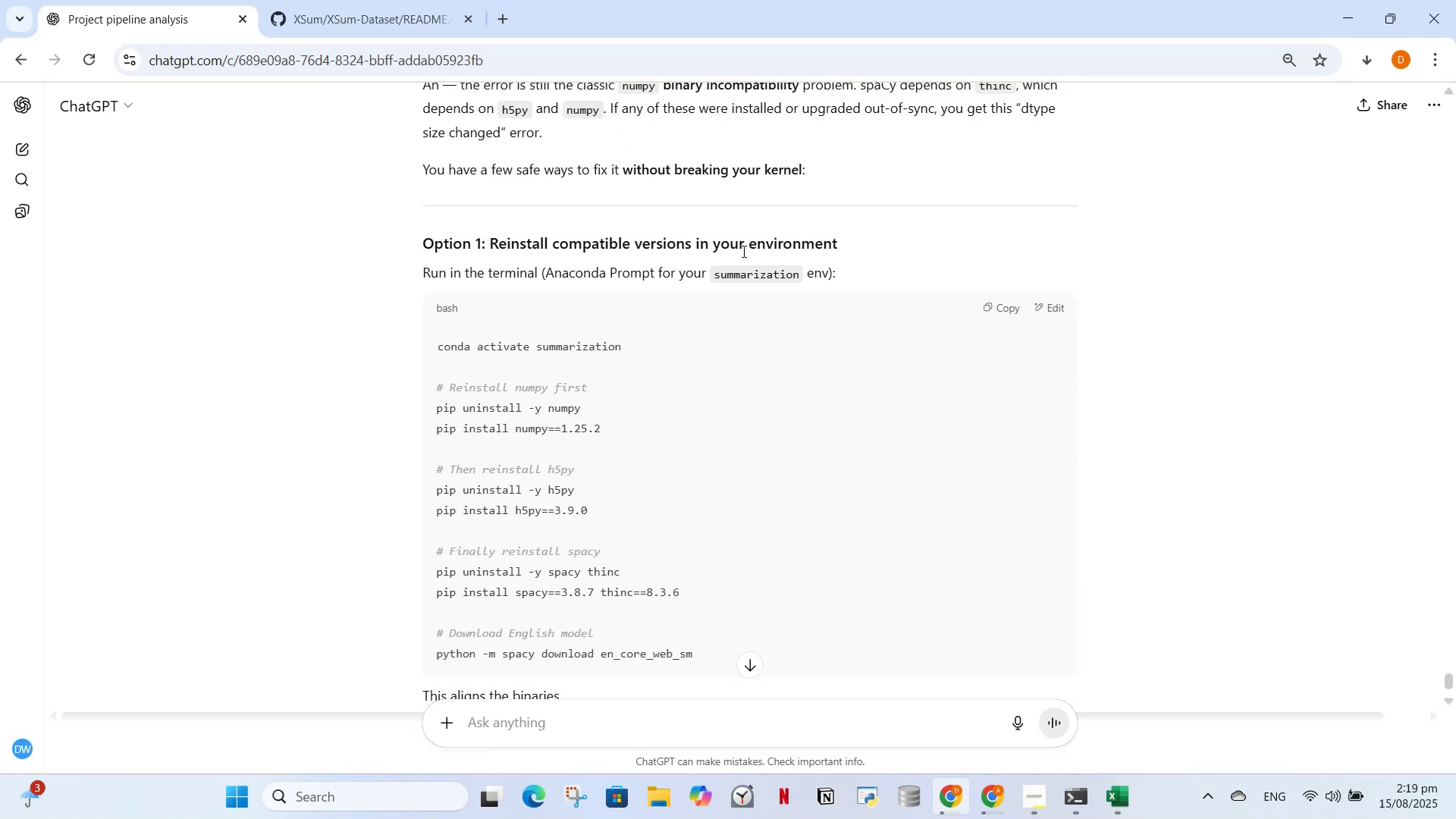 
scroll: coordinate [613, 501], scroll_direction: down, amount: 1.0
 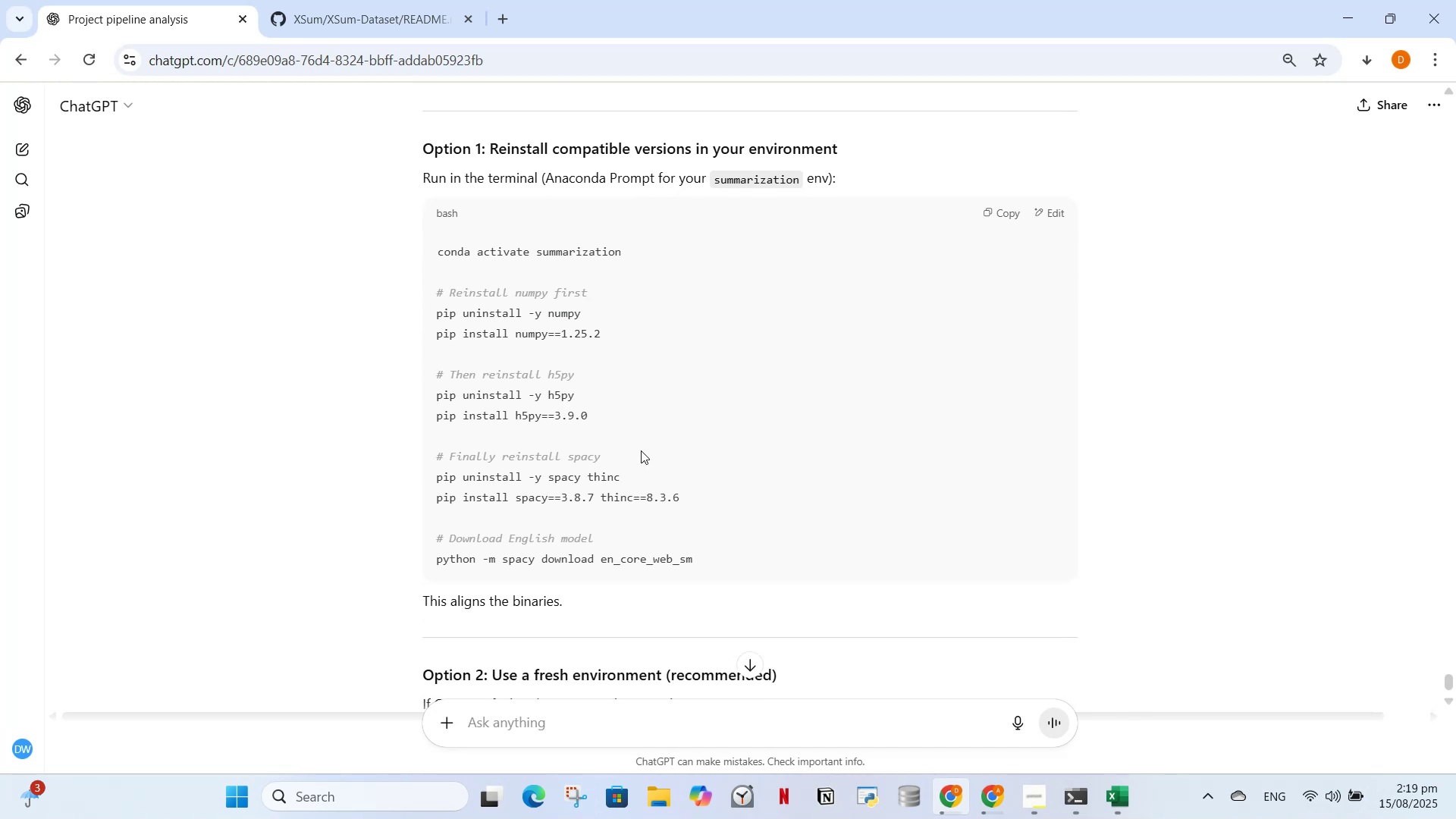 
wait(5.84)
 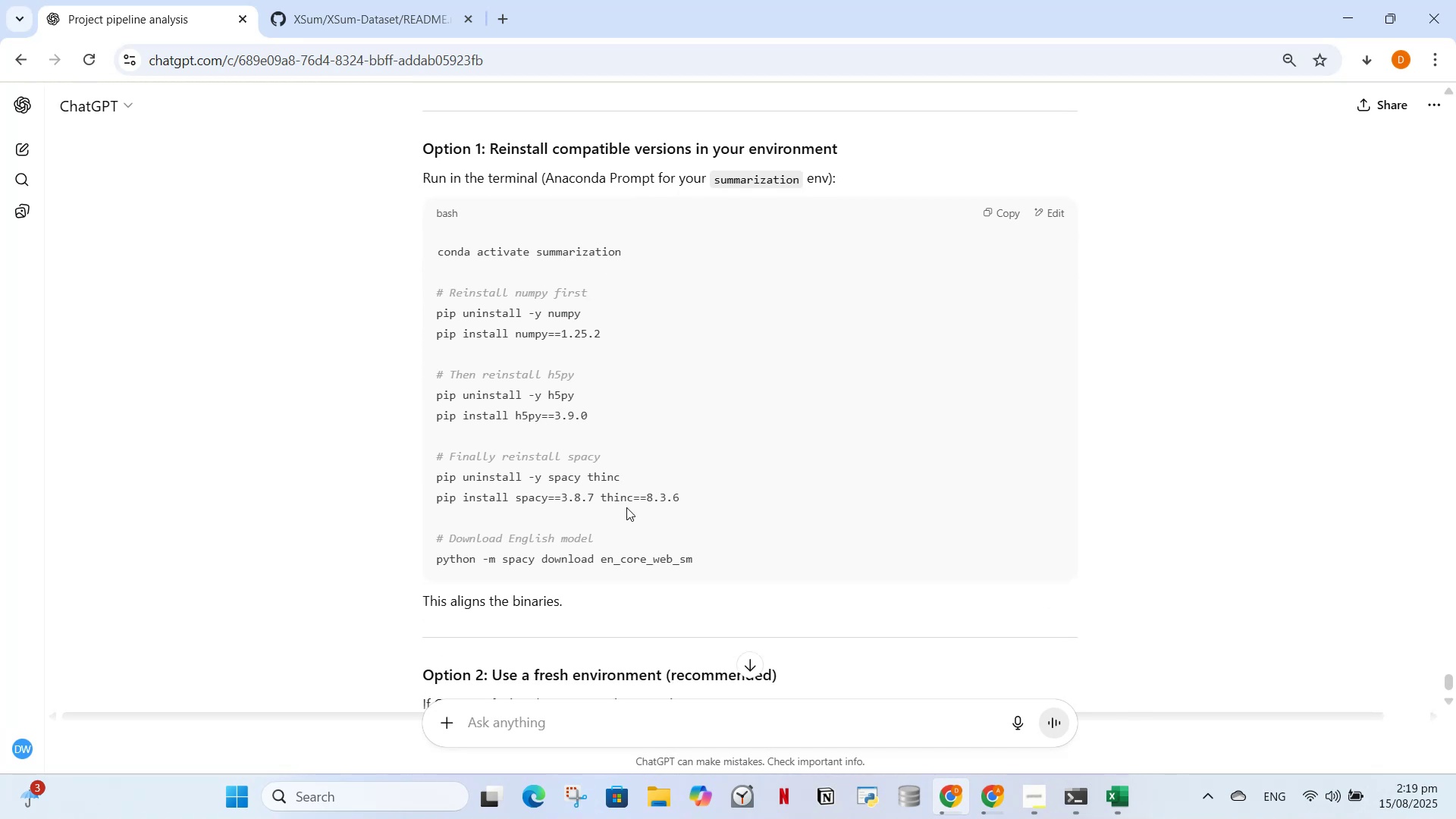 
left_click_drag(start_coordinate=[624, 252], to_coordinate=[419, 246])
 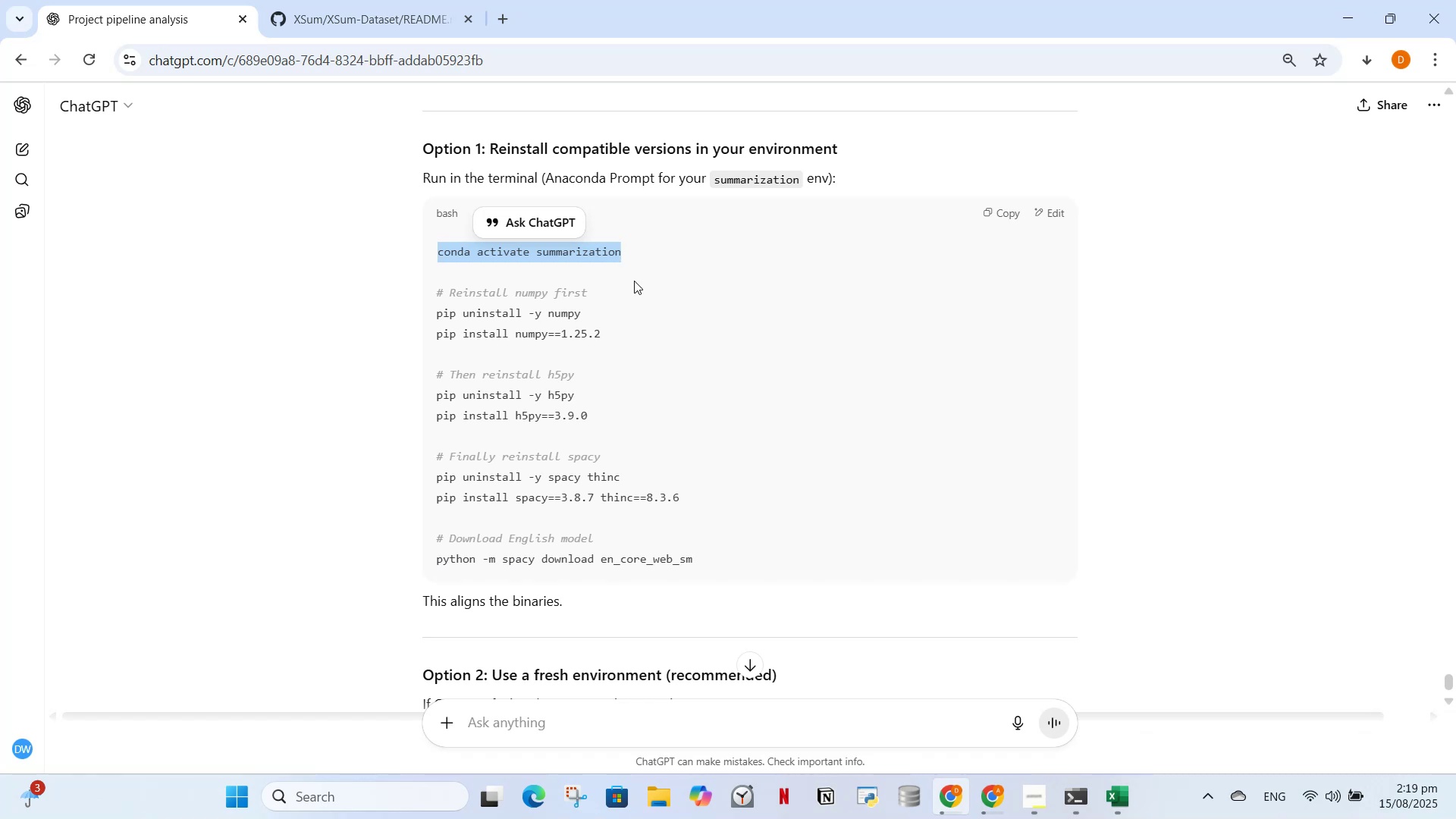 
key(Control+C)
 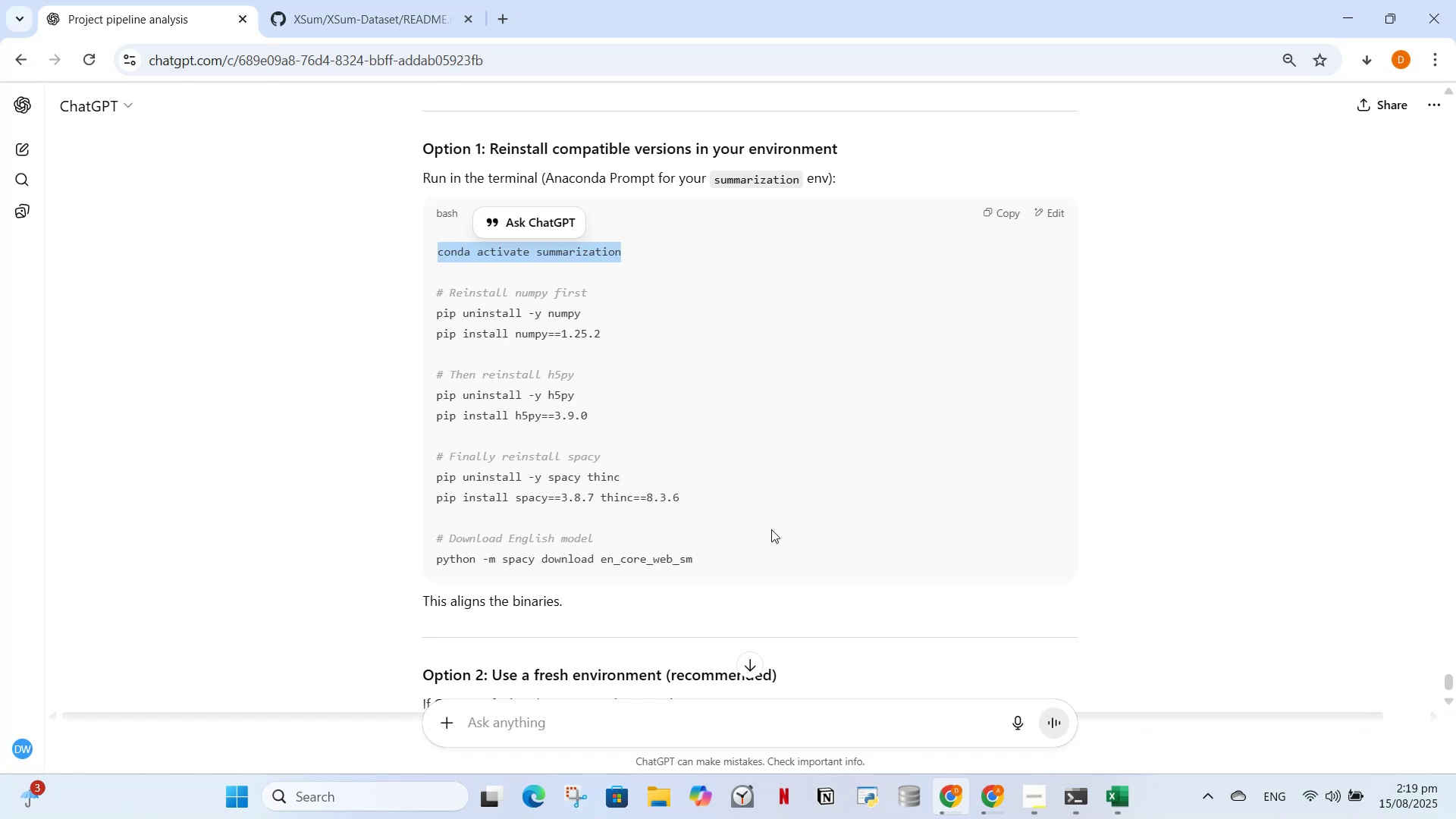 
scroll: coordinate [770, 519], scroll_direction: down, amount: 3.0
 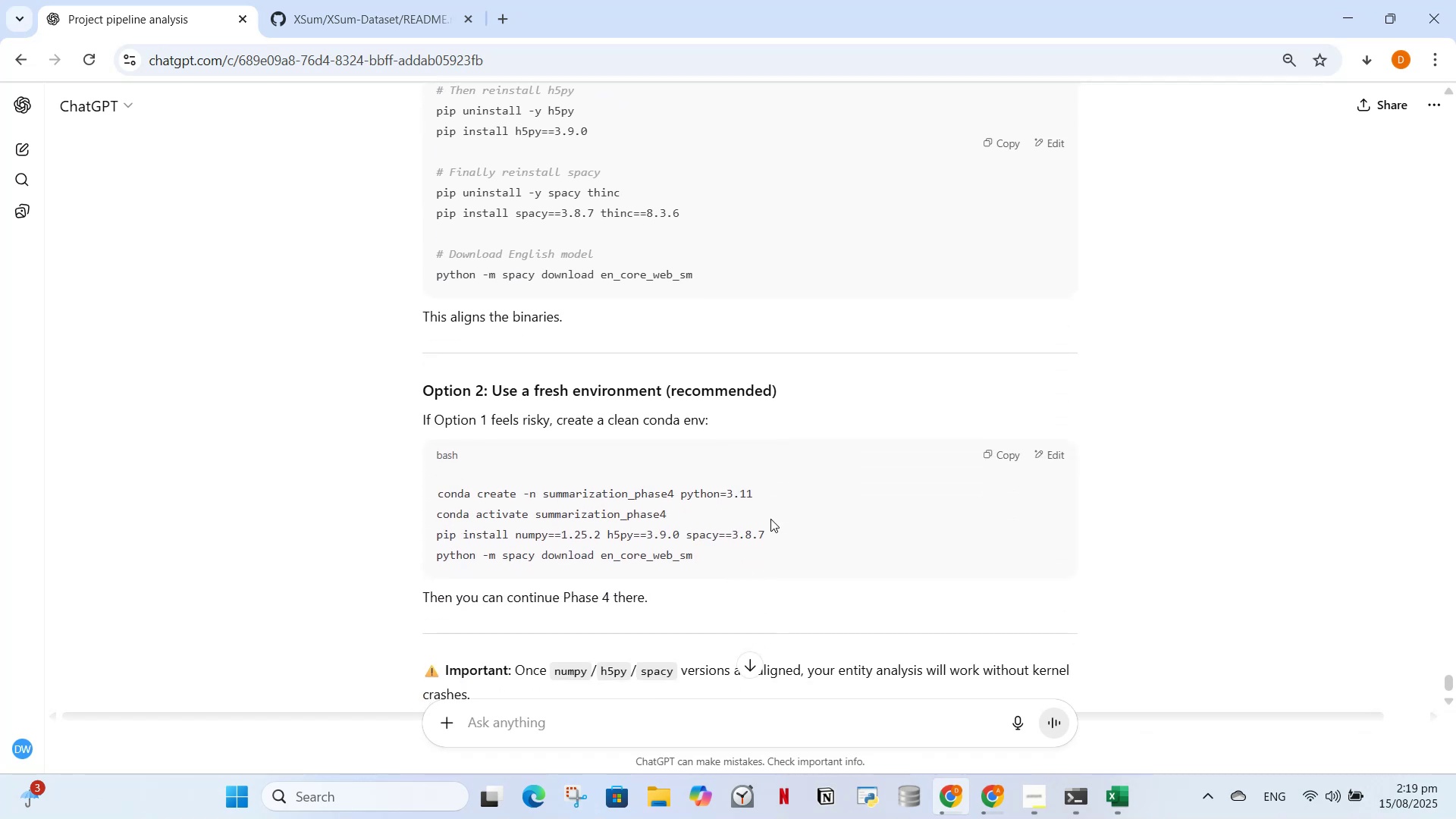 
scroll: coordinate [770, 519], scroll_direction: up, amount: 2.0
 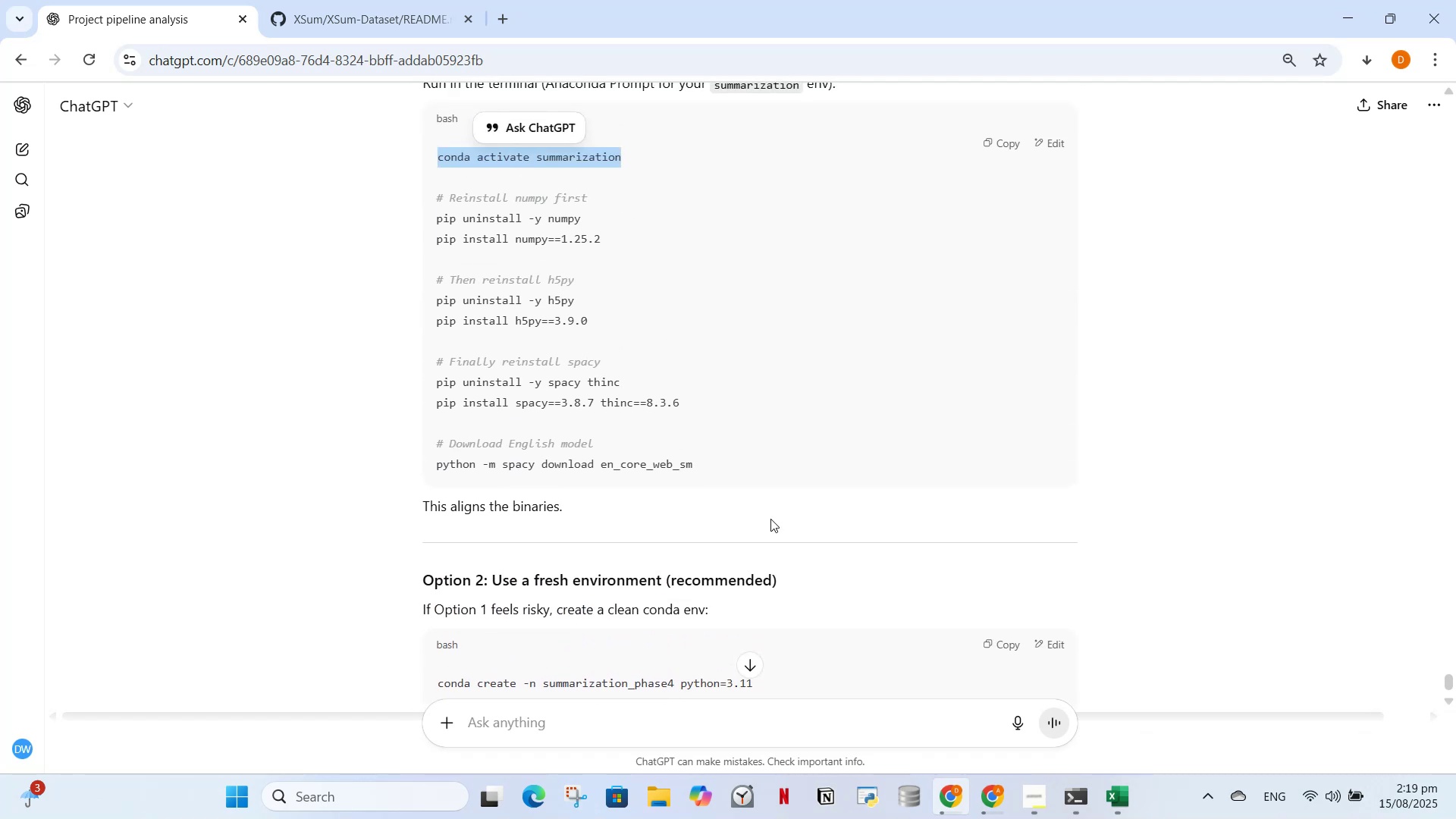 
scroll: coordinate [770, 519], scroll_direction: down, amount: 2.0
 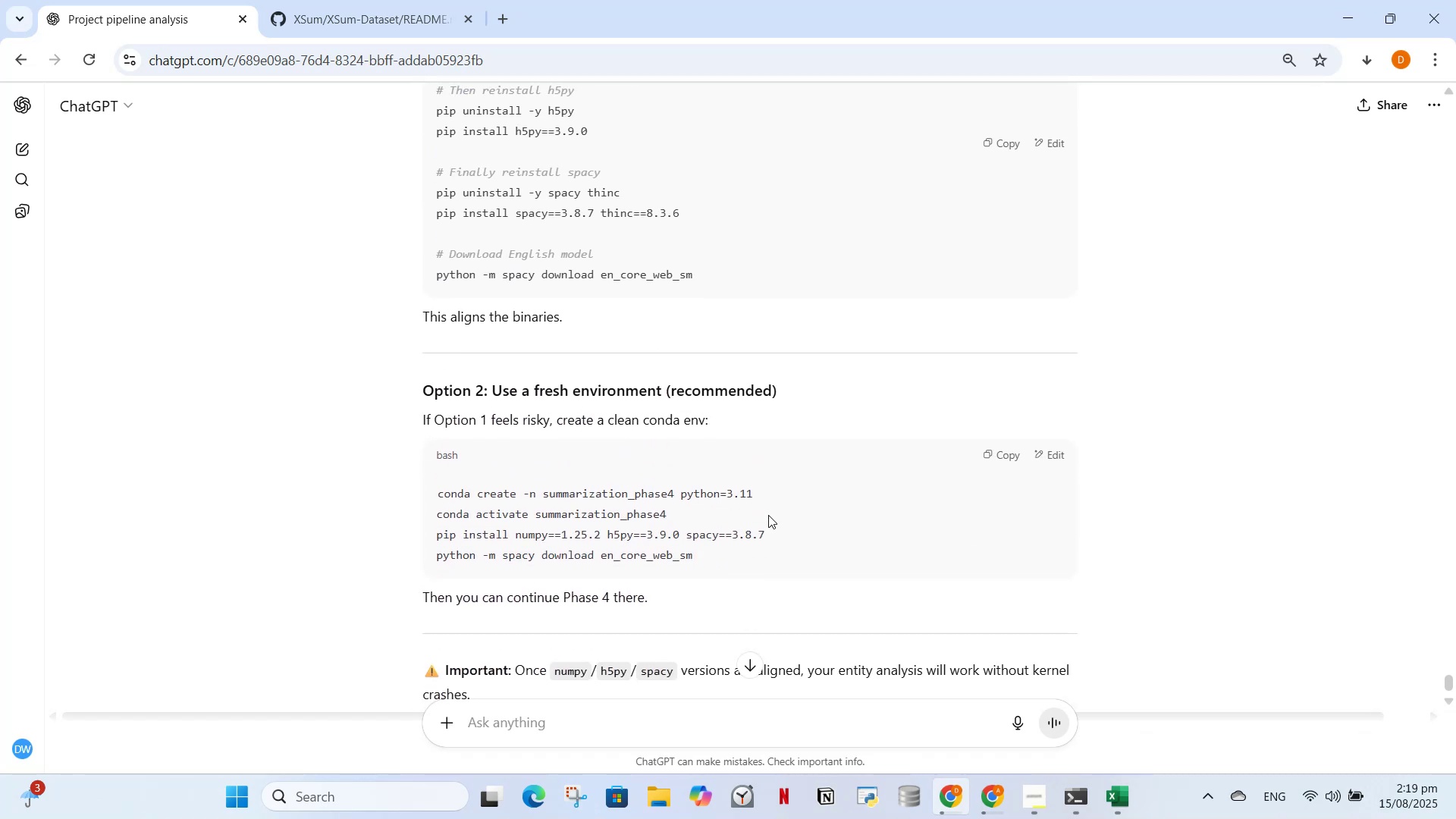 
scroll: coordinate [768, 515], scroll_direction: up, amount: 3.0
 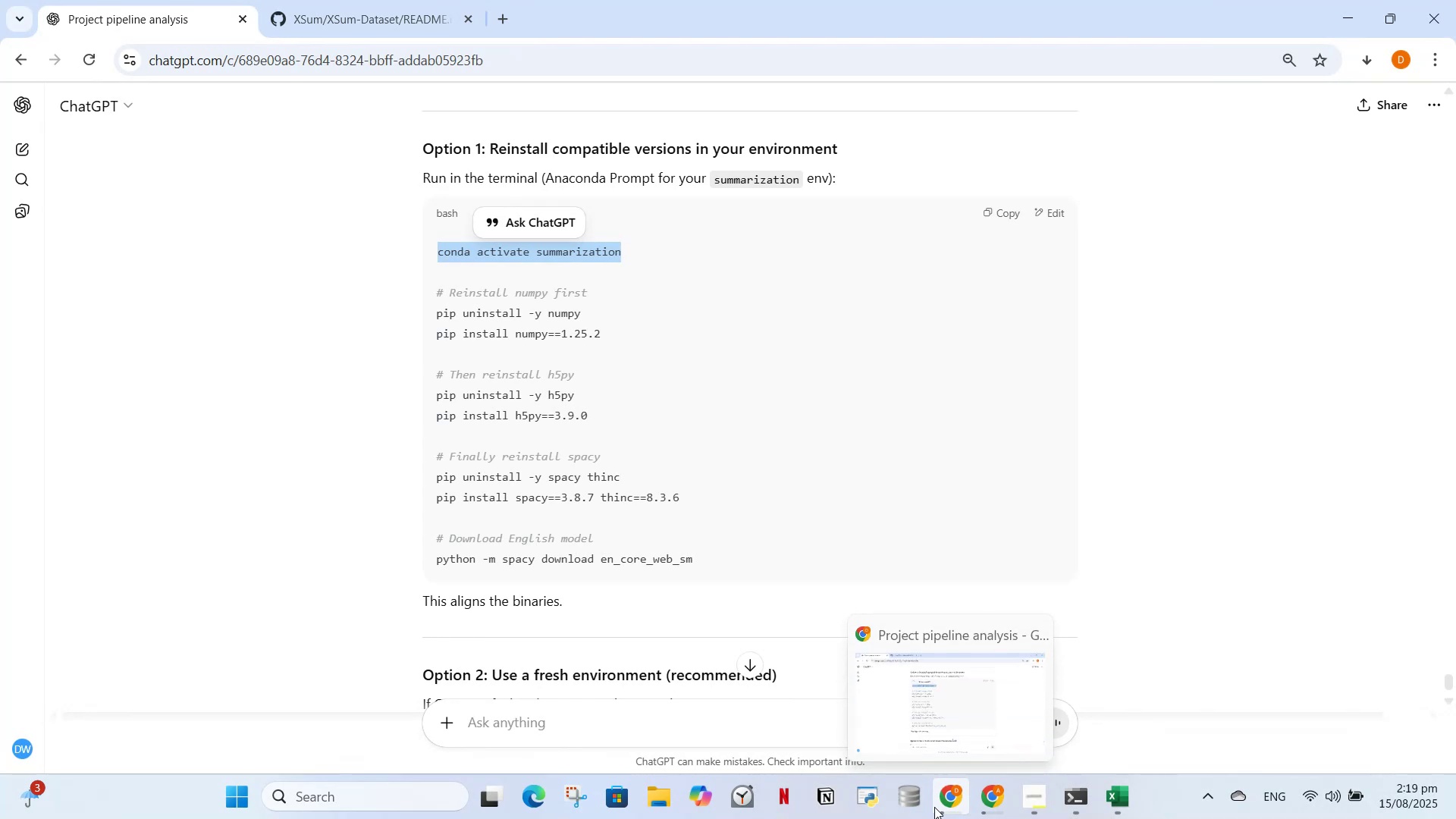 
left_click([934, 807])
 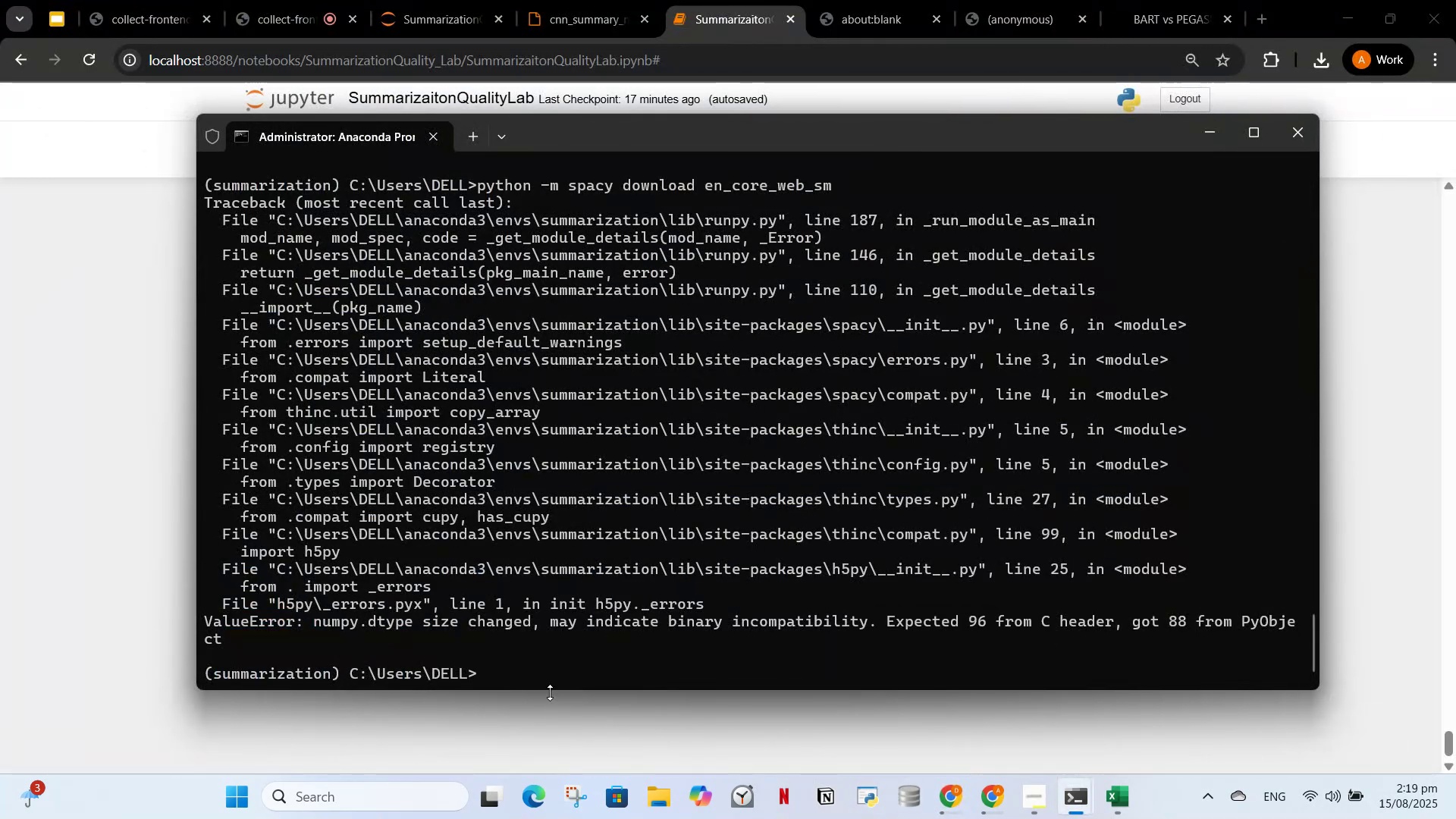 
key(Control+V)
 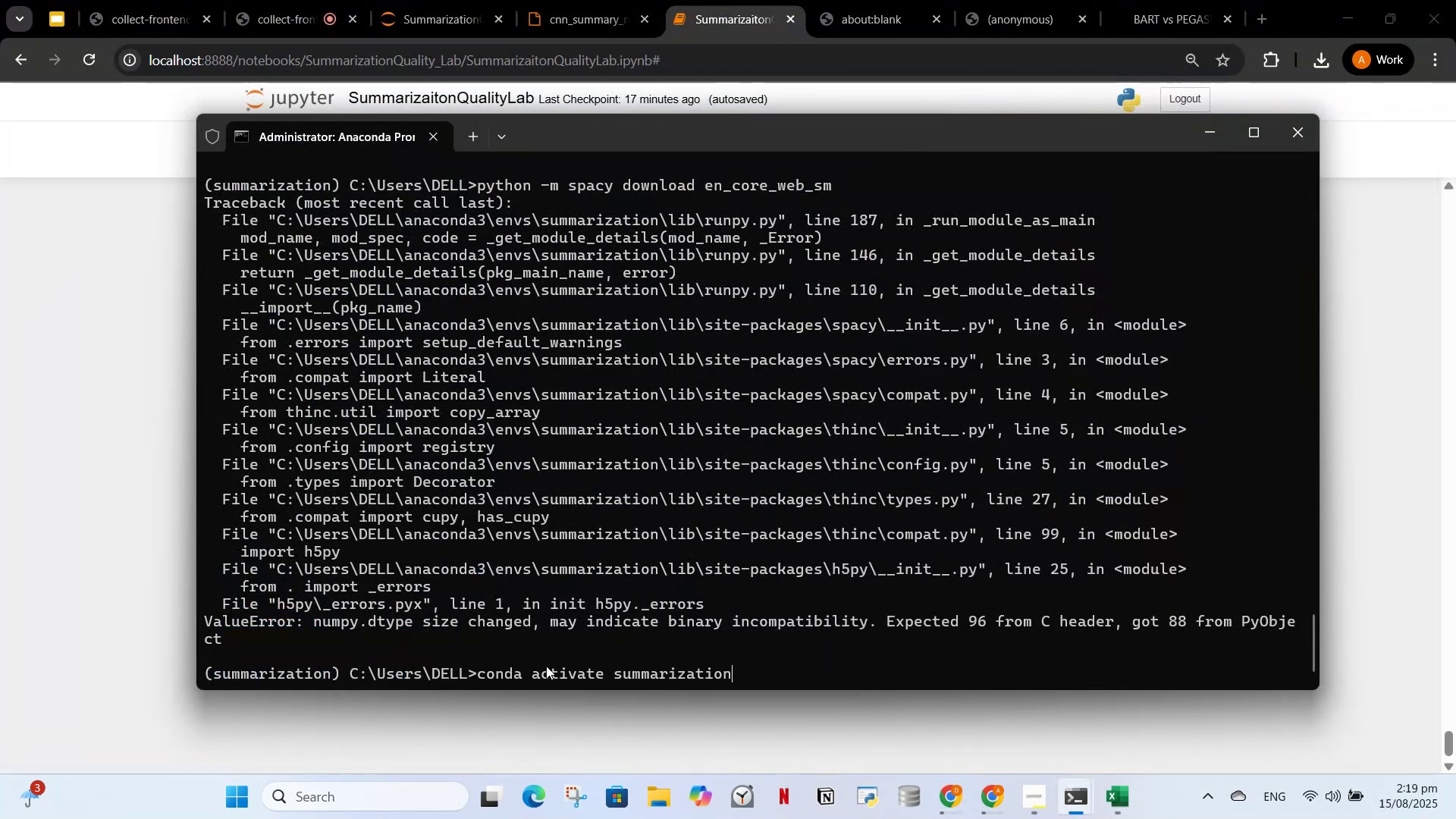 
key(Enter)
 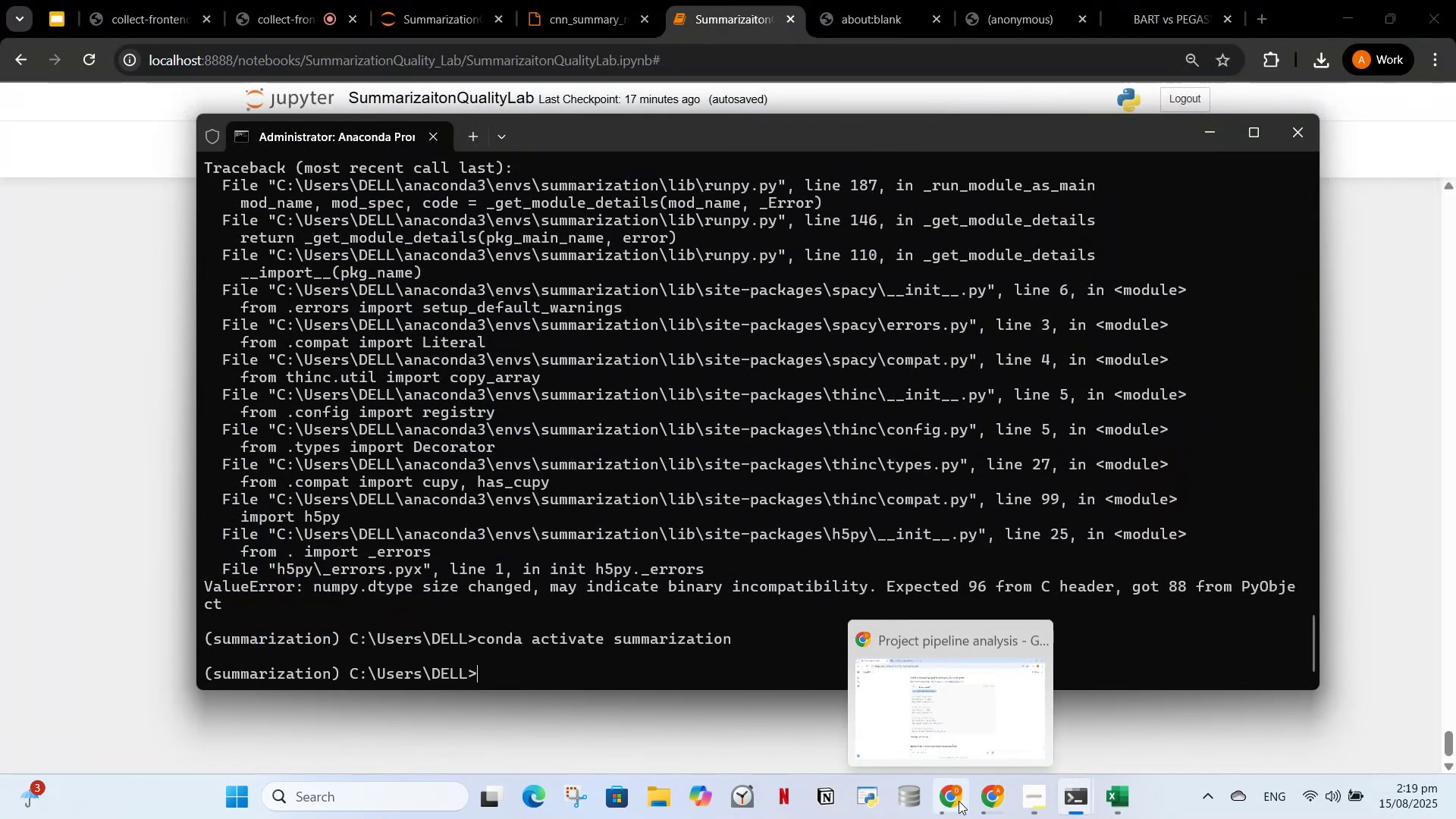 
left_click([948, 810])
 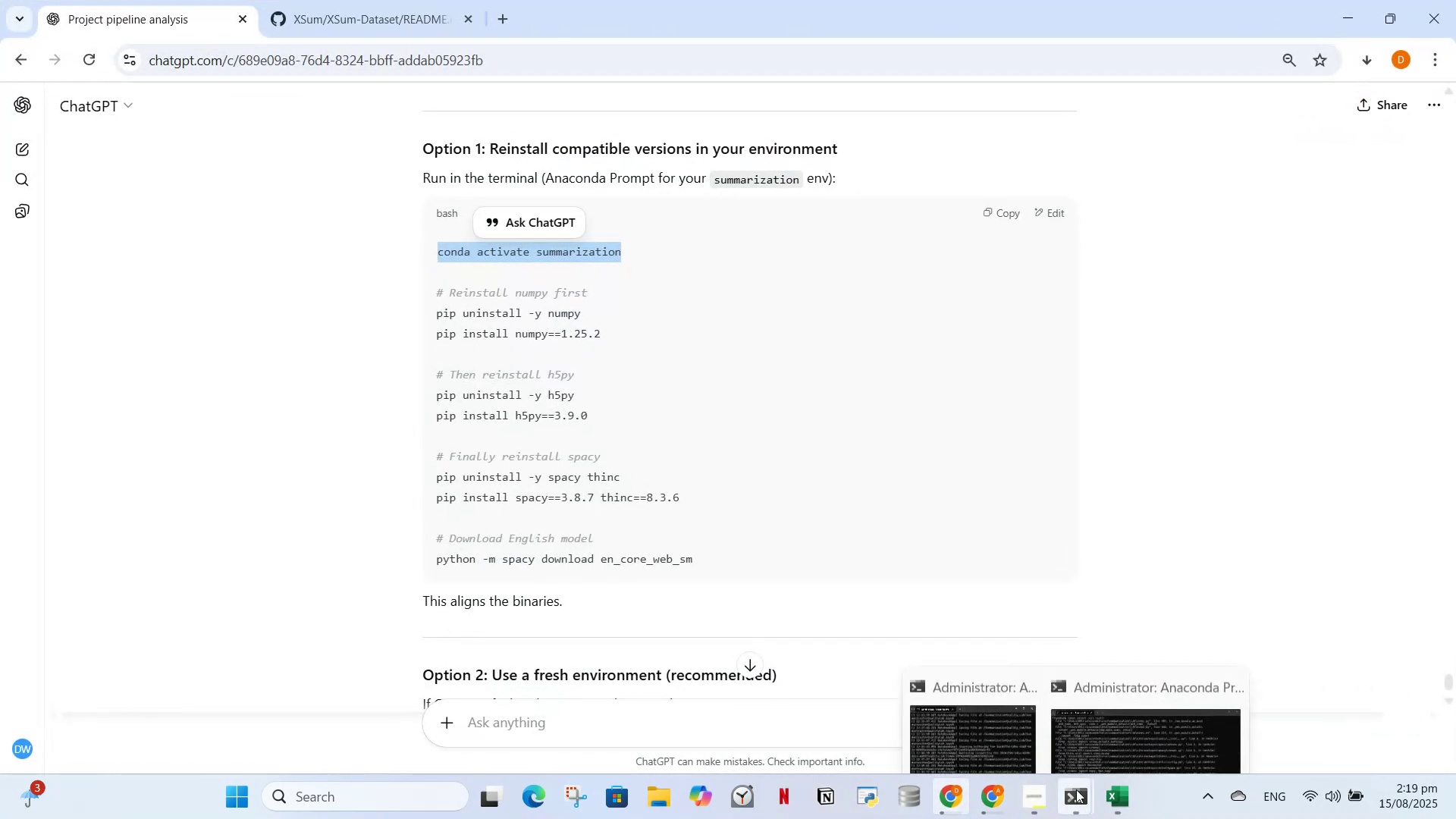 
left_click([1134, 704])
 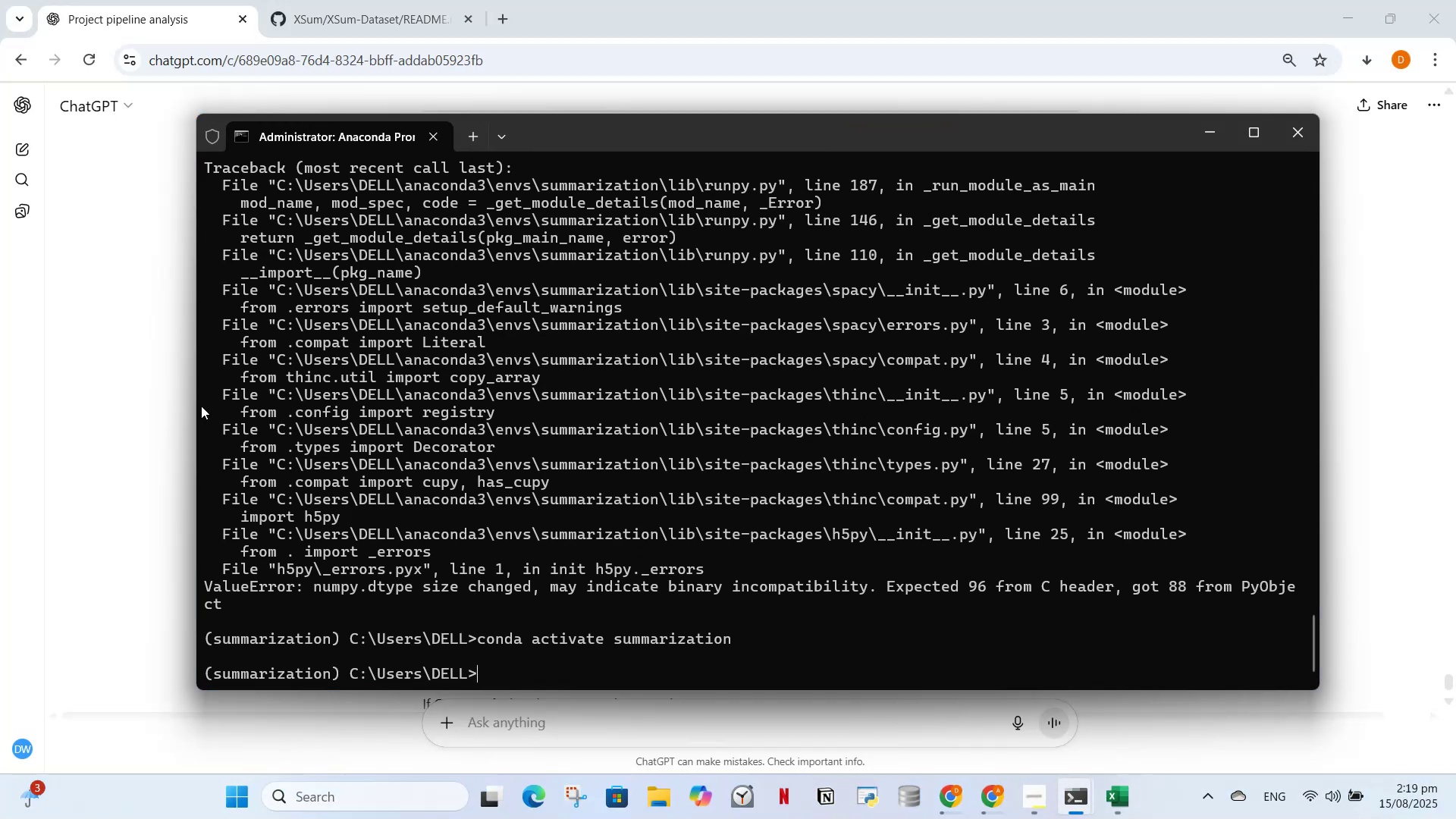 
left_click_drag(start_coordinate=[195, 405], to_coordinate=[624, 397])
 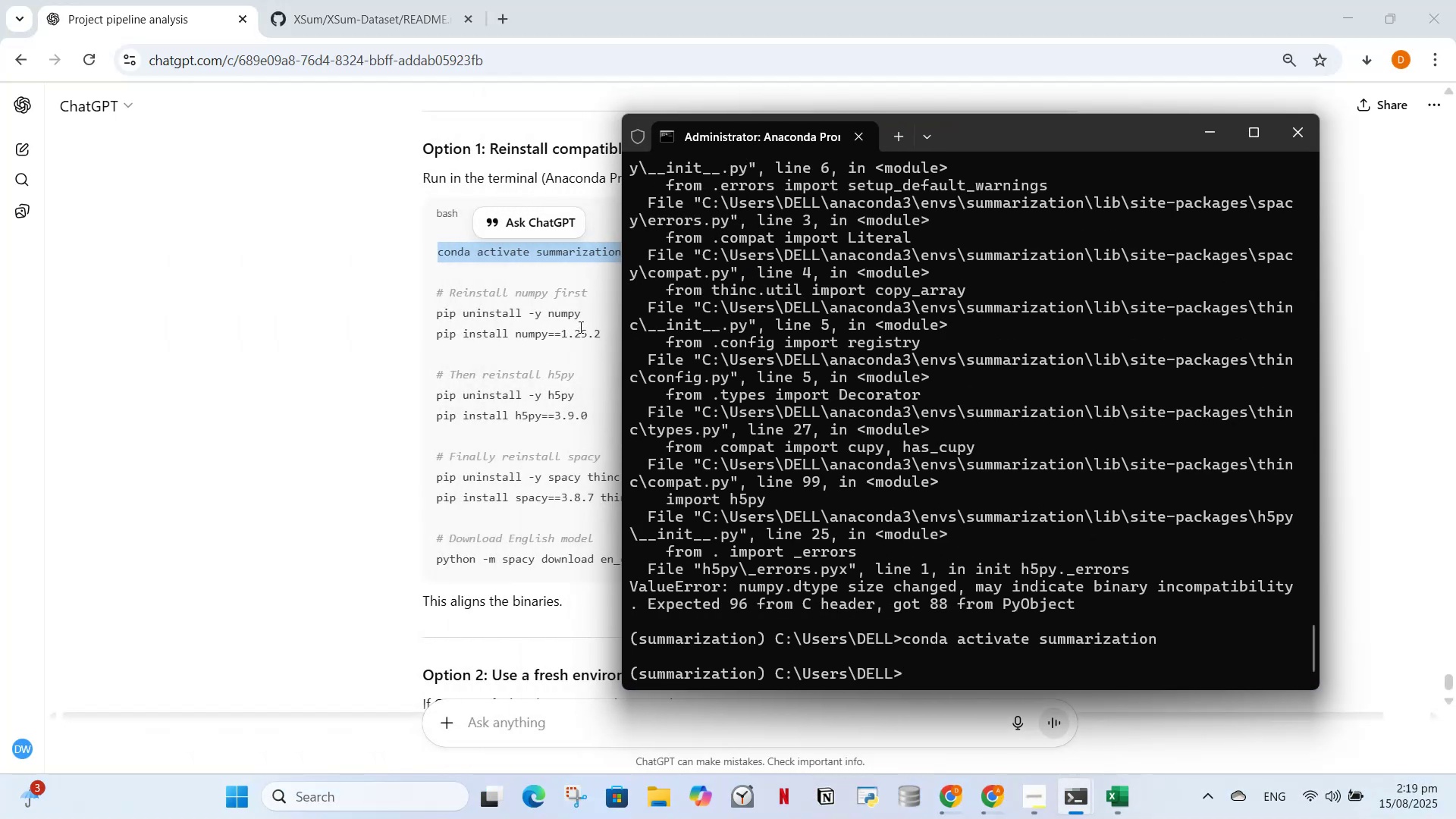 
left_click_drag(start_coordinate=[582, 318], to_coordinate=[438, 312])
 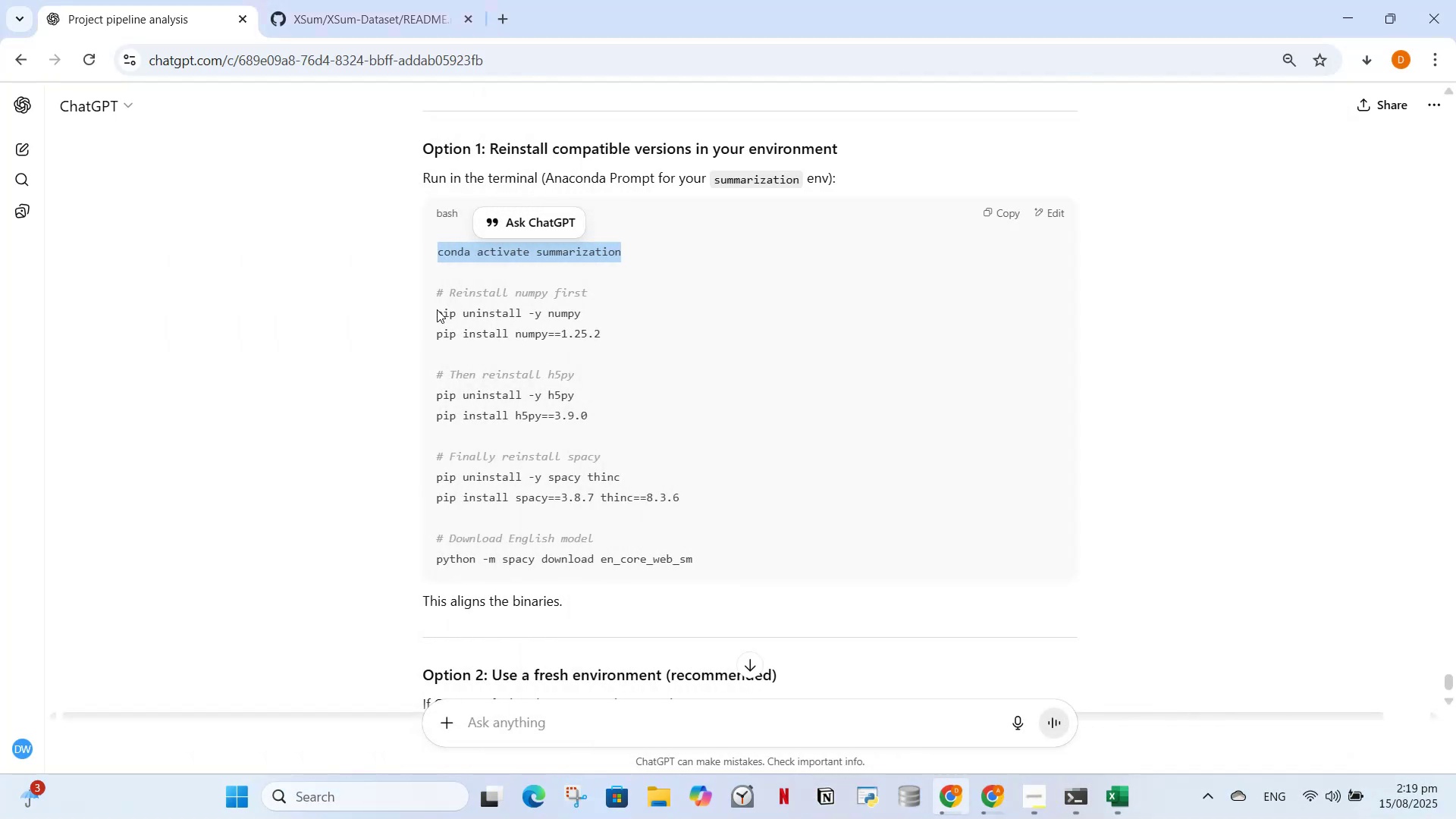 
left_click_drag(start_coordinate=[437, 309], to_coordinate=[589, 310])
 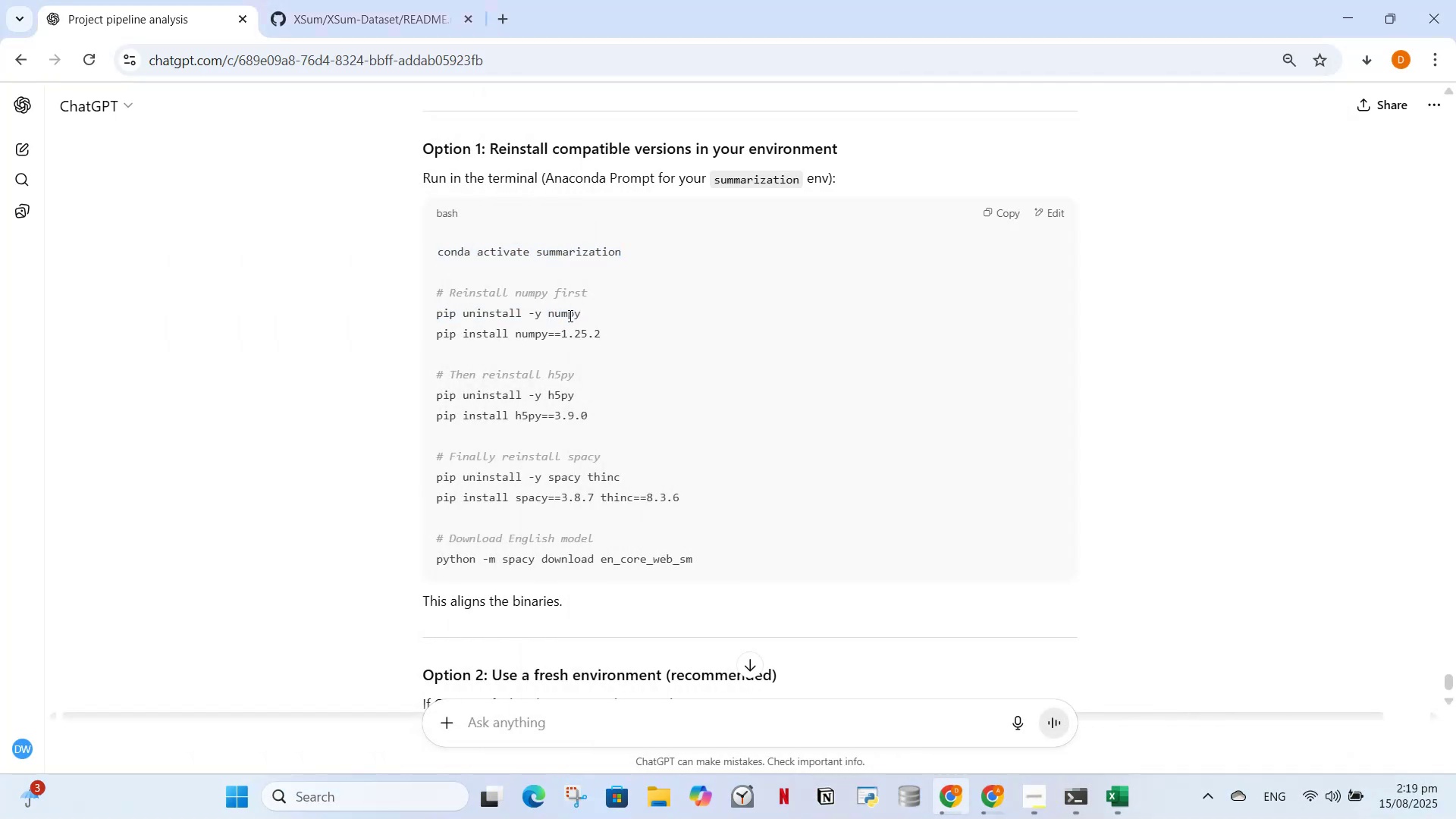 
left_click_drag(start_coordinate=[594, 318], to_coordinate=[429, 317])
 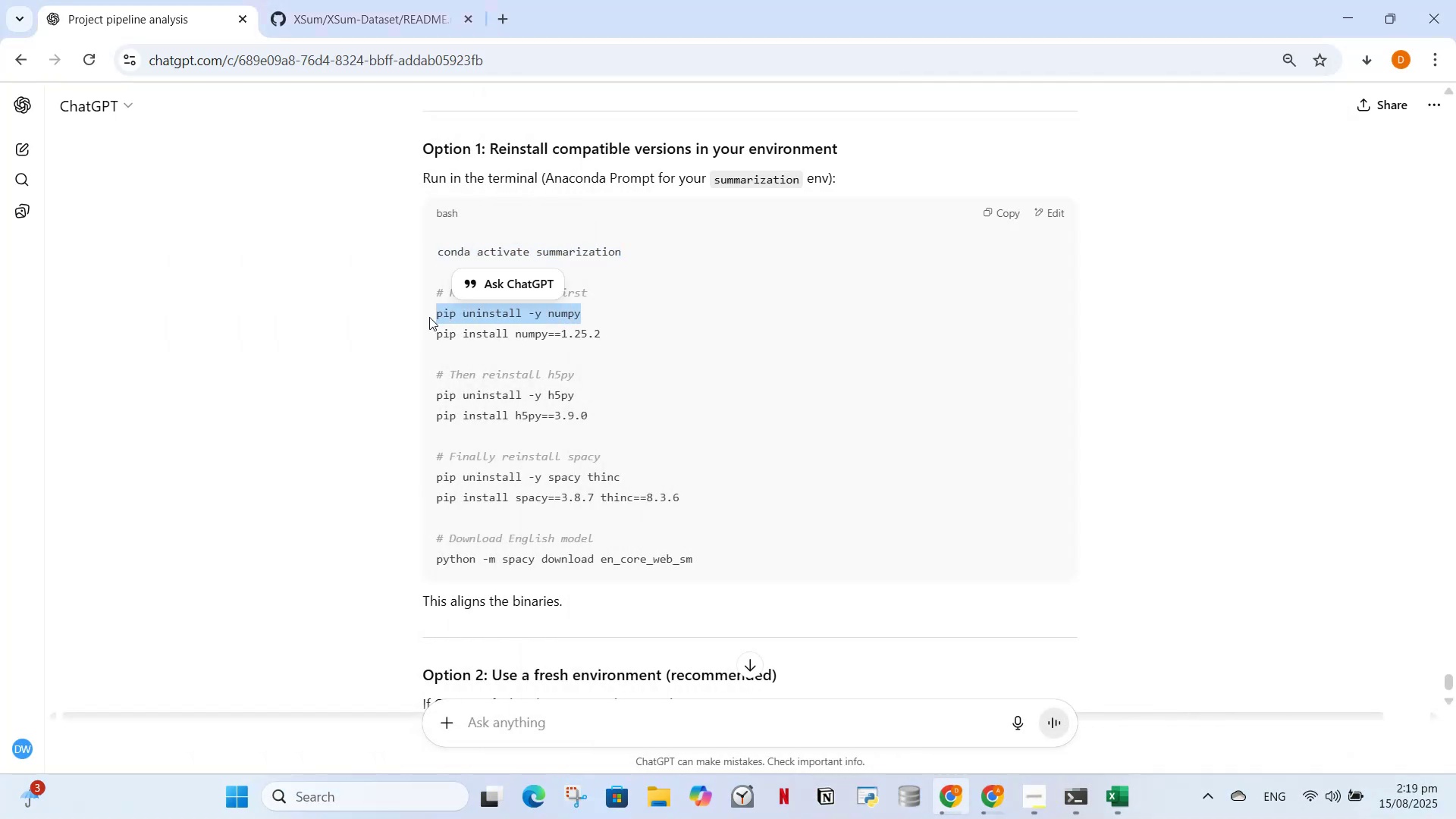 
key(Control+C)
 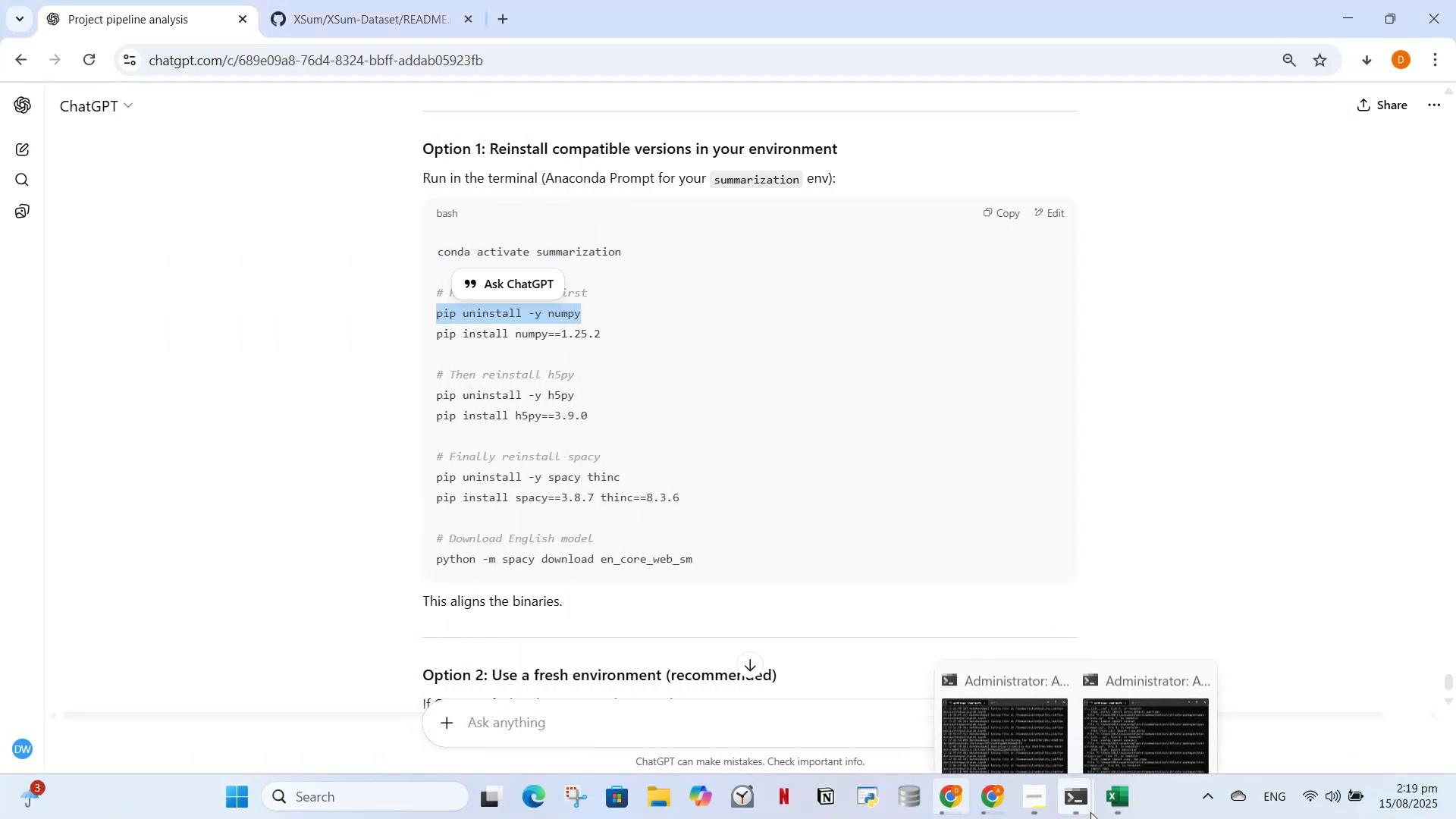 
left_click([1123, 700])
 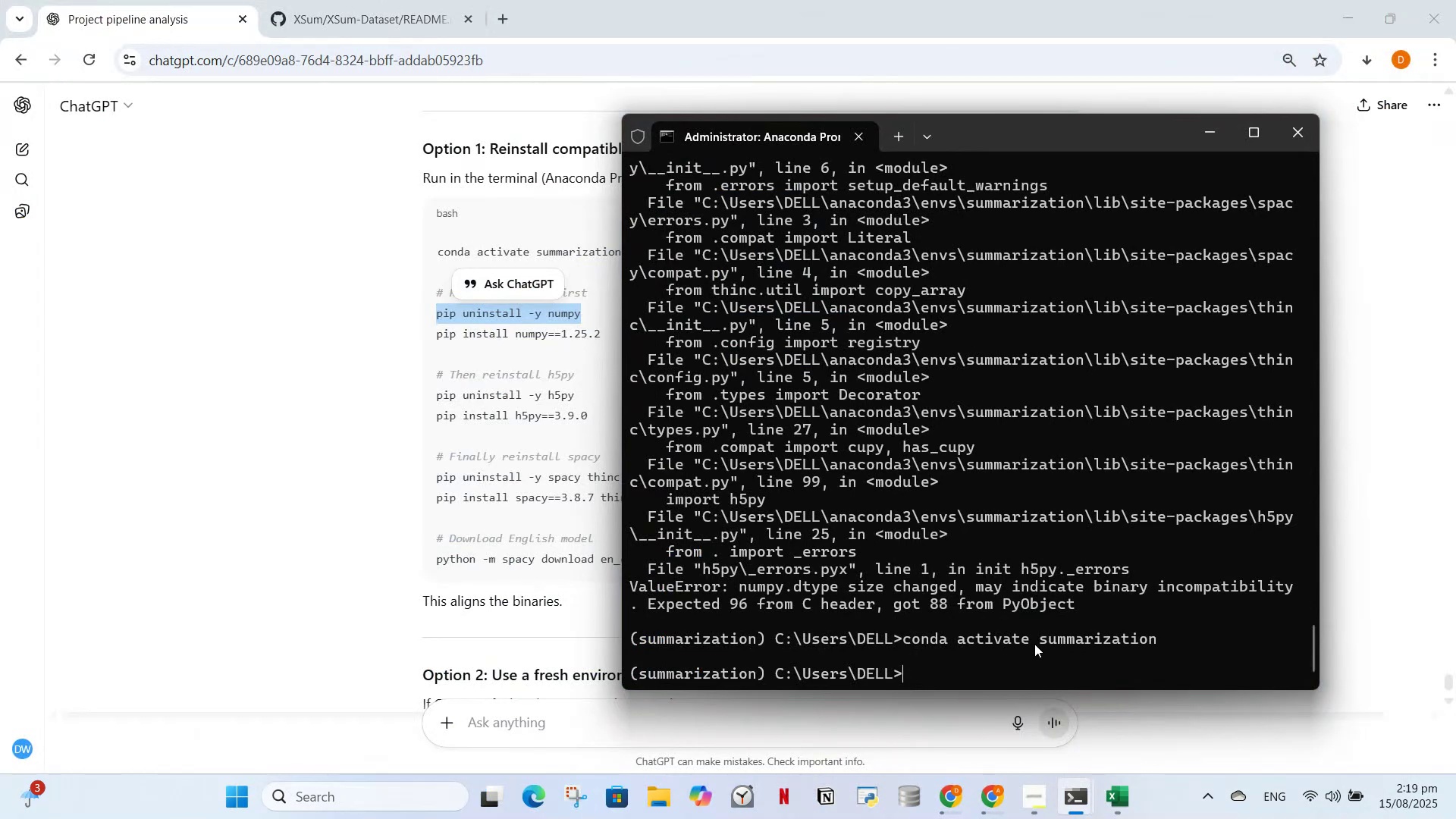 
key(Control+V)
 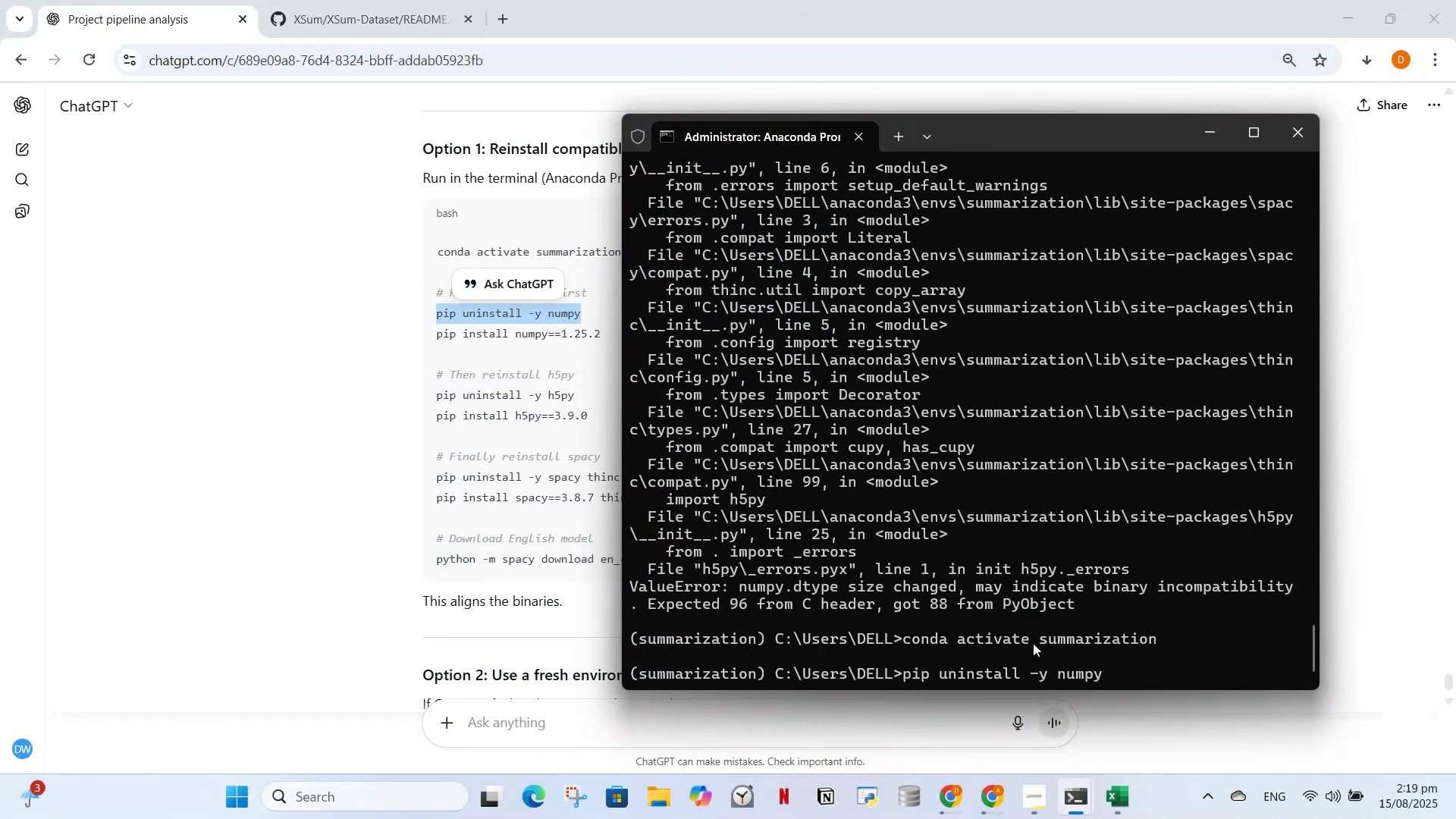 
key(Enter)
 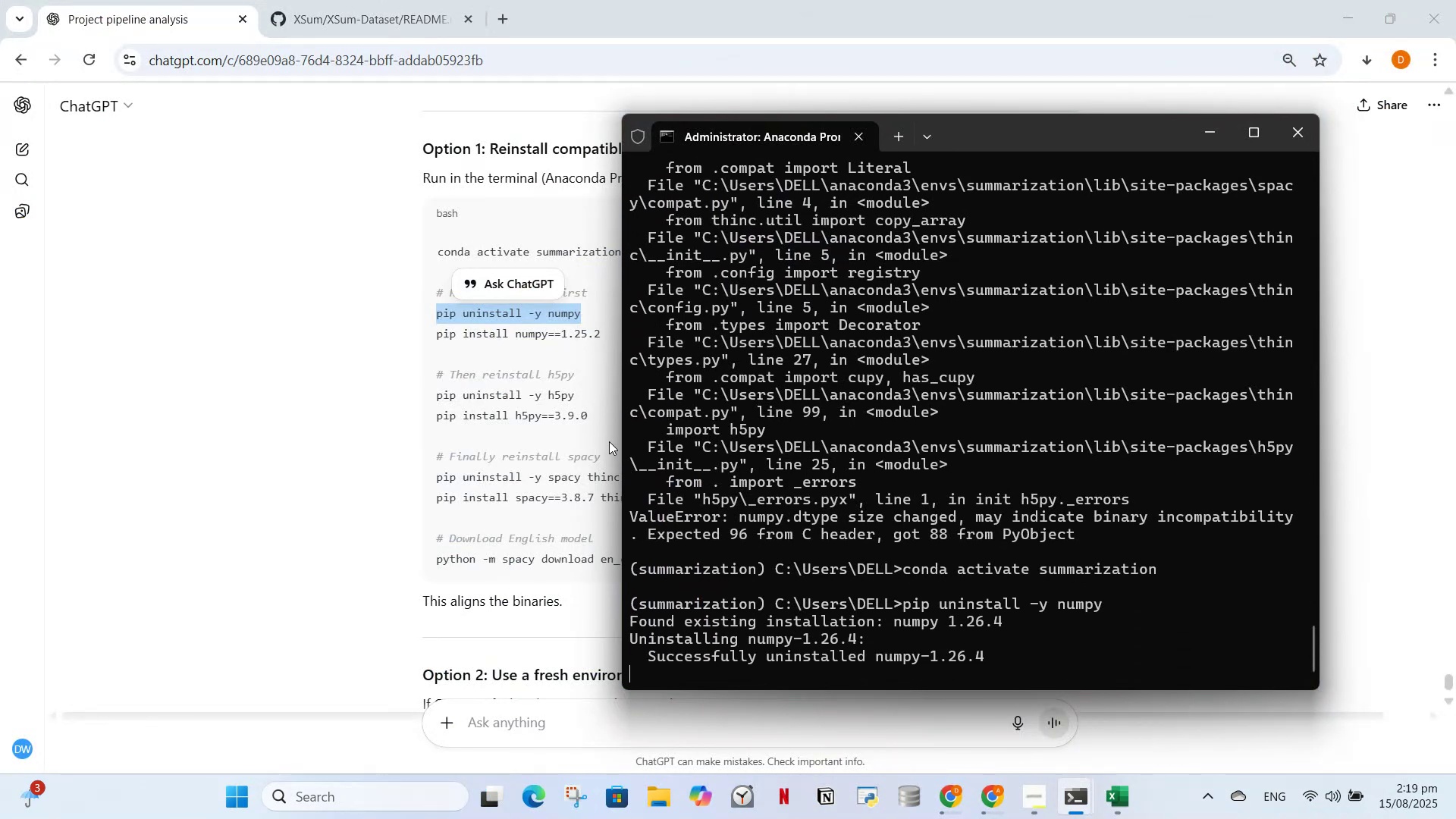 
wait(5.94)
 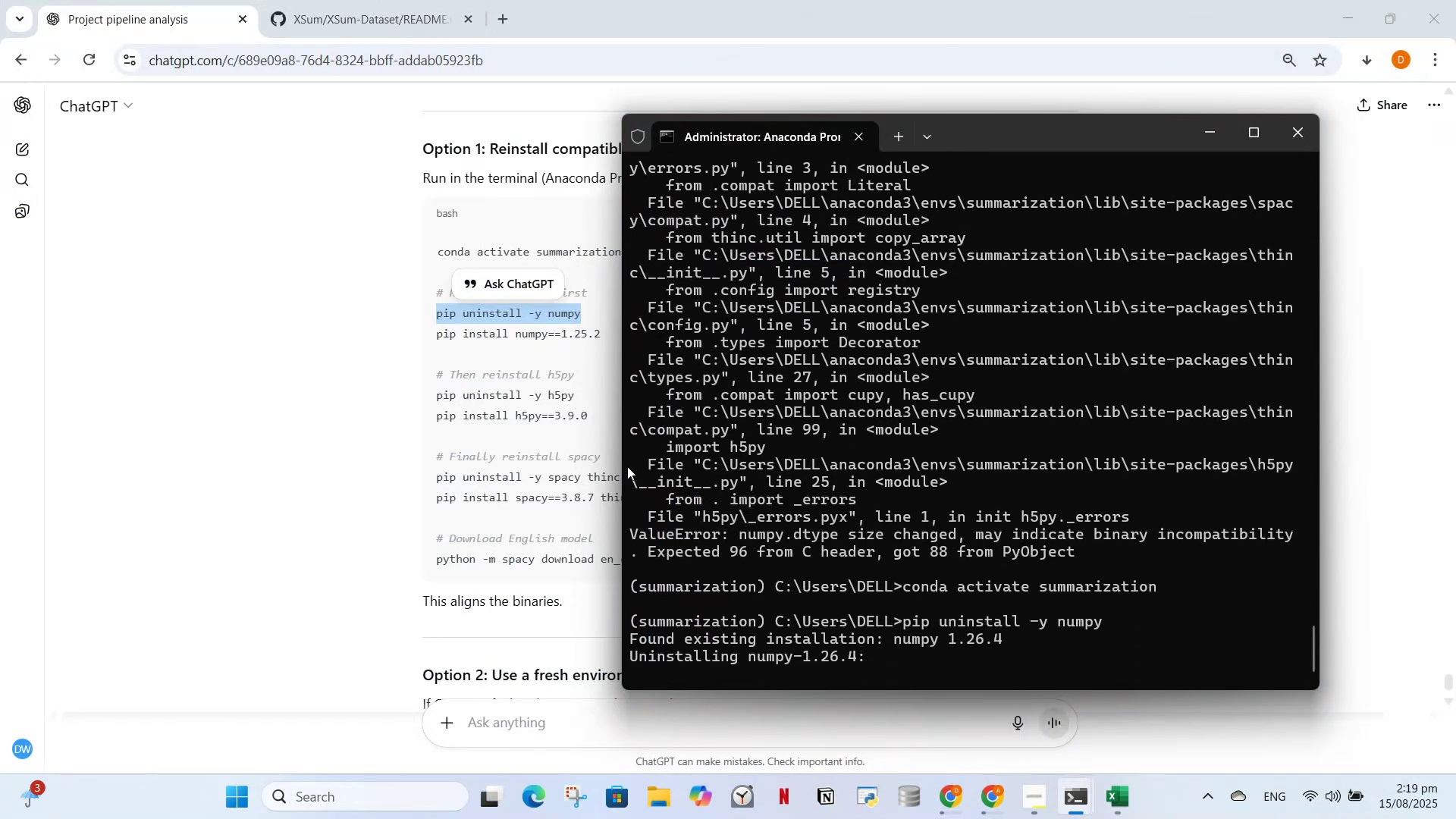 
left_click_drag(start_coordinate=[602, 337], to_coordinate=[442, 328])
 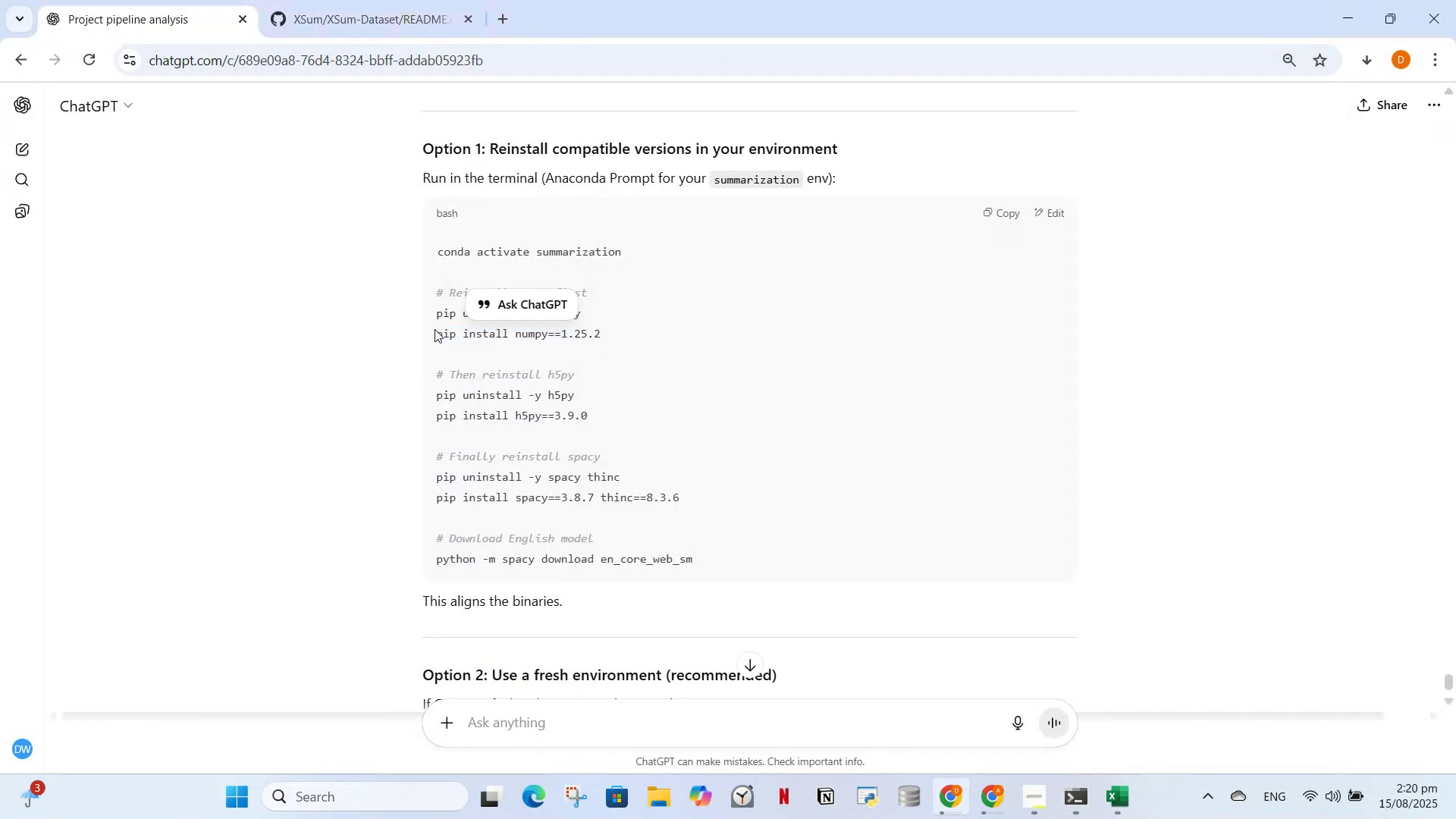 
left_click_drag(start_coordinate=[435, 329], to_coordinate=[592, 329])
 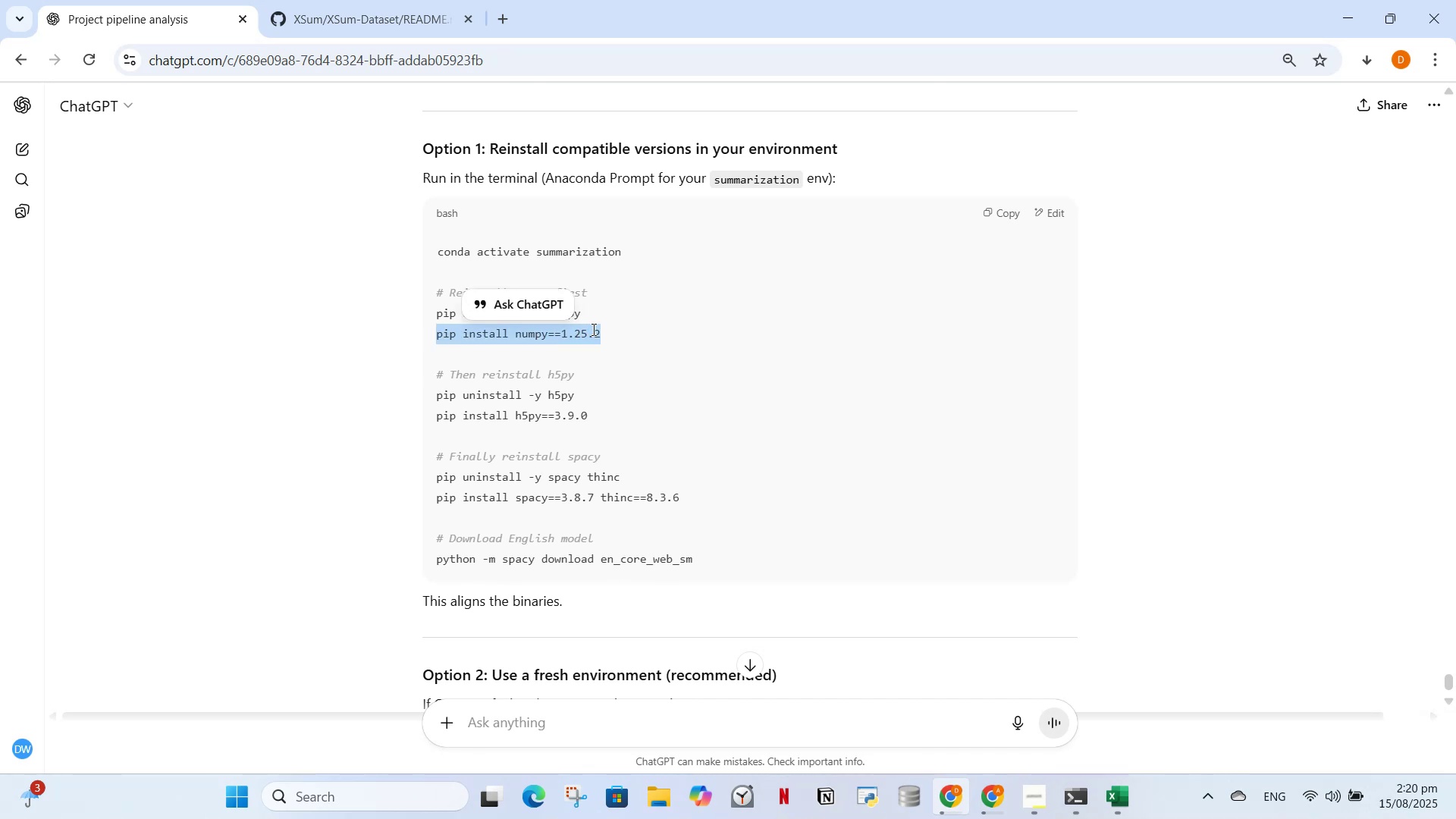 
key(Control+ControlLeft)
 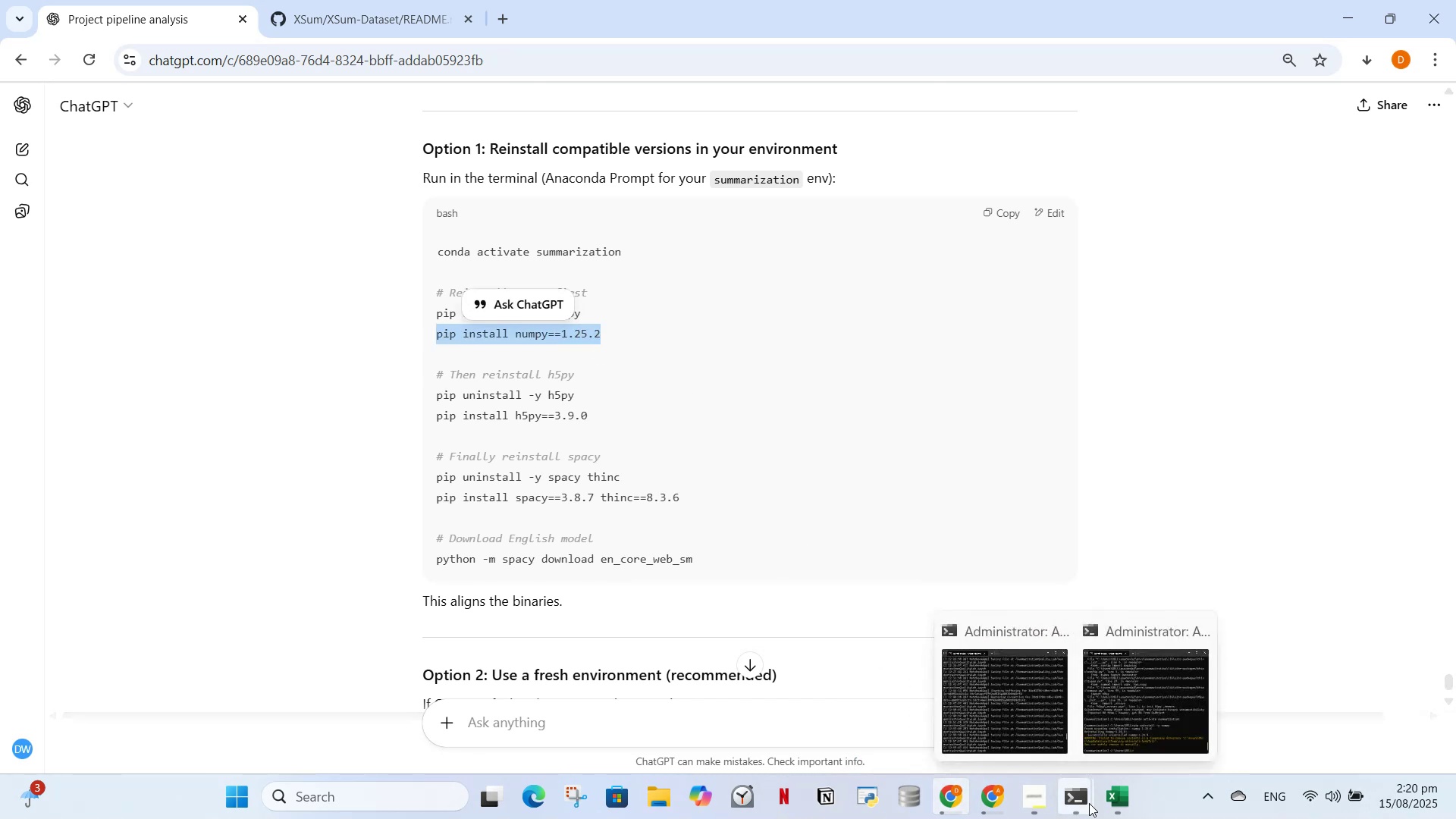 
key(Control+C)
 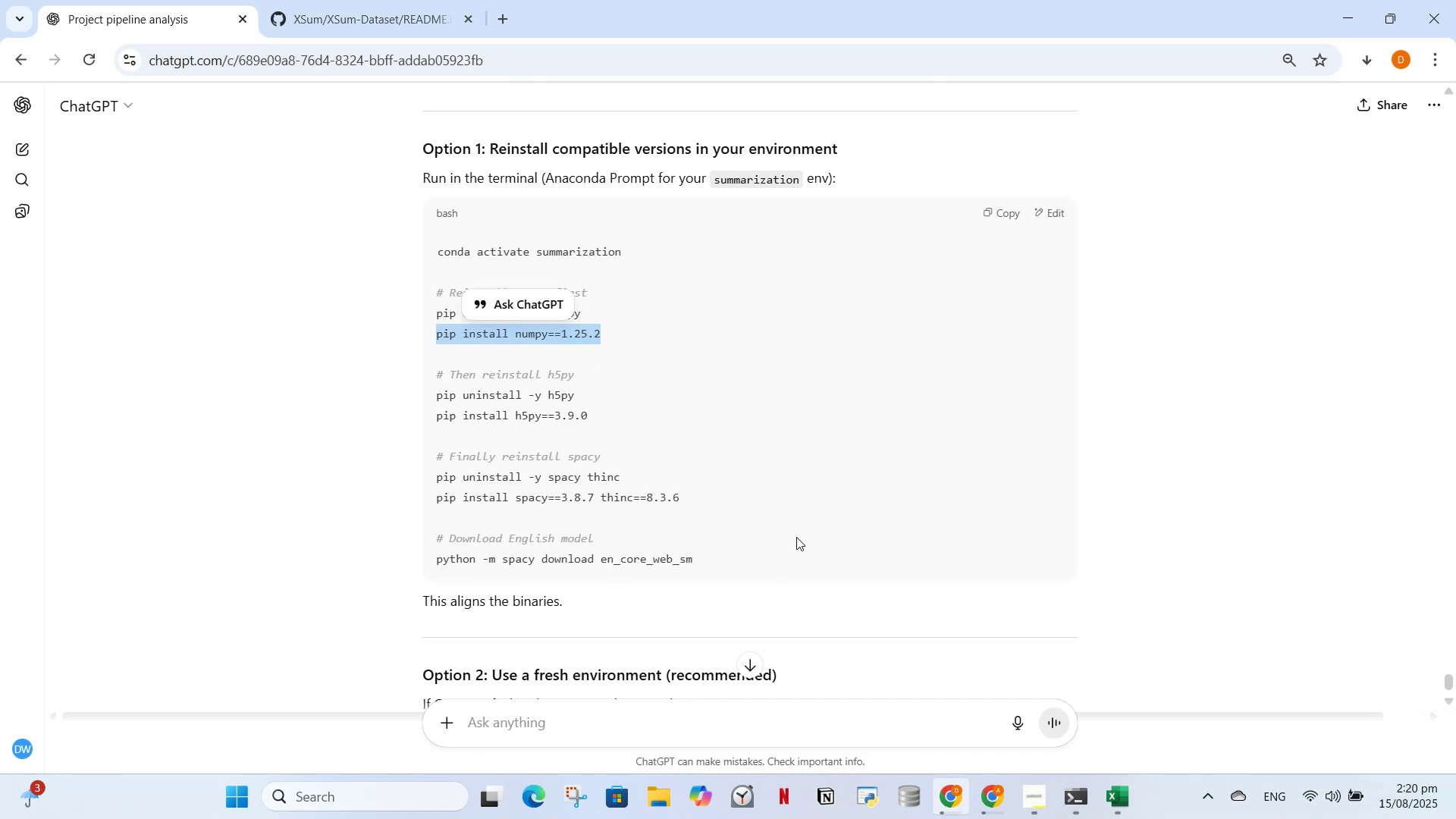 
left_click([1109, 733])
 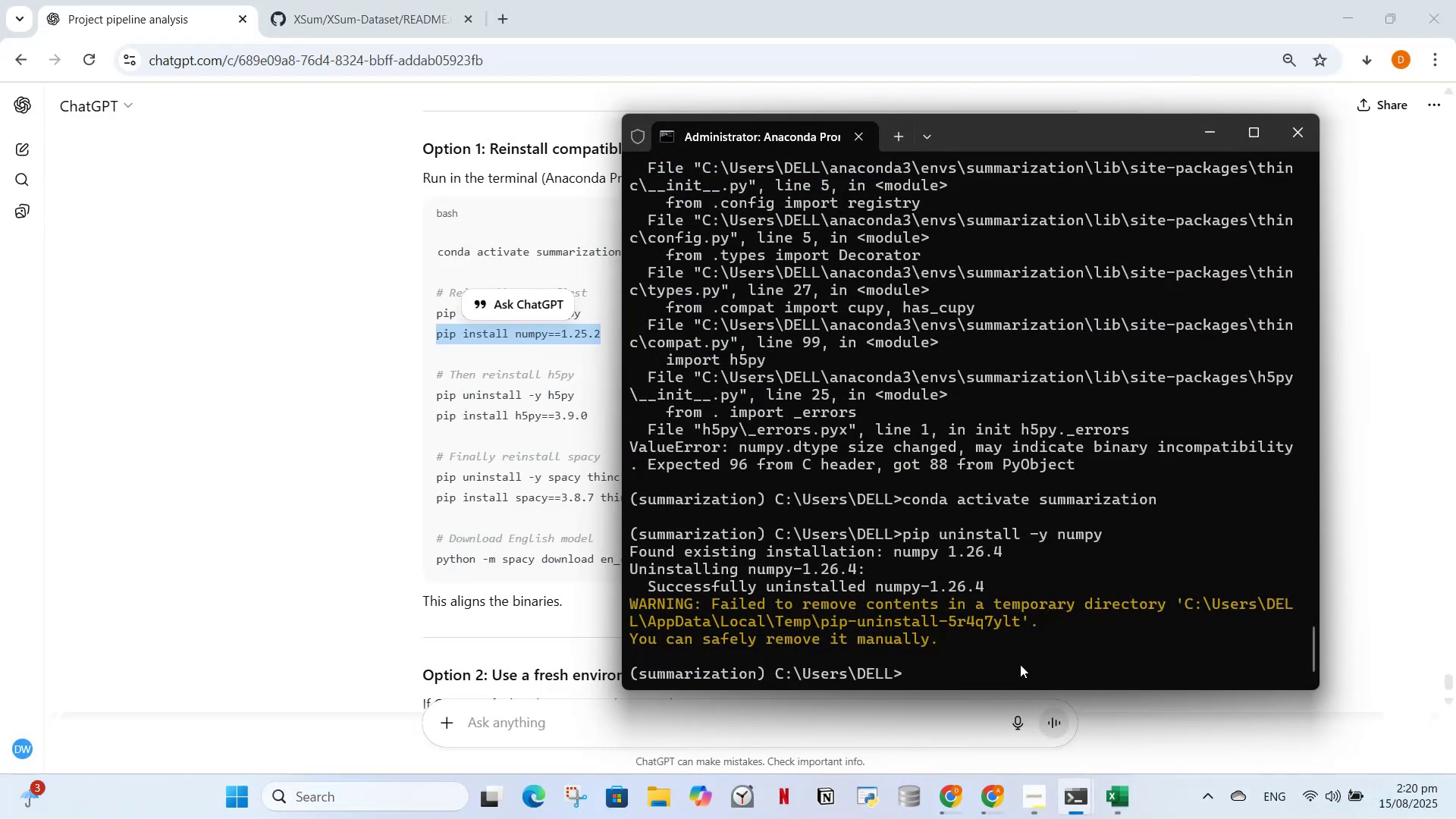 
key(Control+V)
 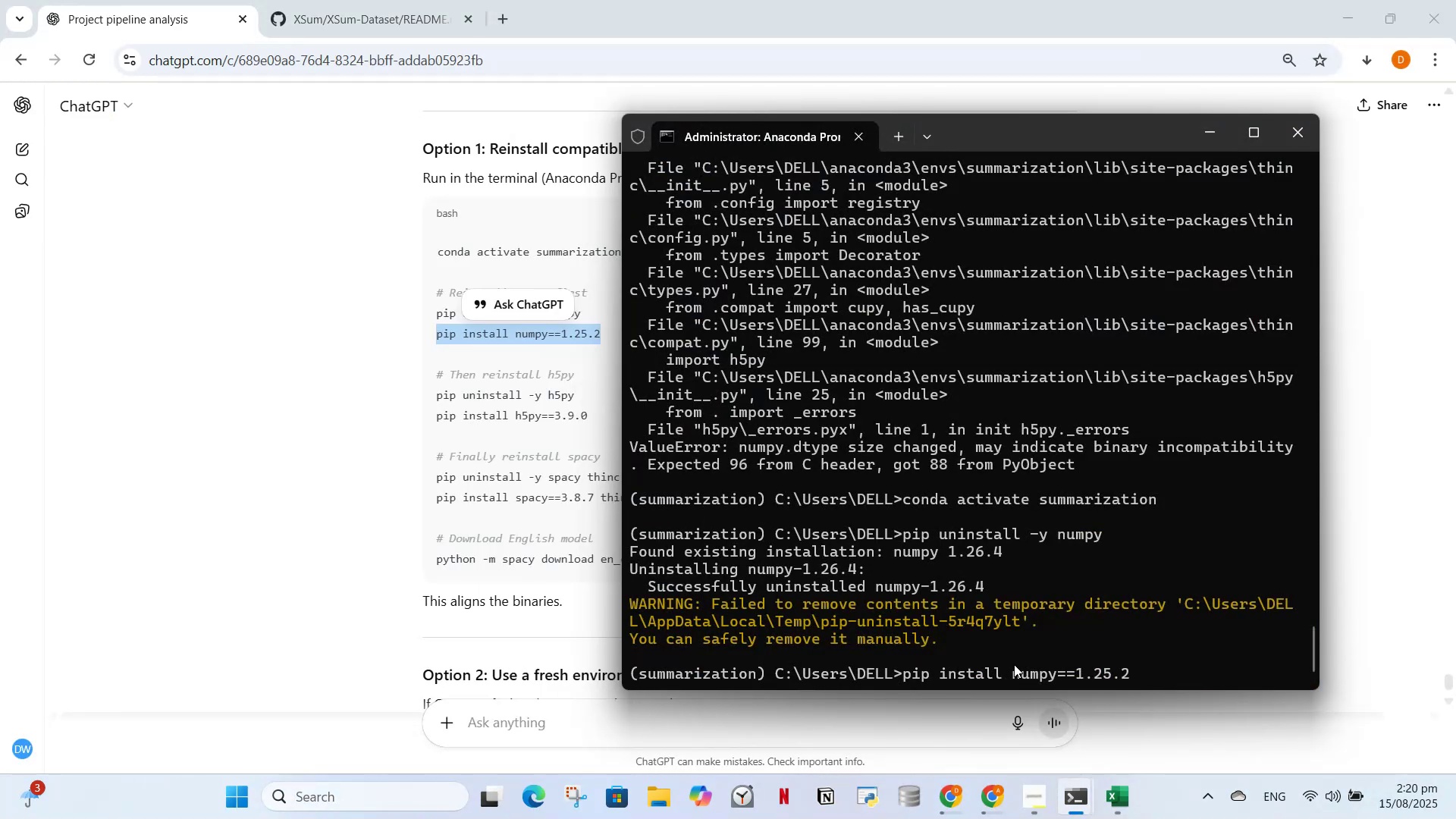 
wait(8.13)
 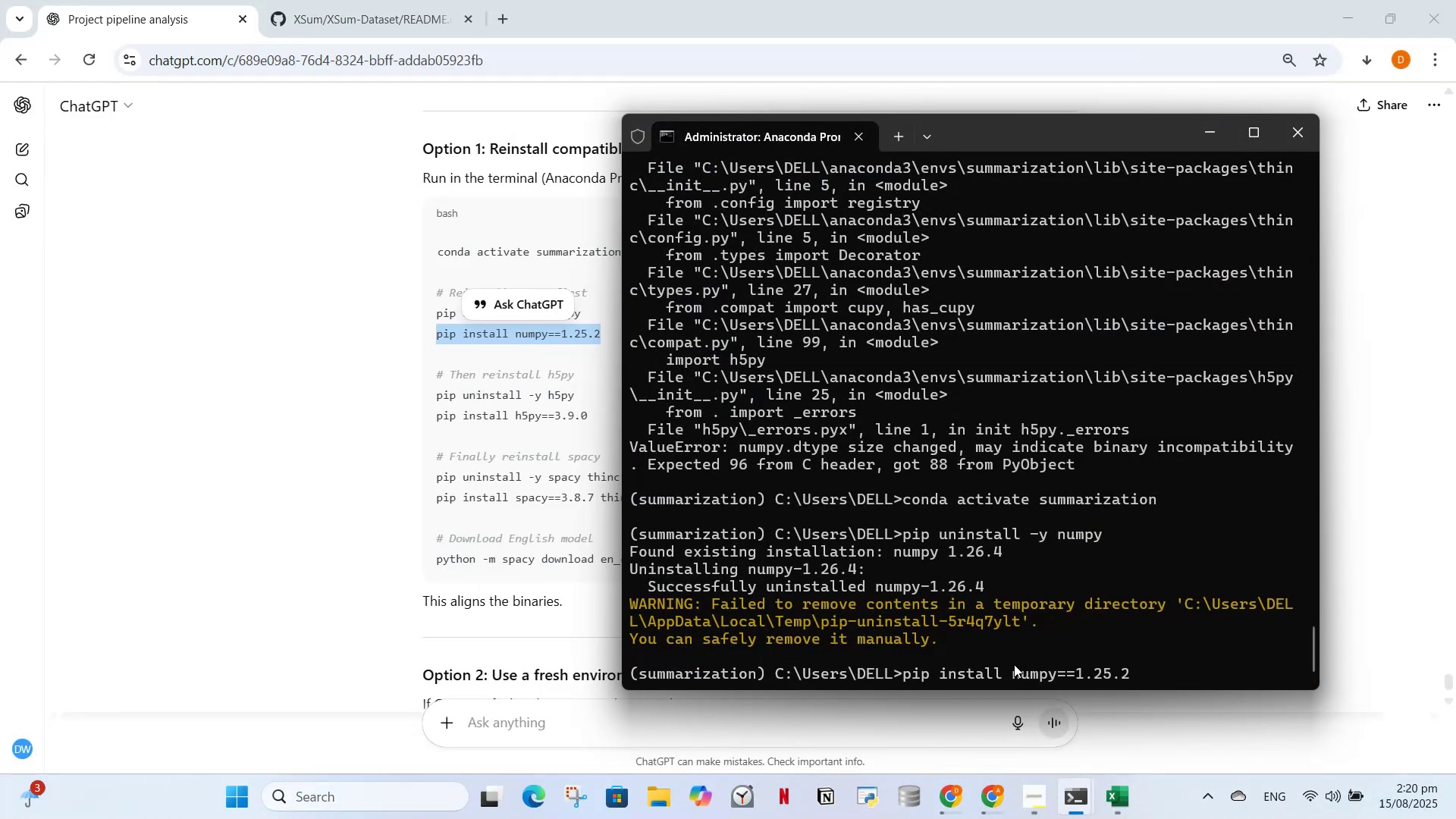 
key(Enter)
 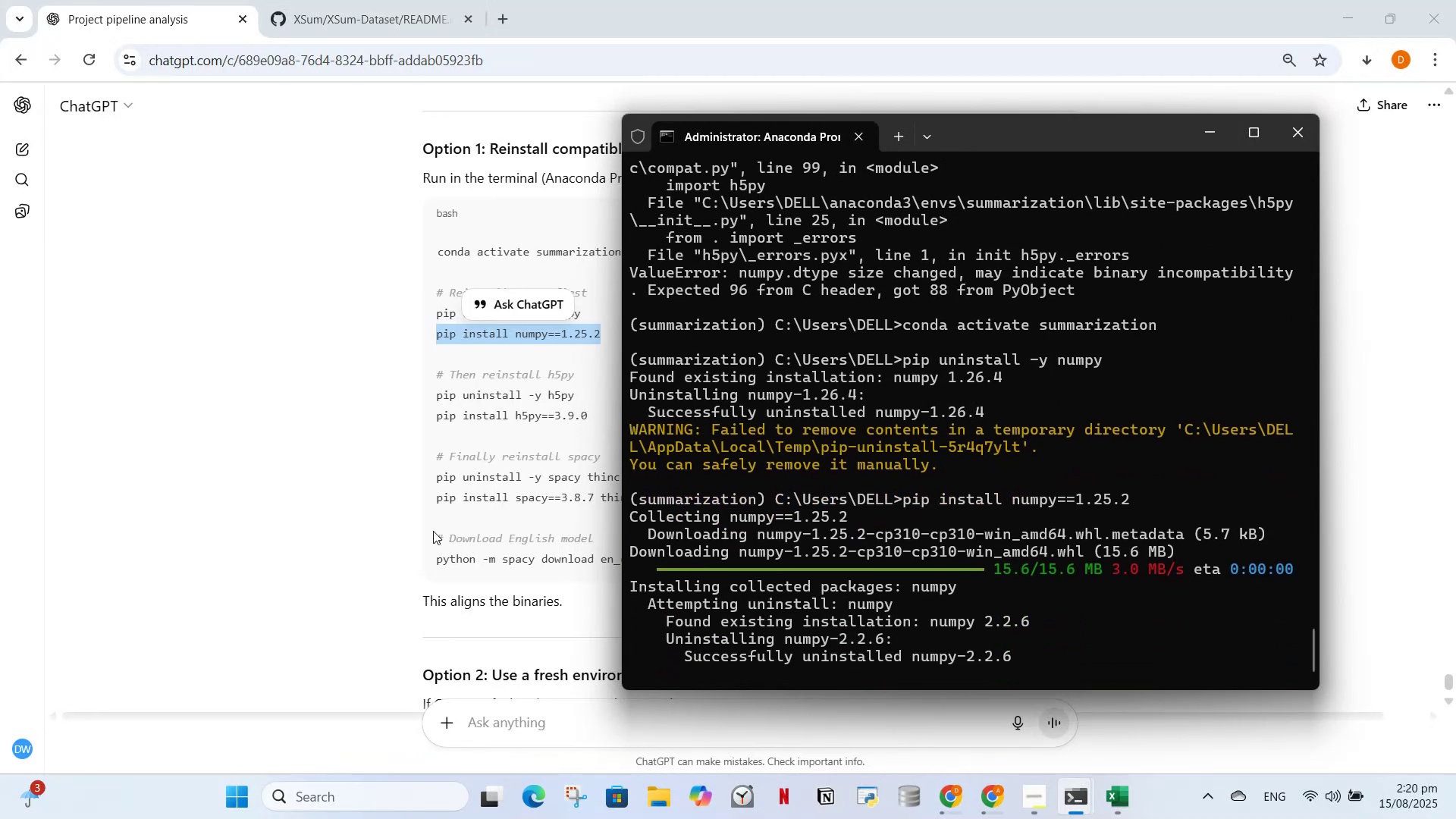 
wait(19.06)
 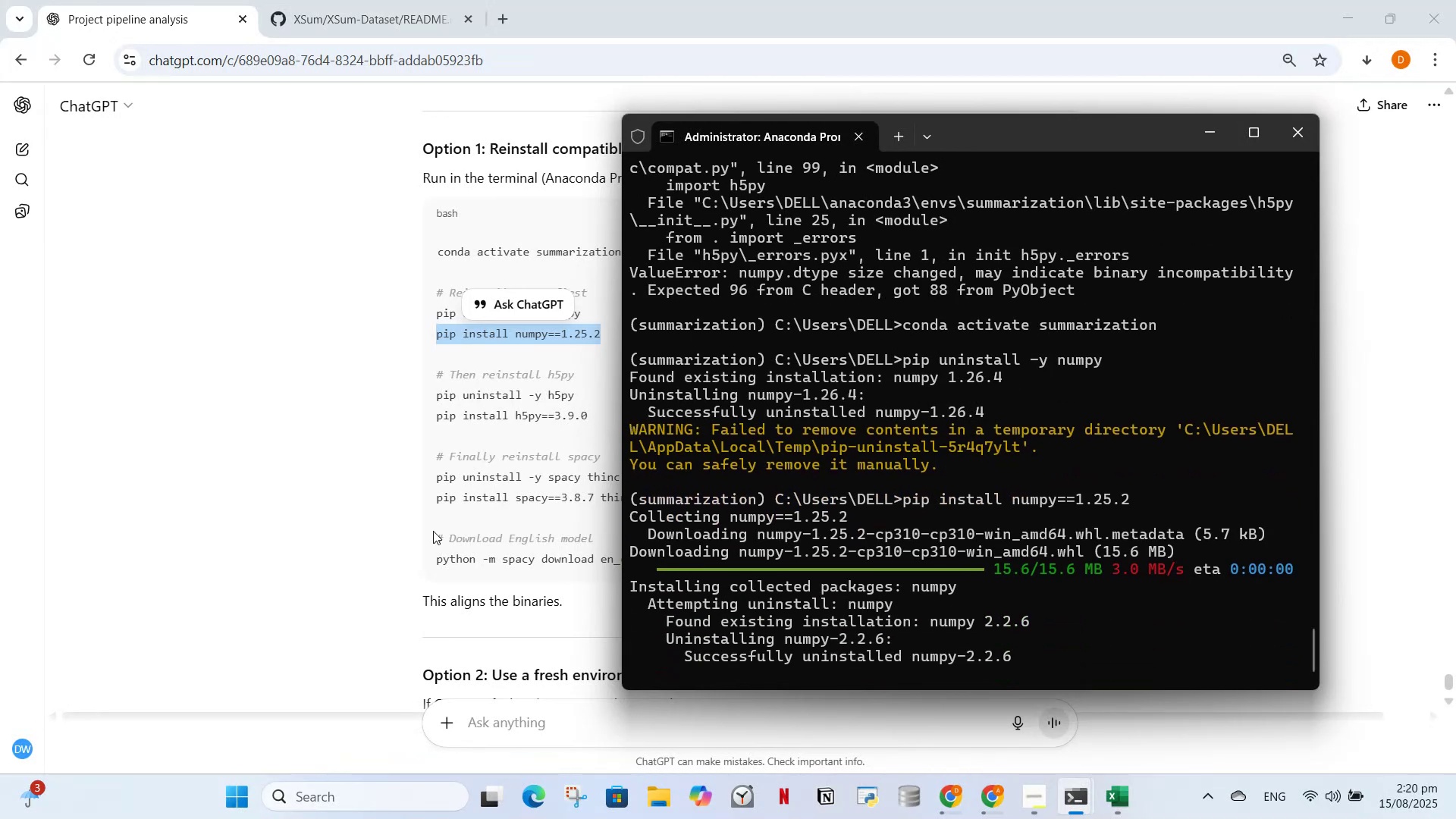 
left_click_drag(start_coordinate=[620, 534], to_coordinate=[672, 532])
 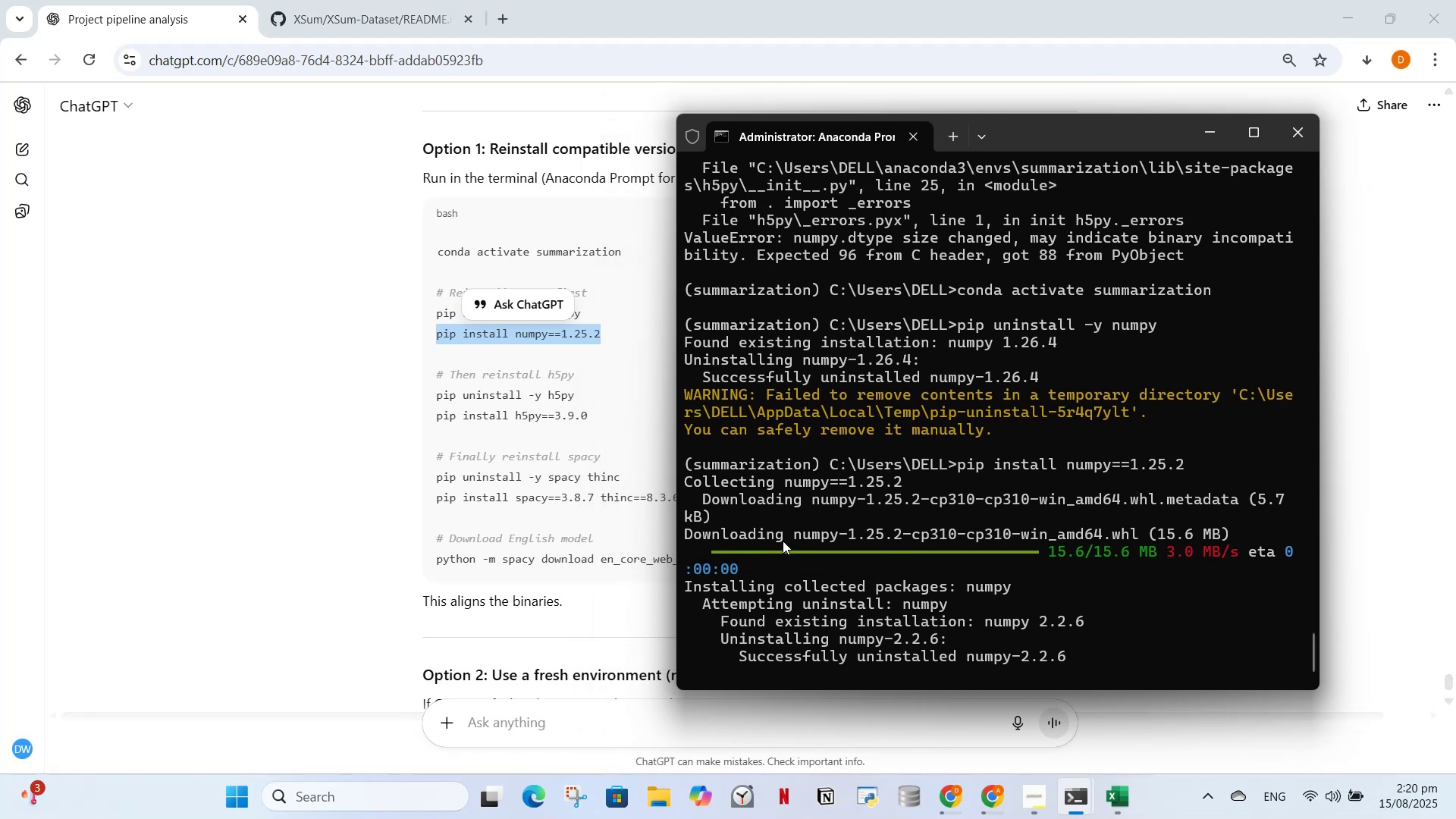 
scroll: coordinate [784, 541], scroll_direction: down, amount: 1.0
 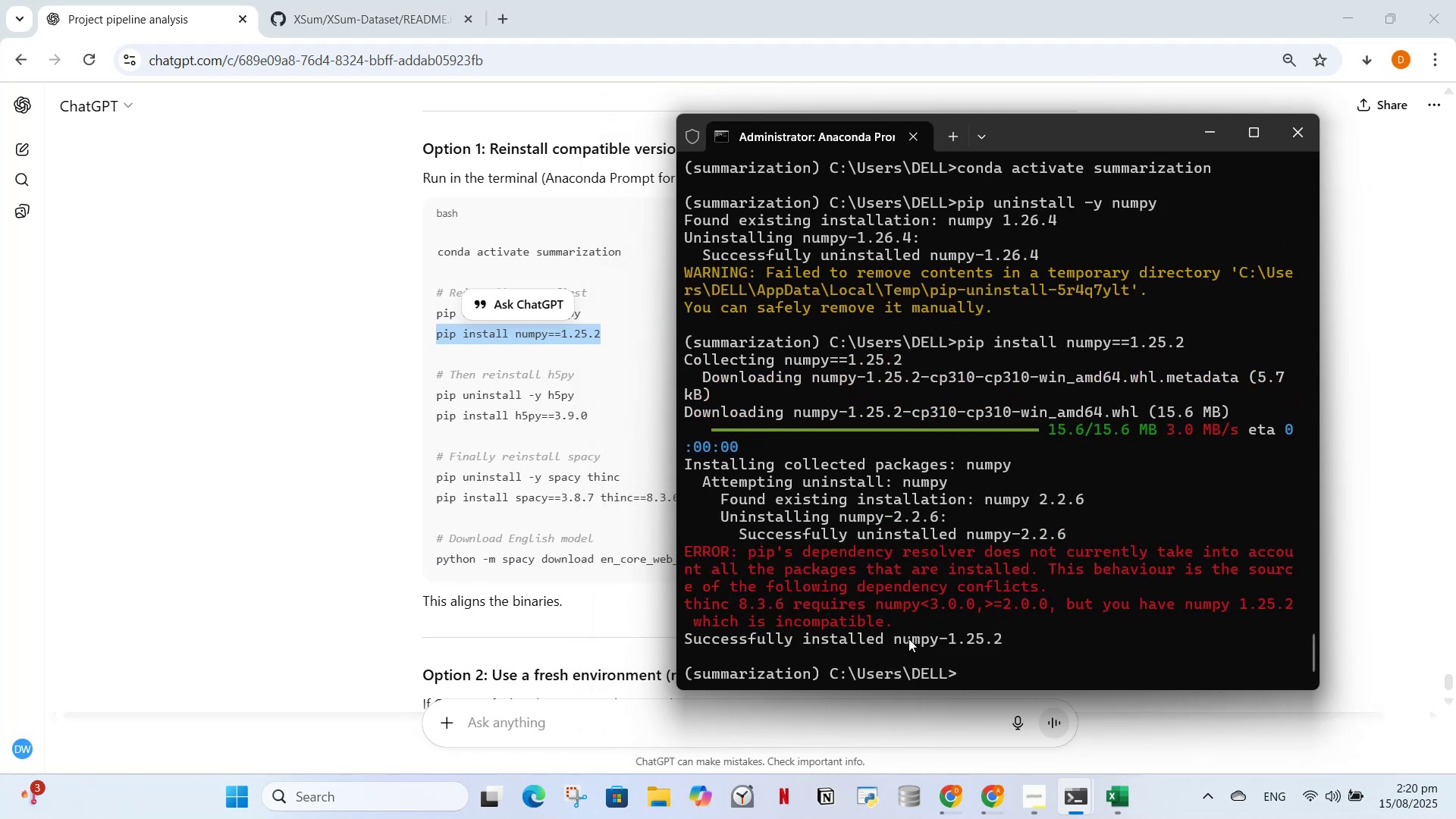 
wait(9.77)
 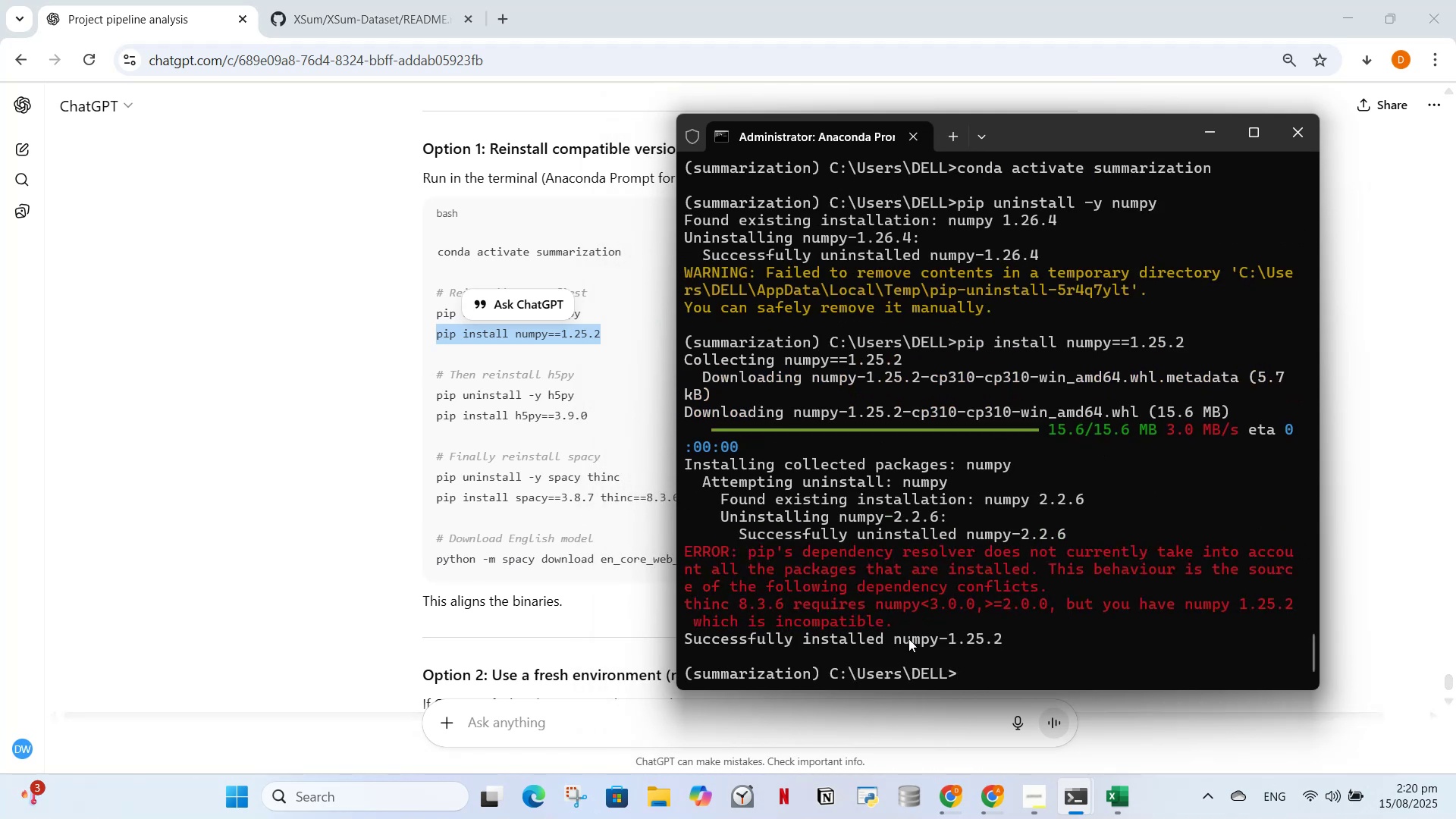 
left_click_drag(start_coordinate=[1013, 639], to_coordinate=[674, 546])
 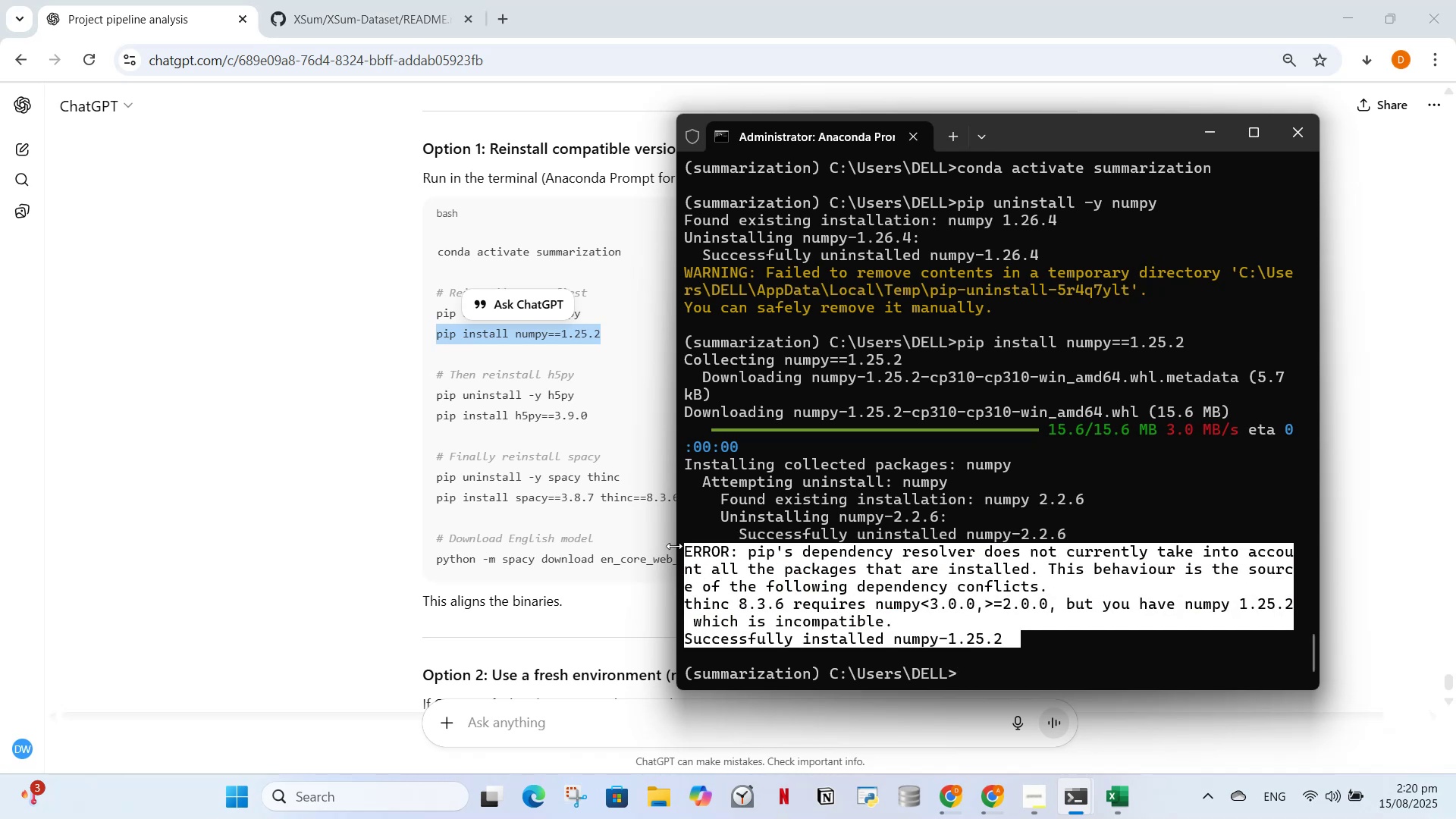 
key(Control+C)
 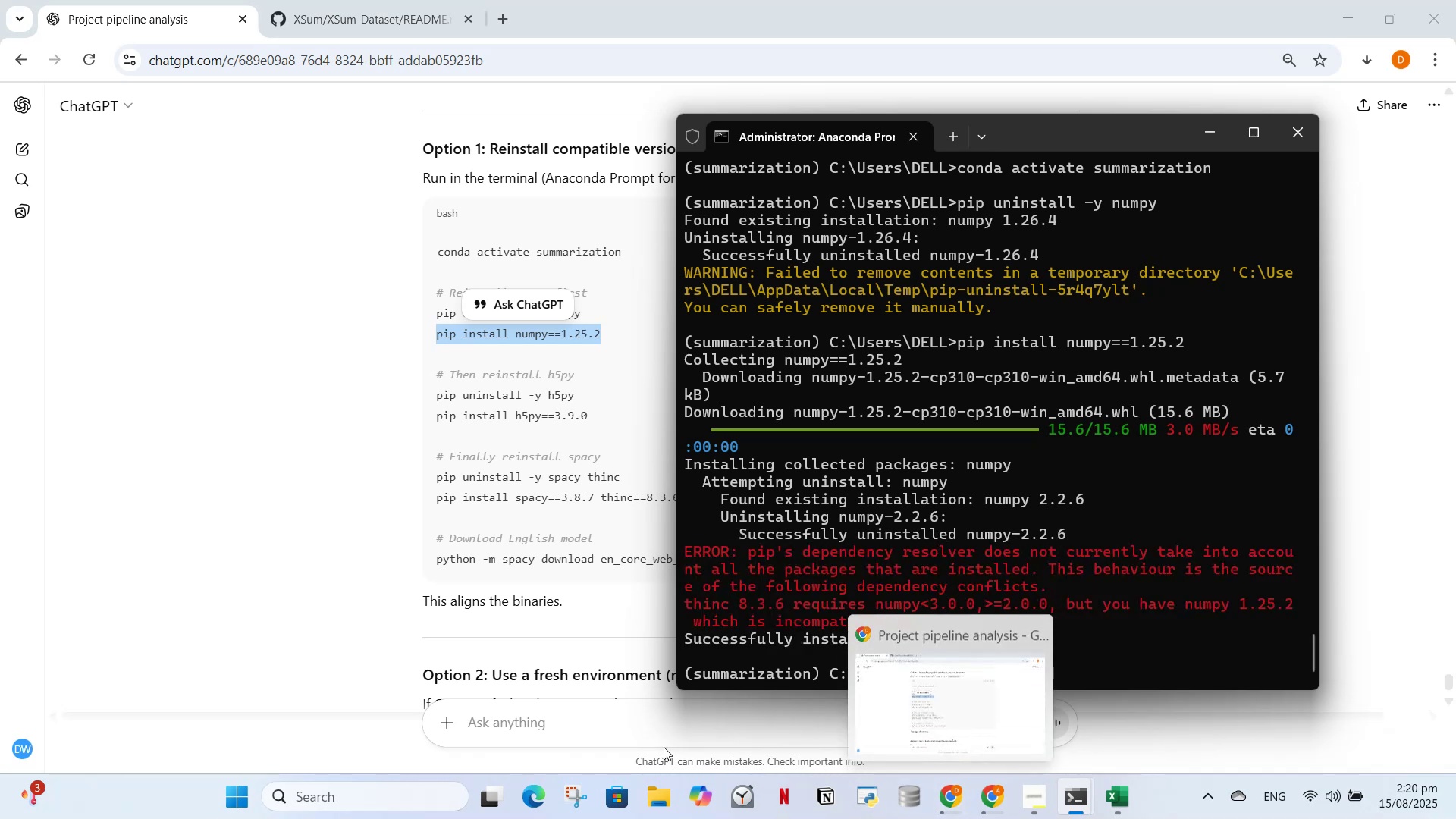 
left_click([501, 711])
 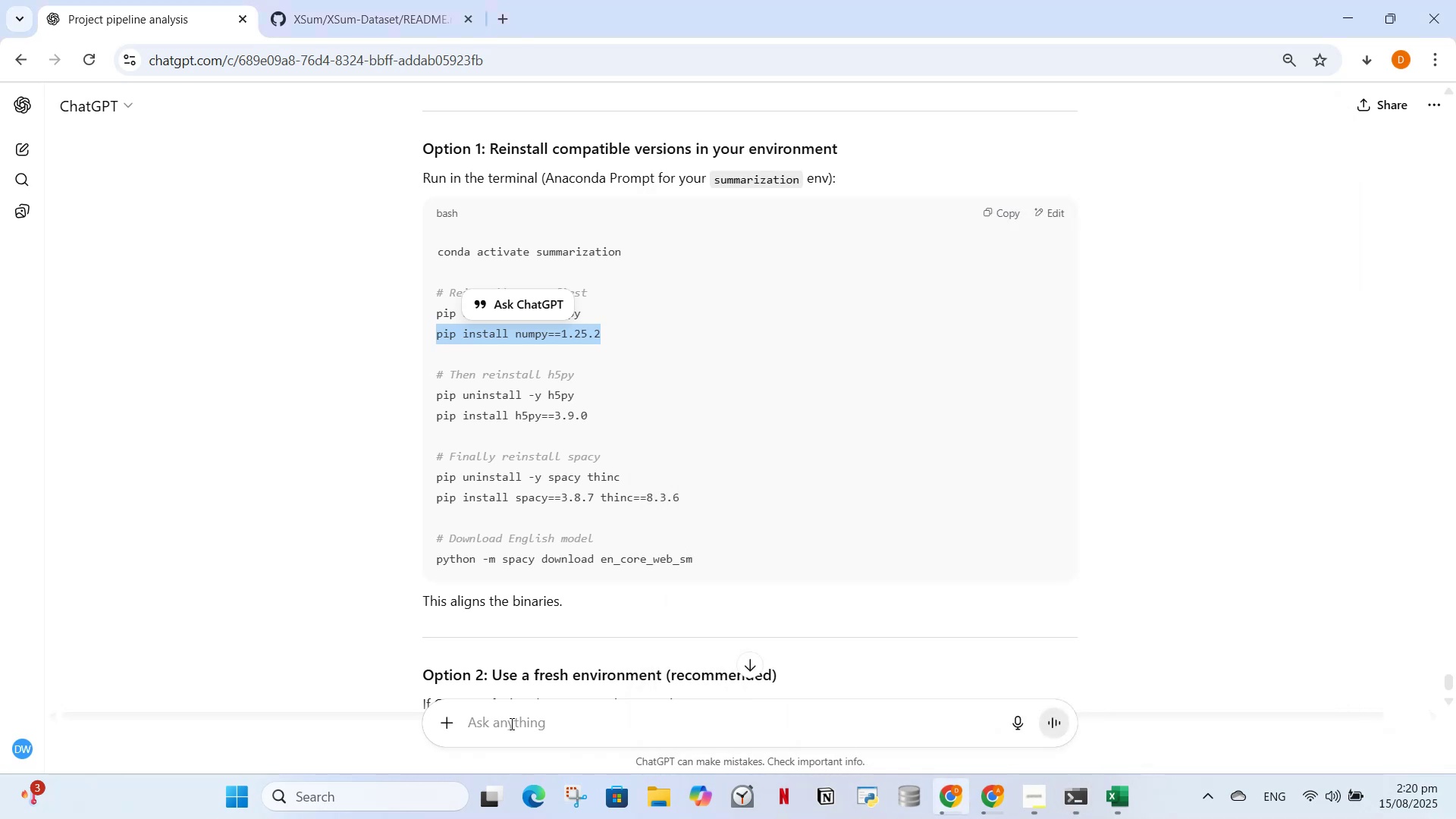 
left_click([510, 723])
 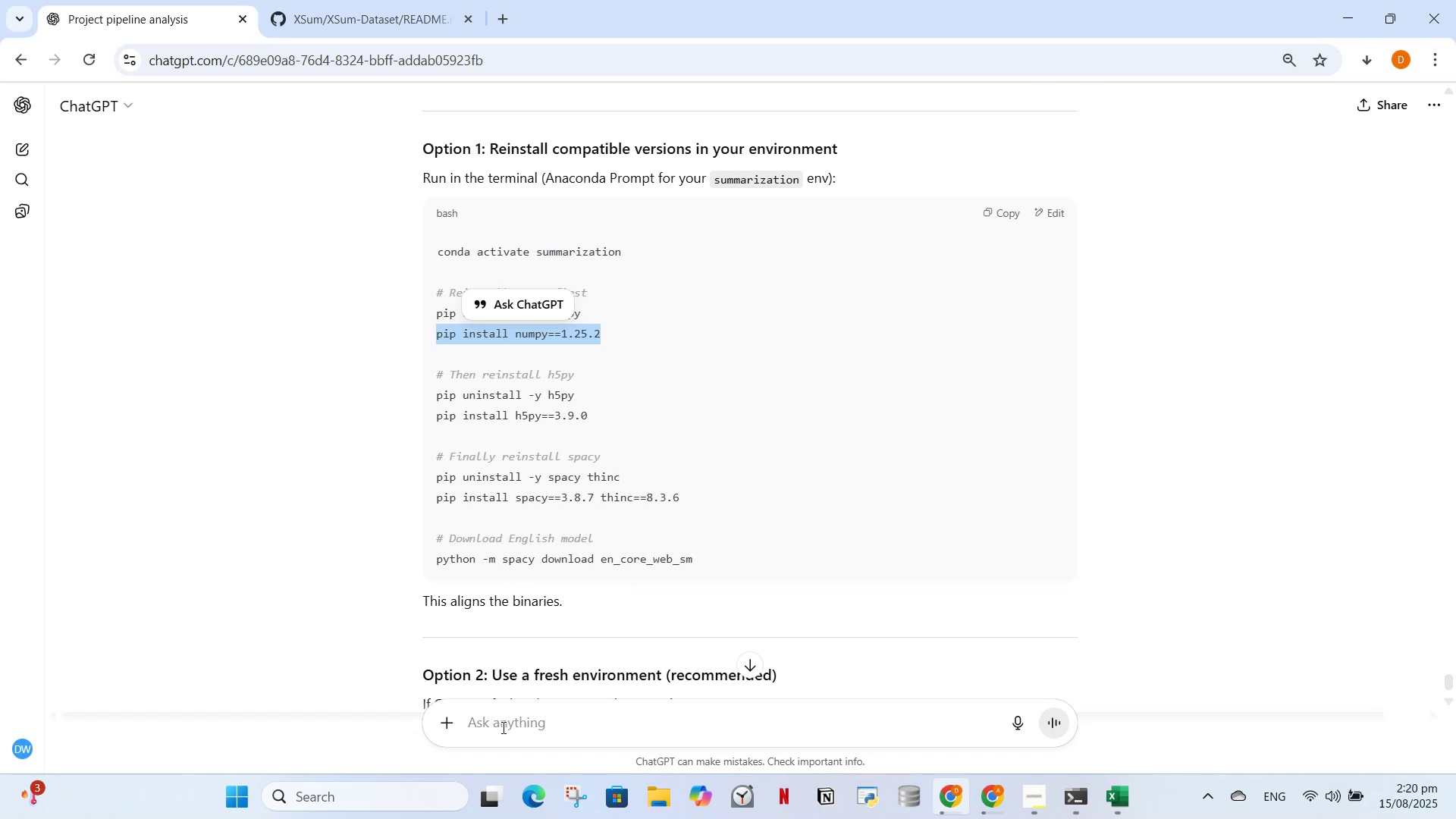 
left_click([502, 727])
 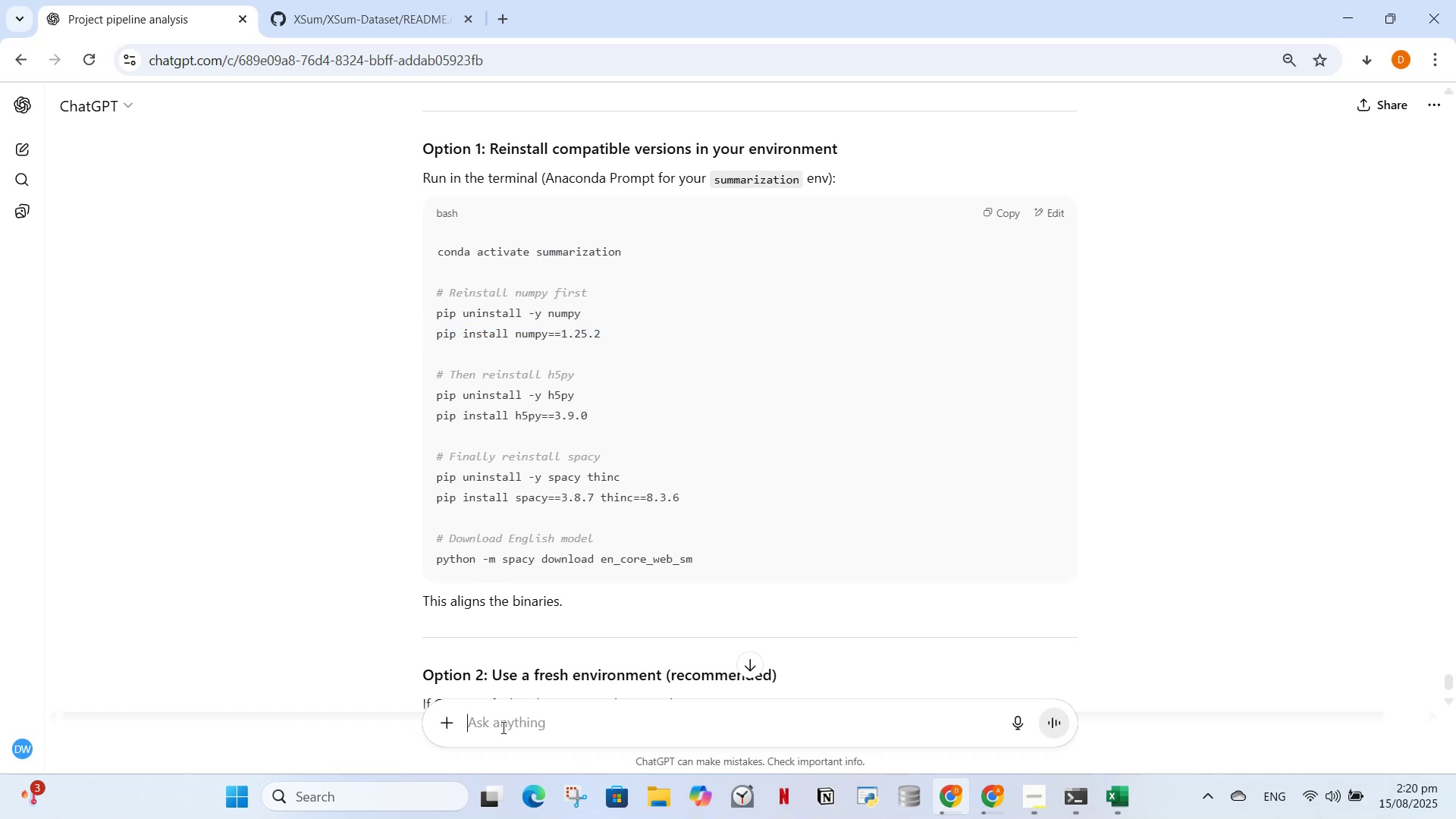 
key(Control+V)
 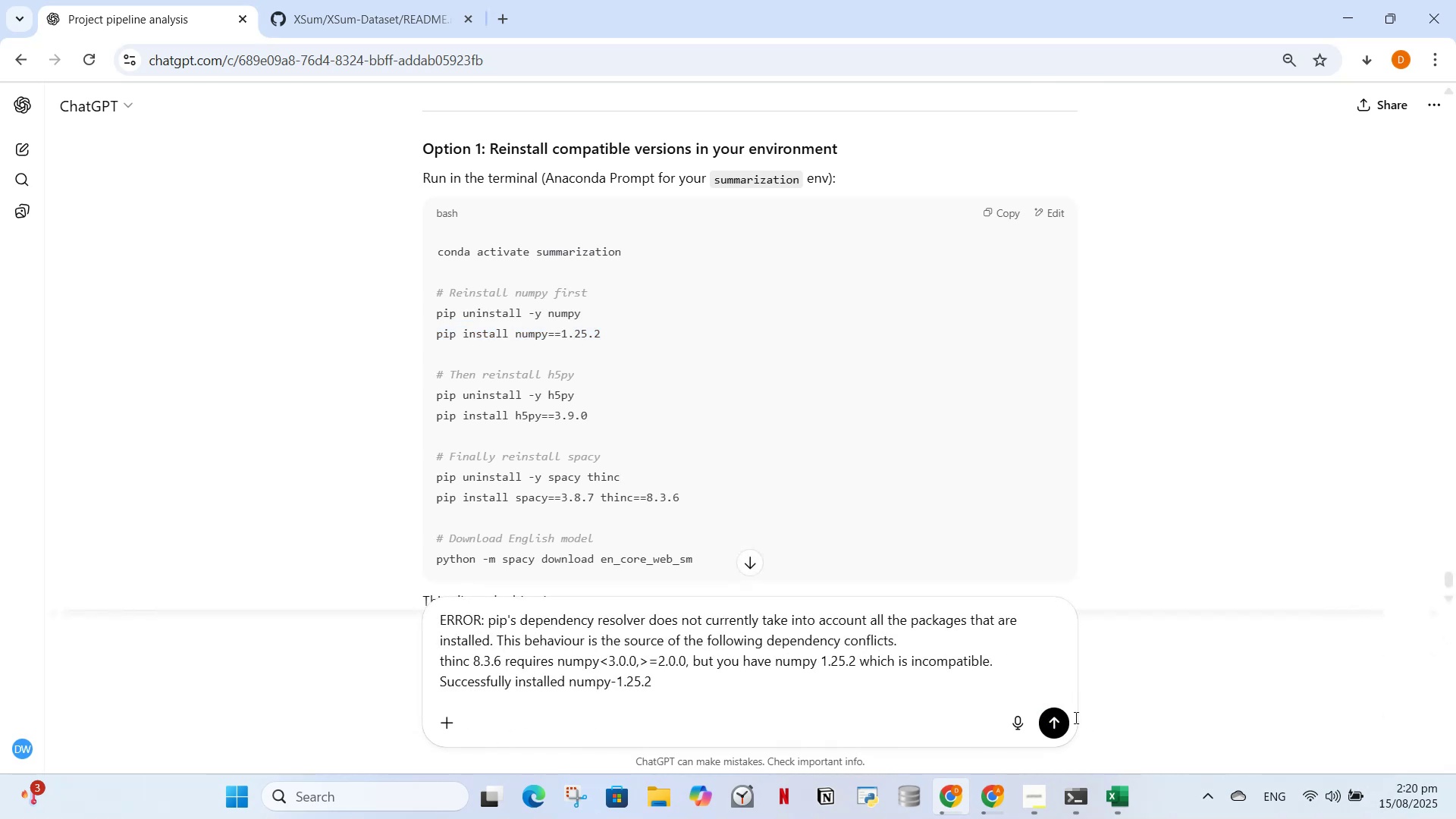 
left_click([1062, 719])
 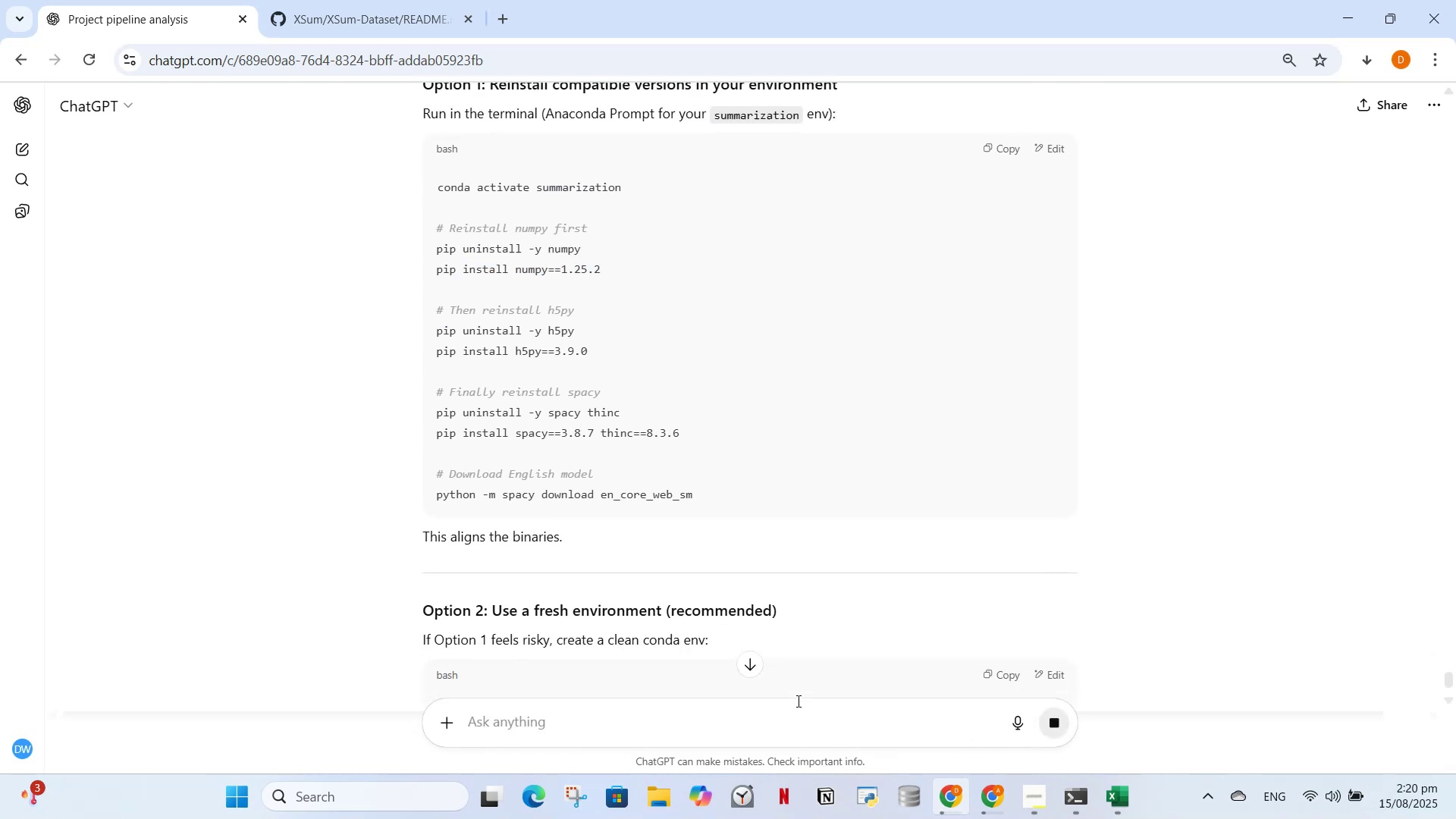 
scroll: coordinate [704, 465], scroll_direction: up, amount: 1.0
 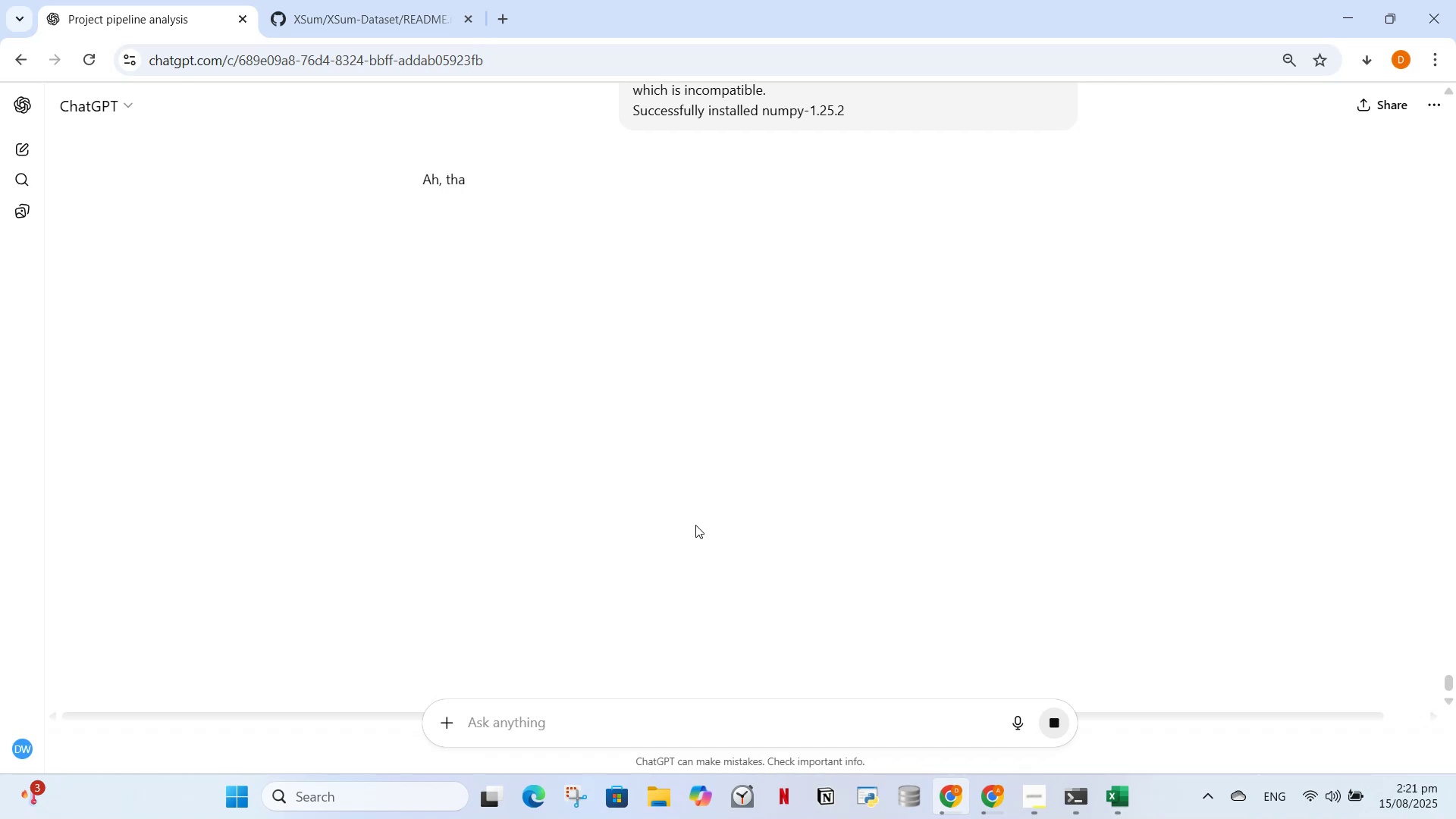 
mouse_move([711, 516])
 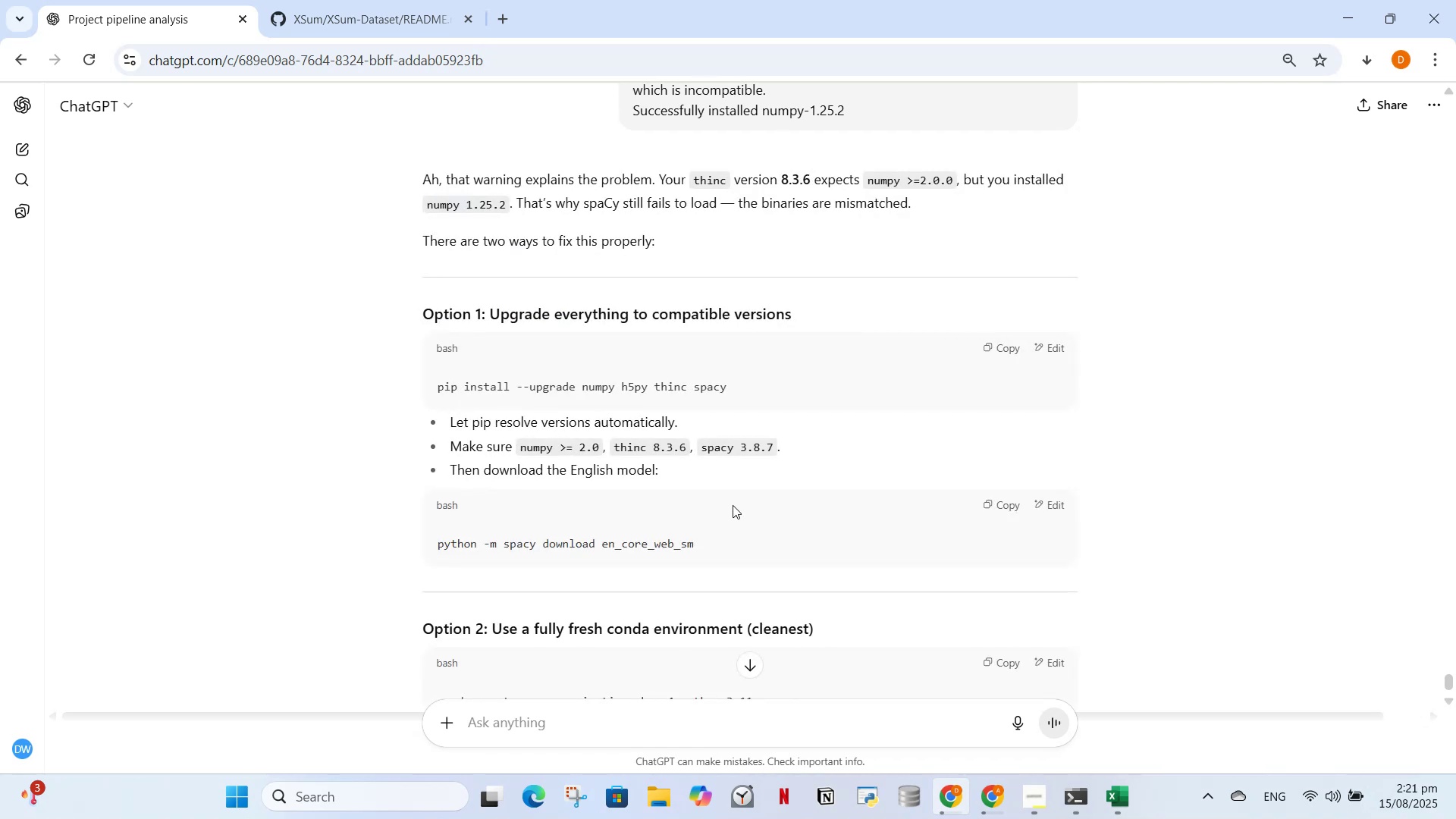 
scroll: coordinate [742, 505], scroll_direction: down, amount: 1.0
 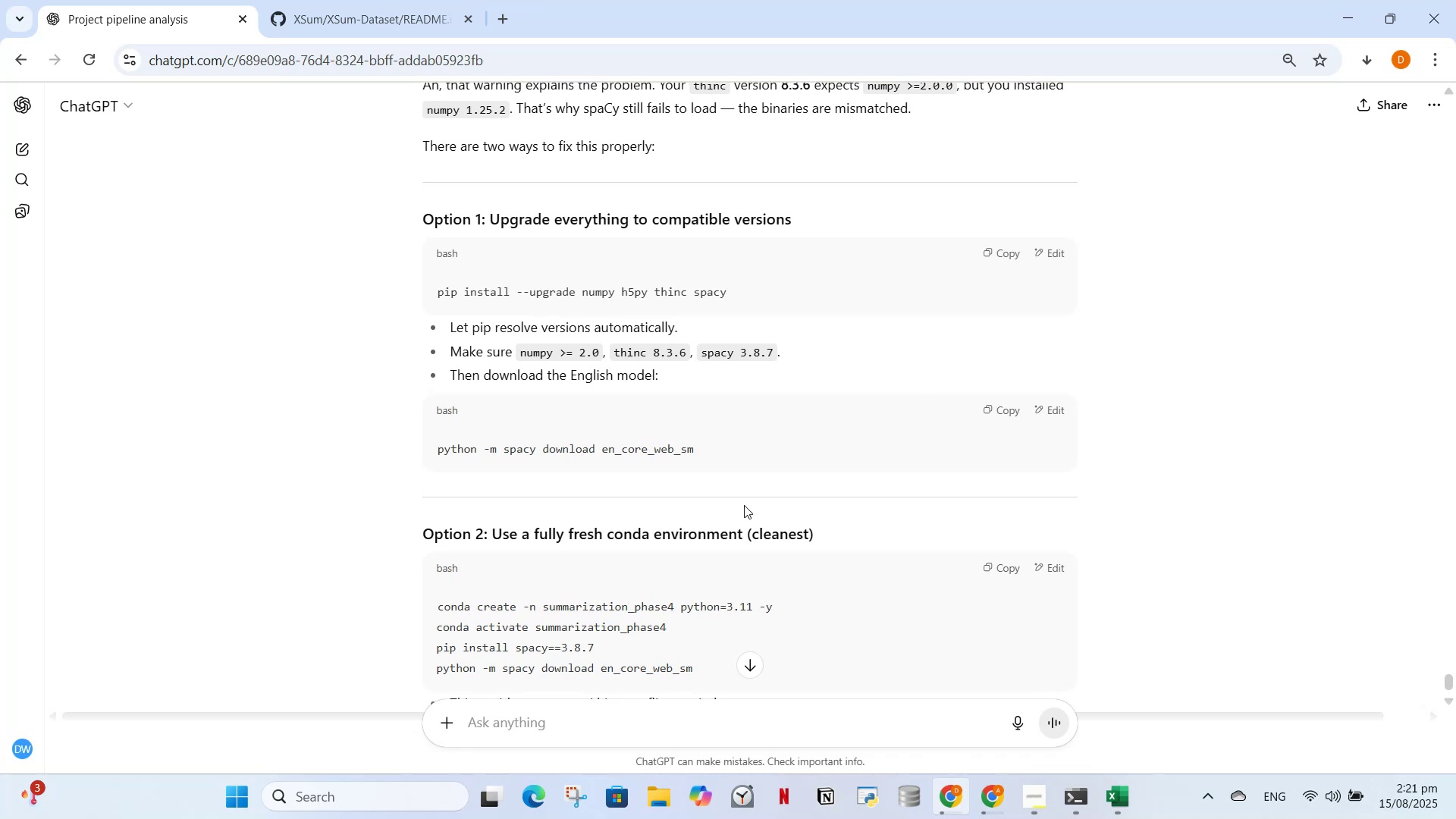 
scroll: coordinate [744, 505], scroll_direction: up, amount: 1.0
 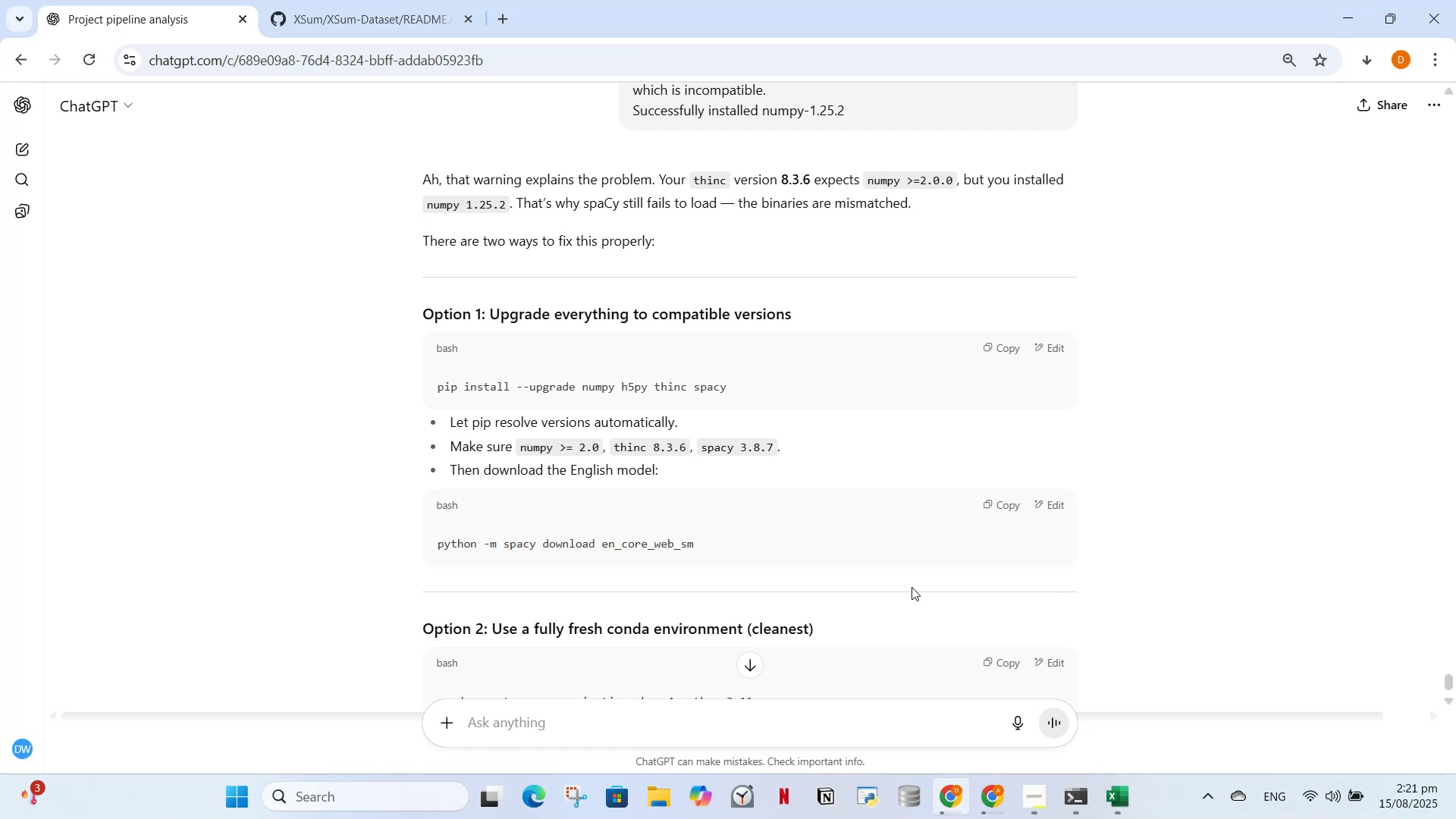 
wait(34.44)
 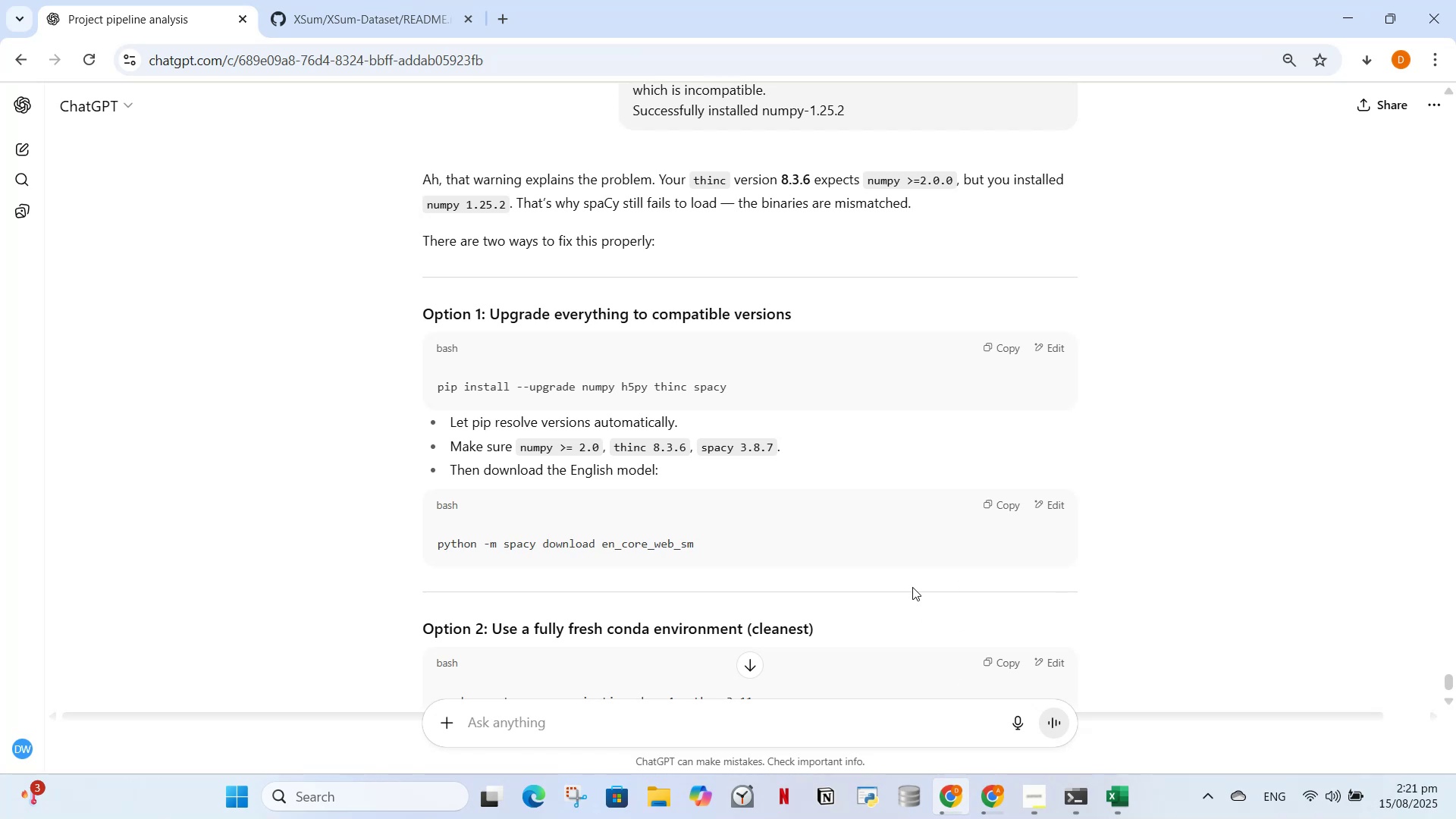 
key(Control+V)
 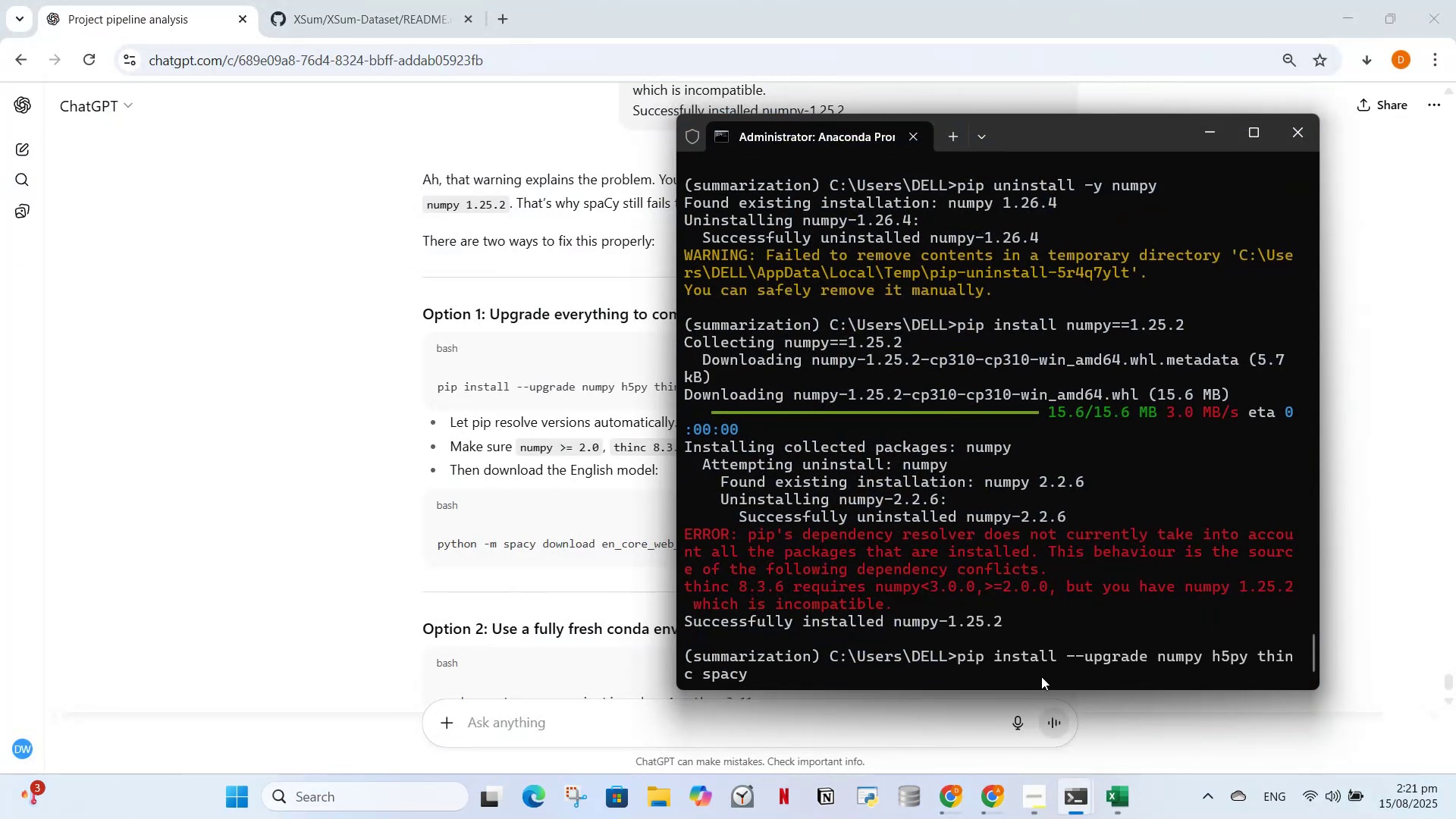 
key(Enter)
 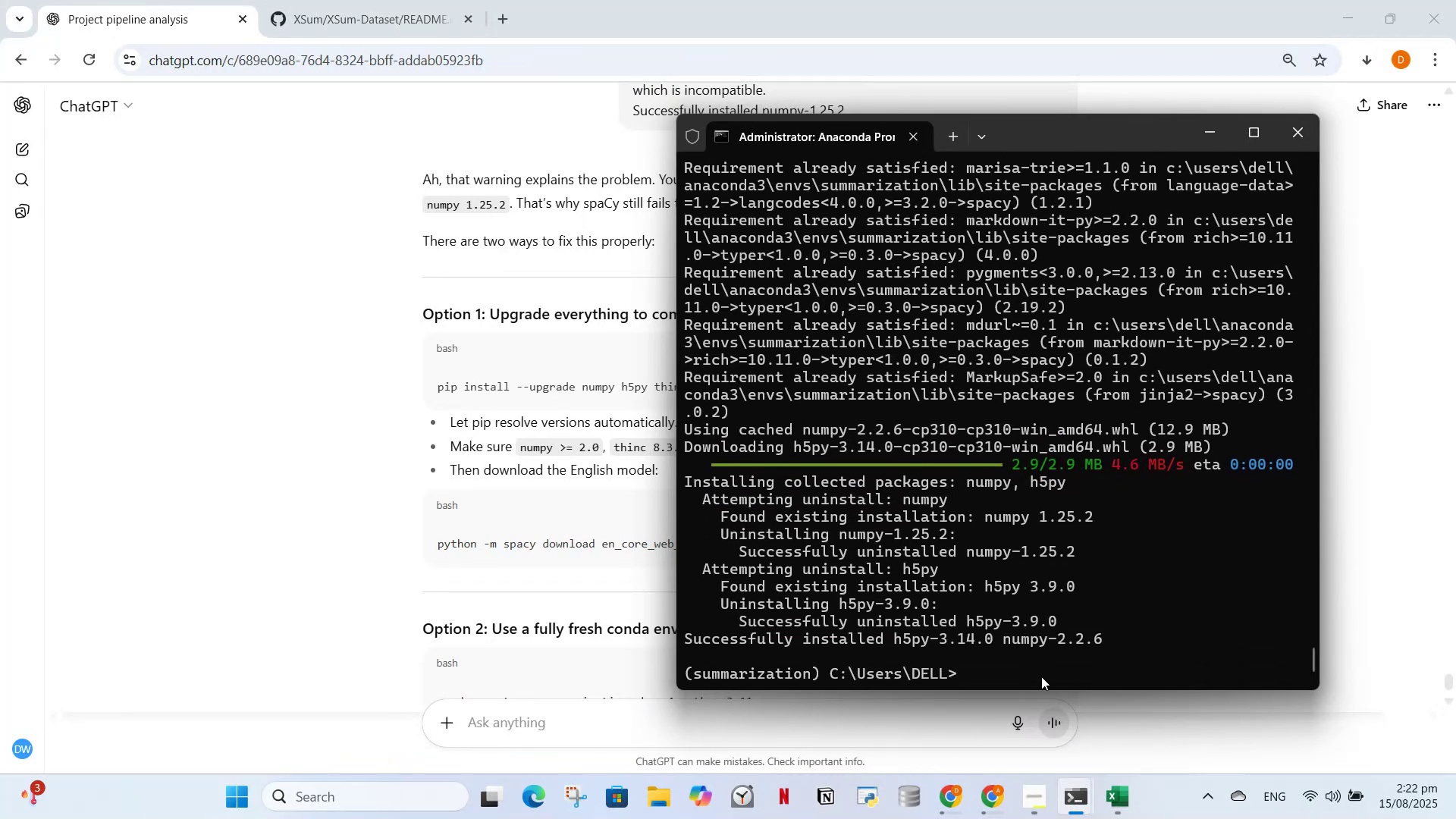 
wait(25.53)
 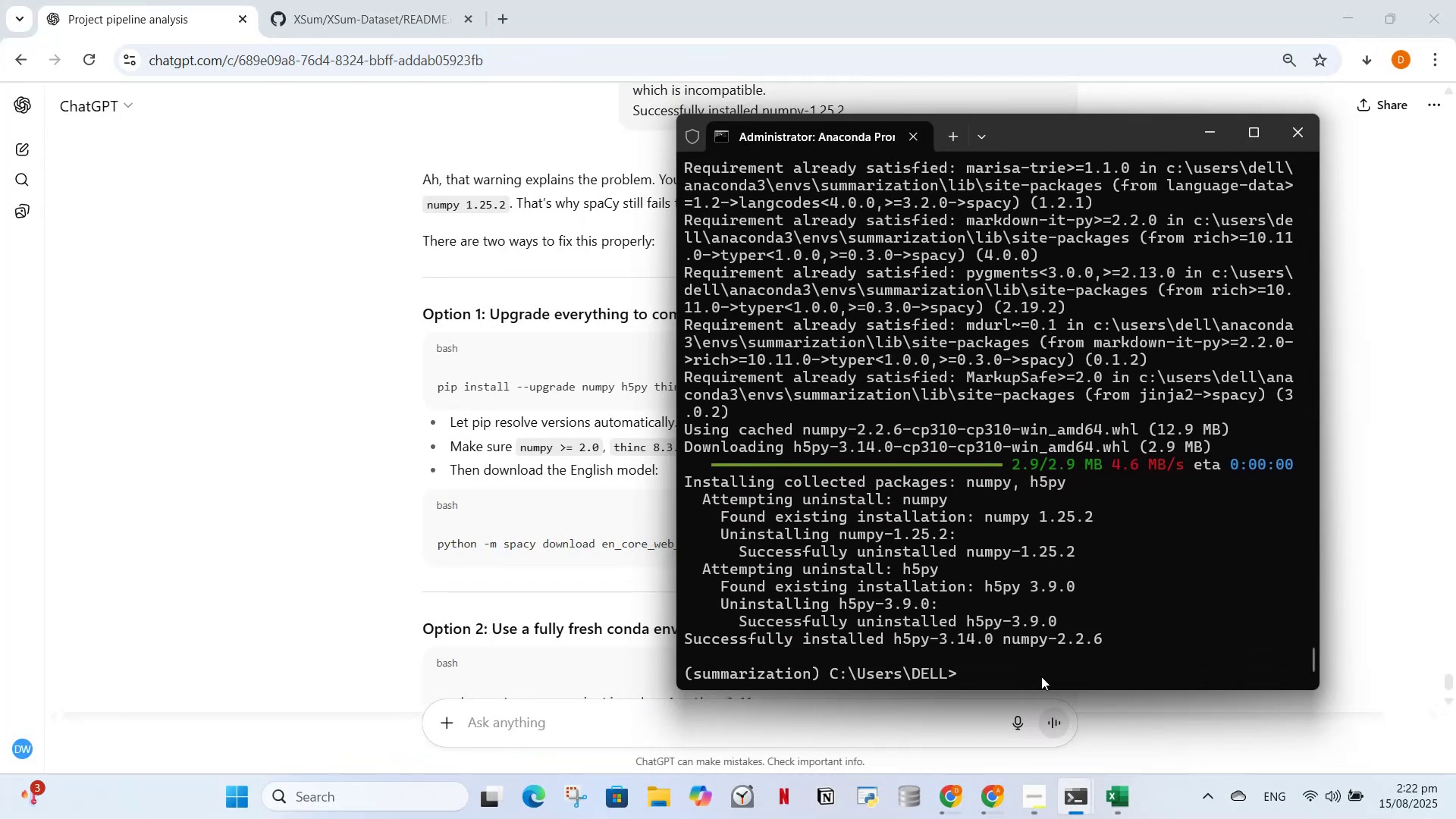 
scroll: coordinate [886, 623], scroll_direction: up, amount: 19.0
 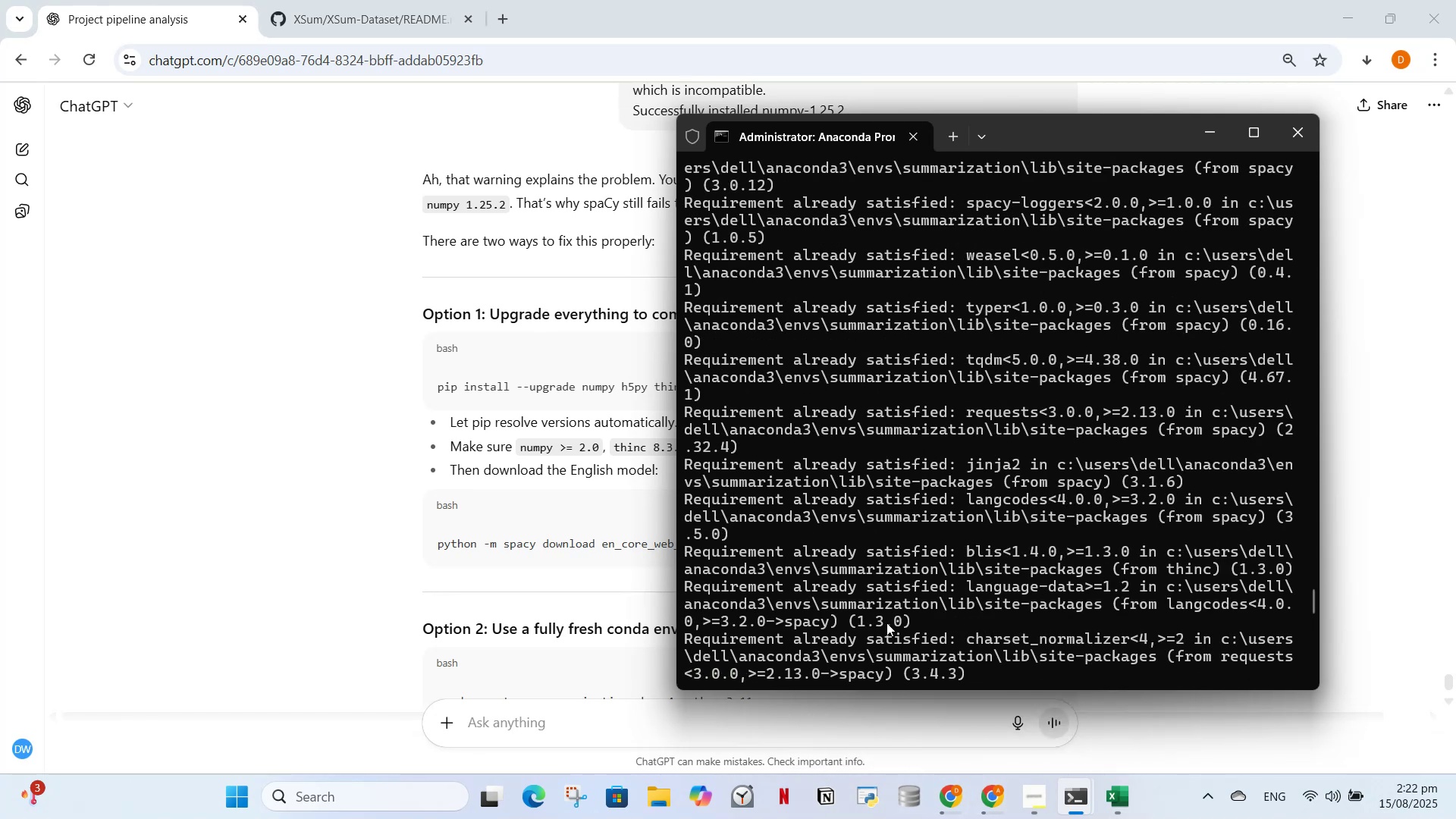 
scroll: coordinate [886, 623], scroll_direction: down, amount: 23.0
 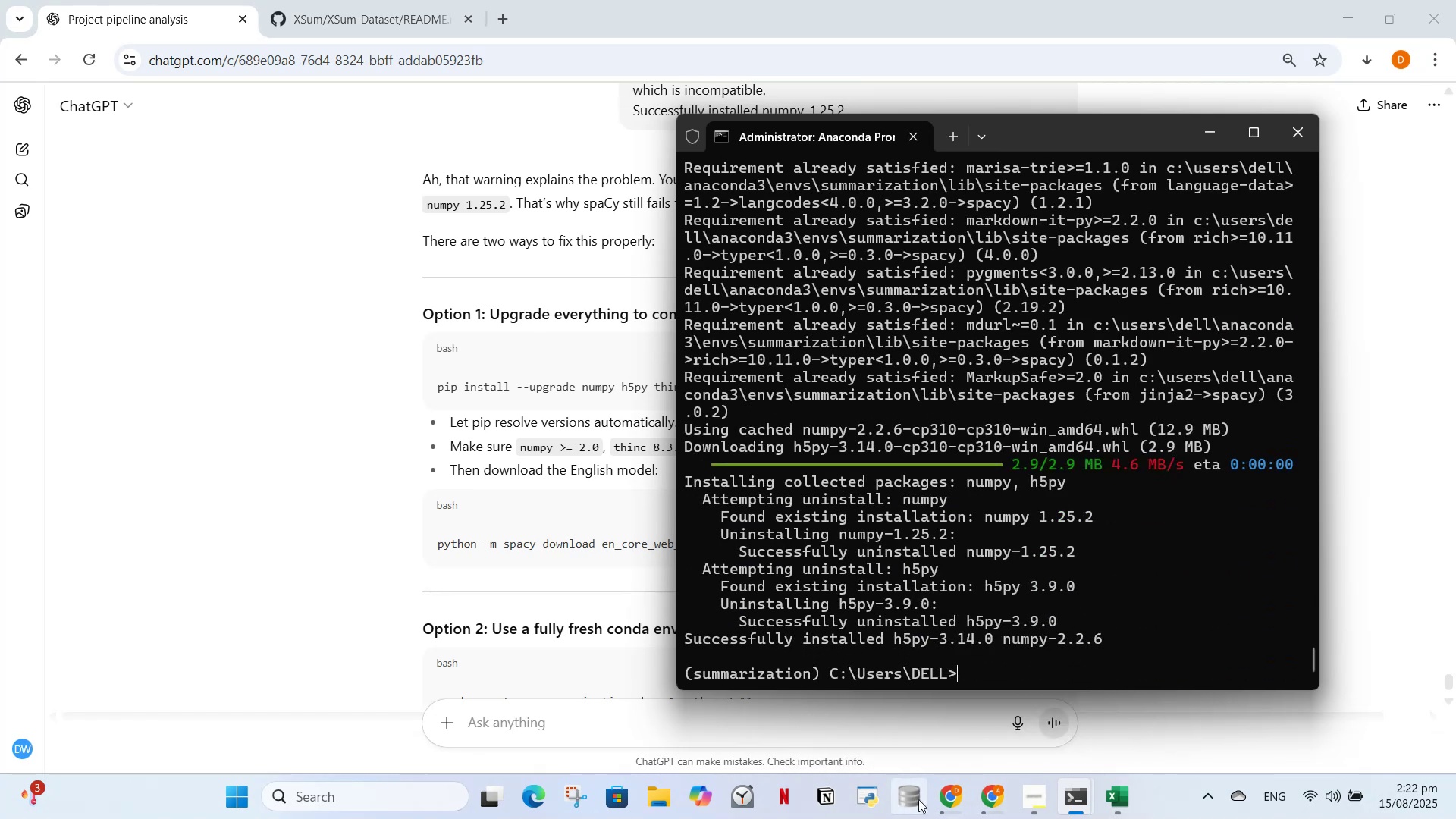 
left_click([939, 799])
 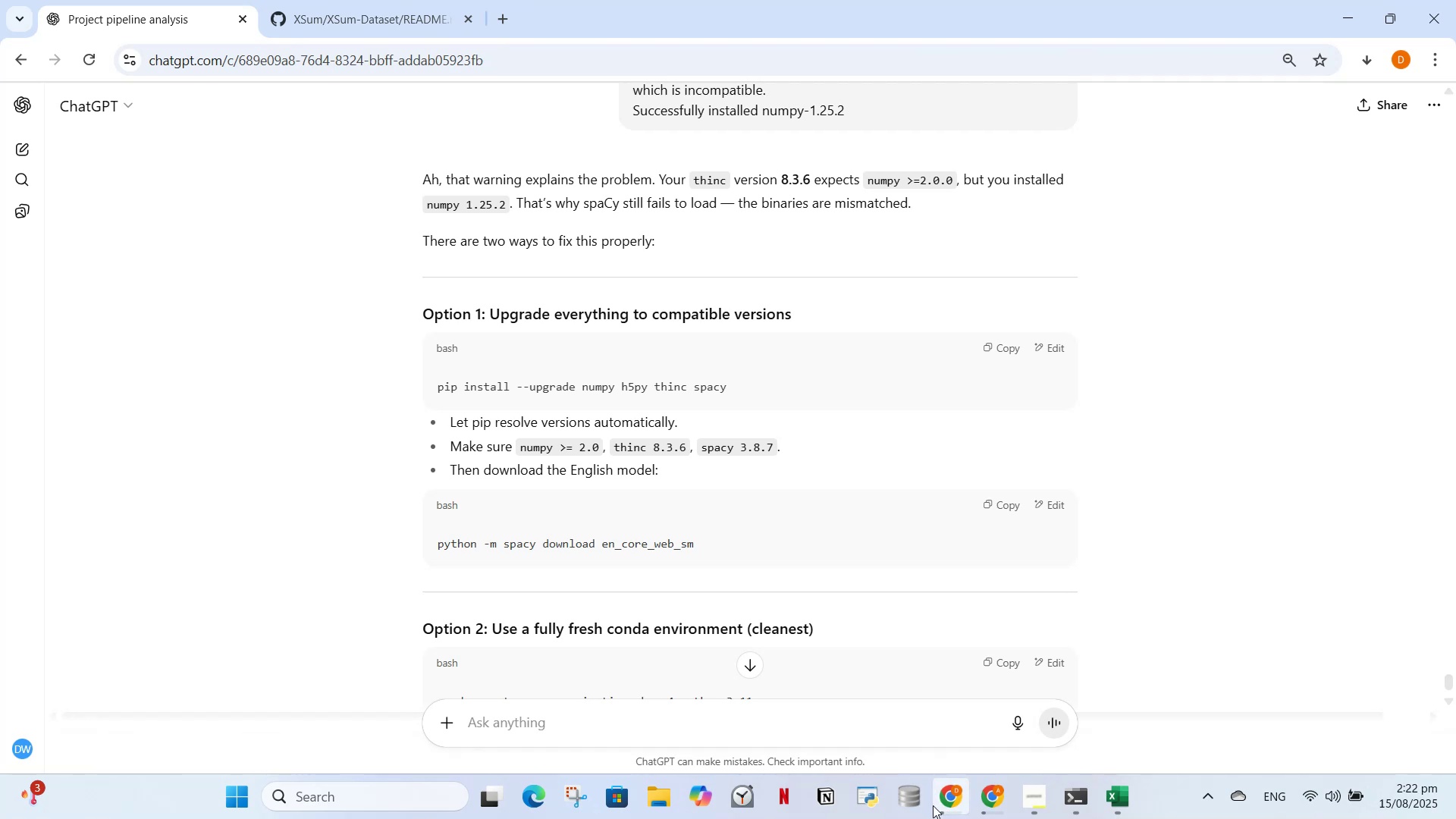 
left_click([933, 805])
 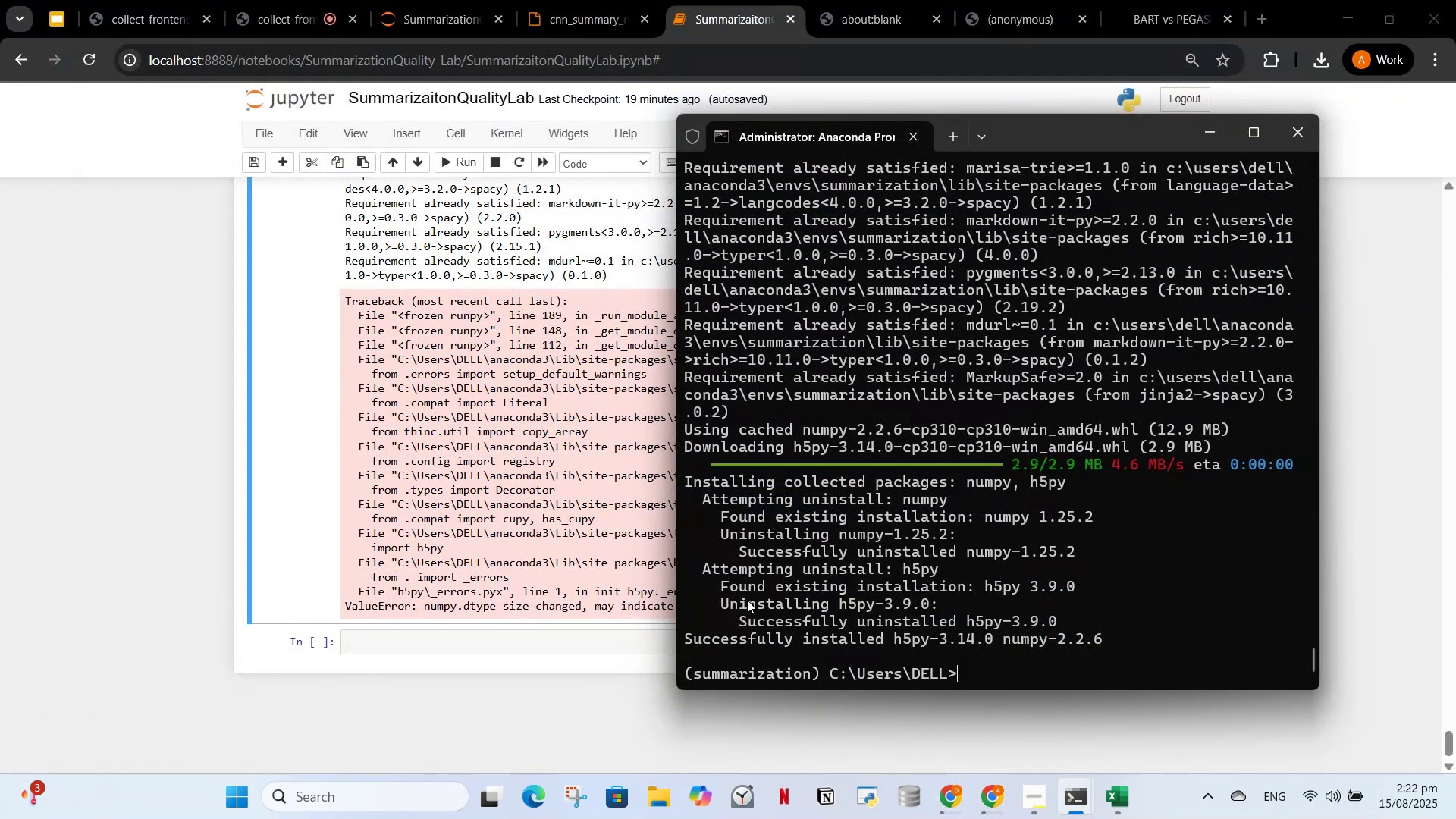 
left_click([993, 797])
 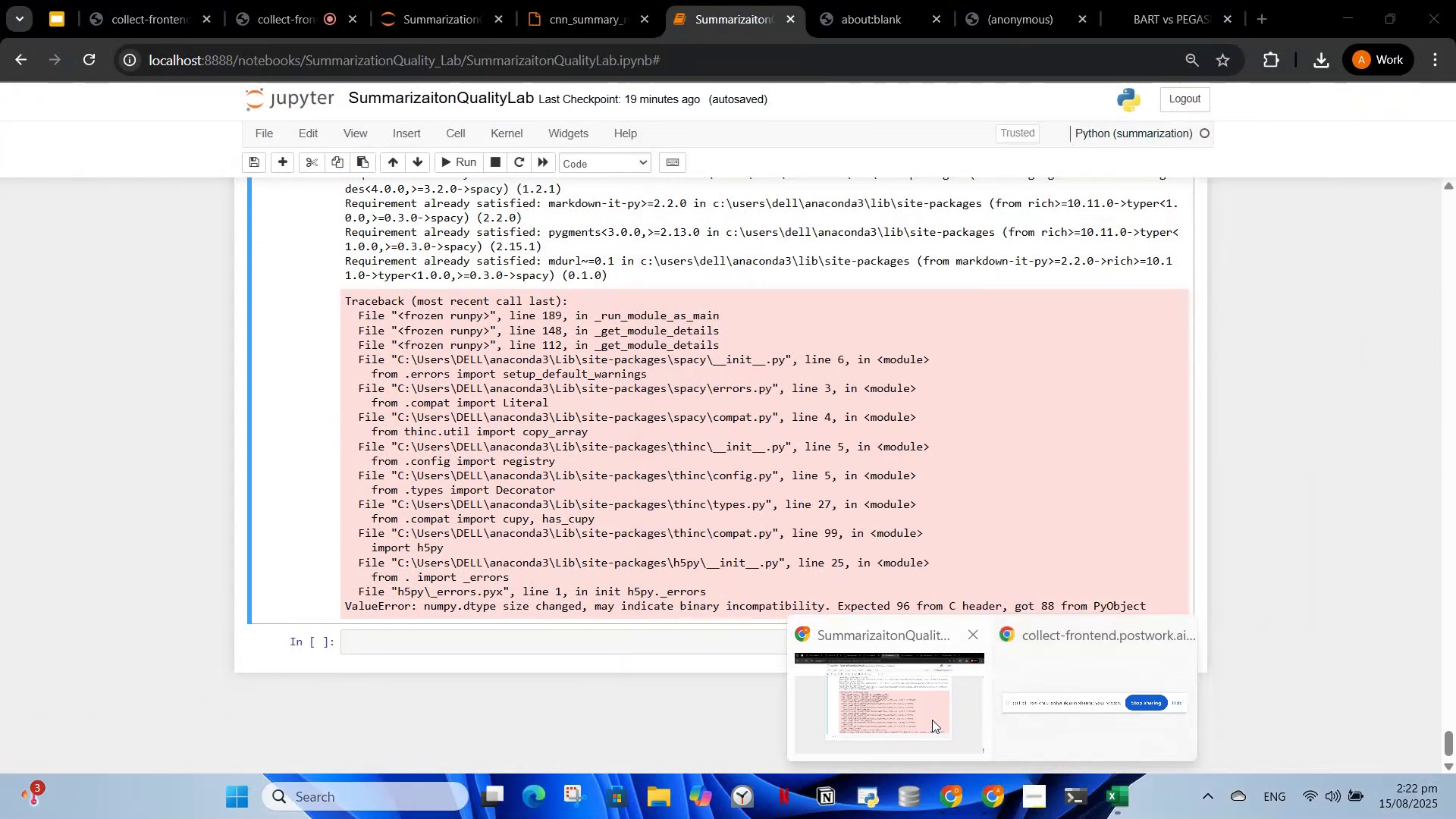 
left_click([931, 718])
 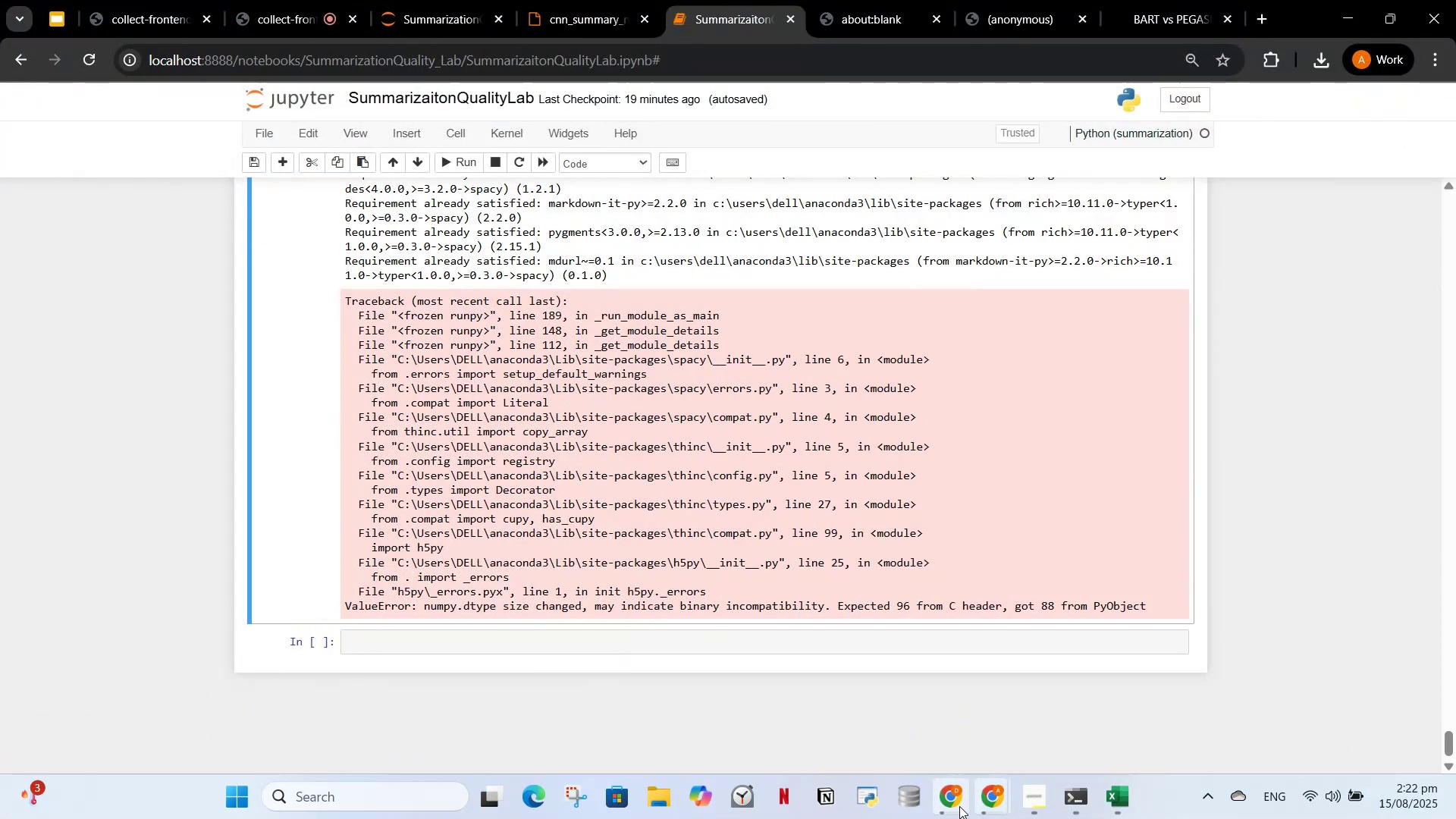 
left_click([959, 807])
 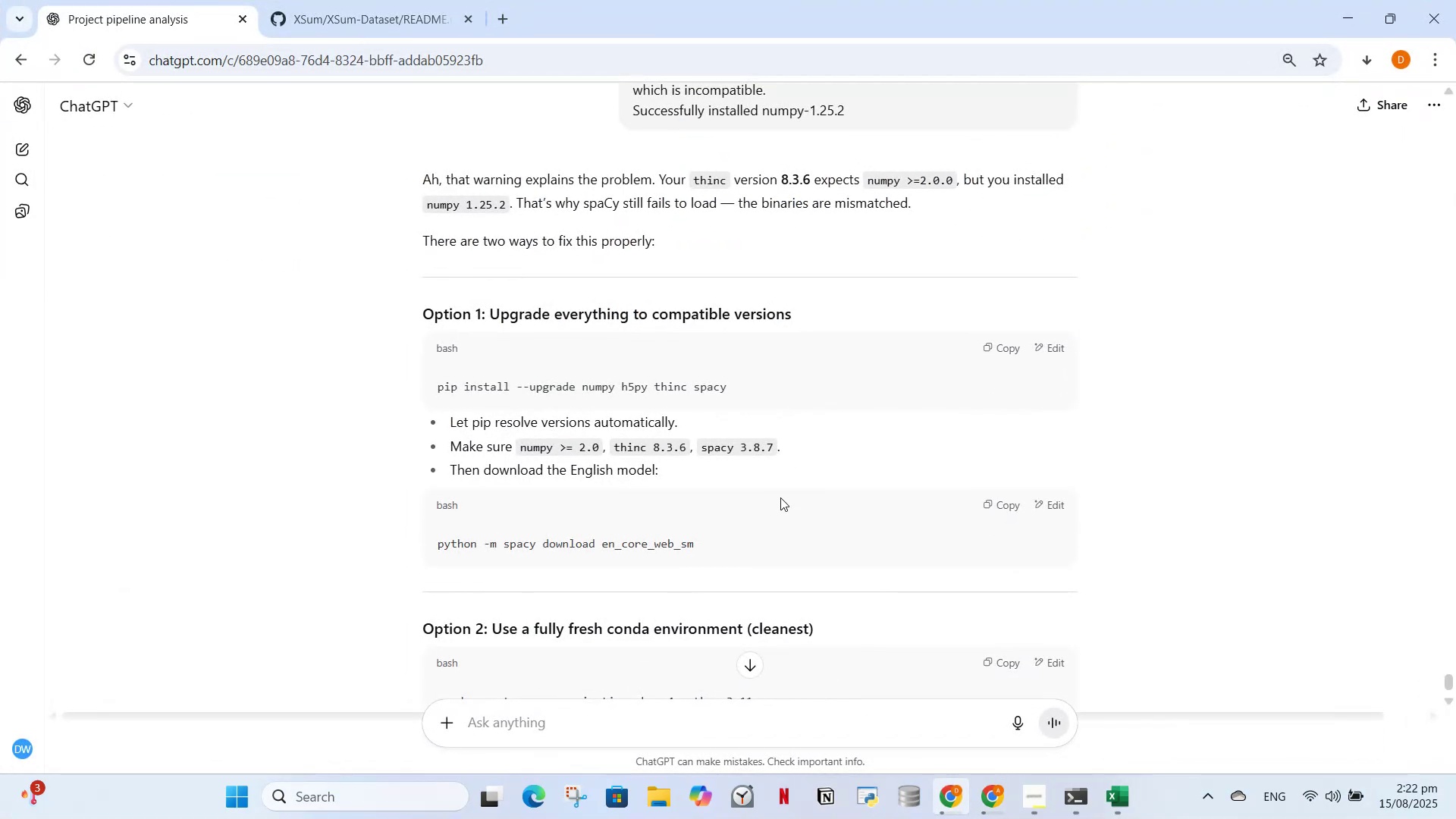 
left_click([999, 507])
 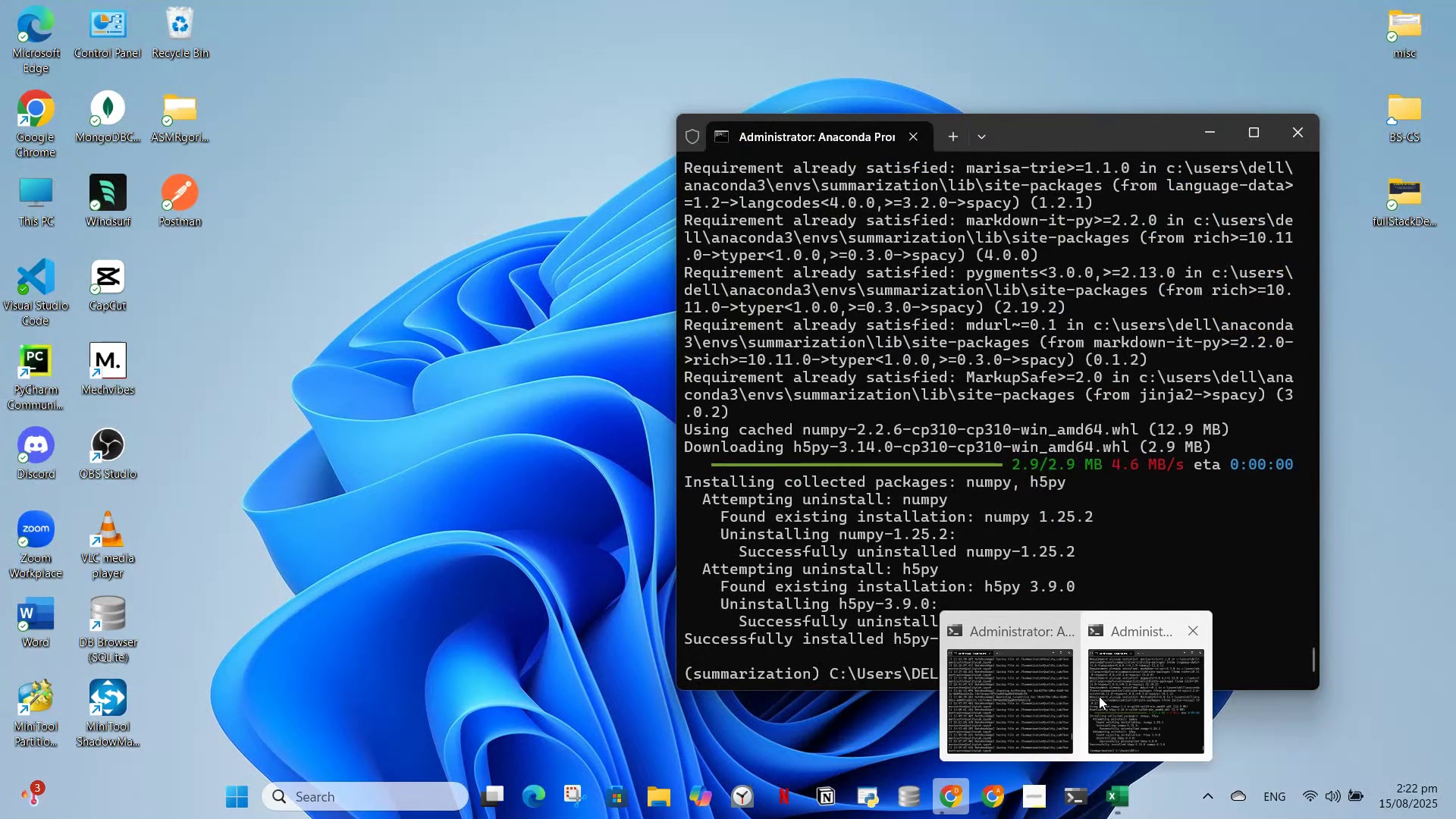 
left_click([1099, 696])
 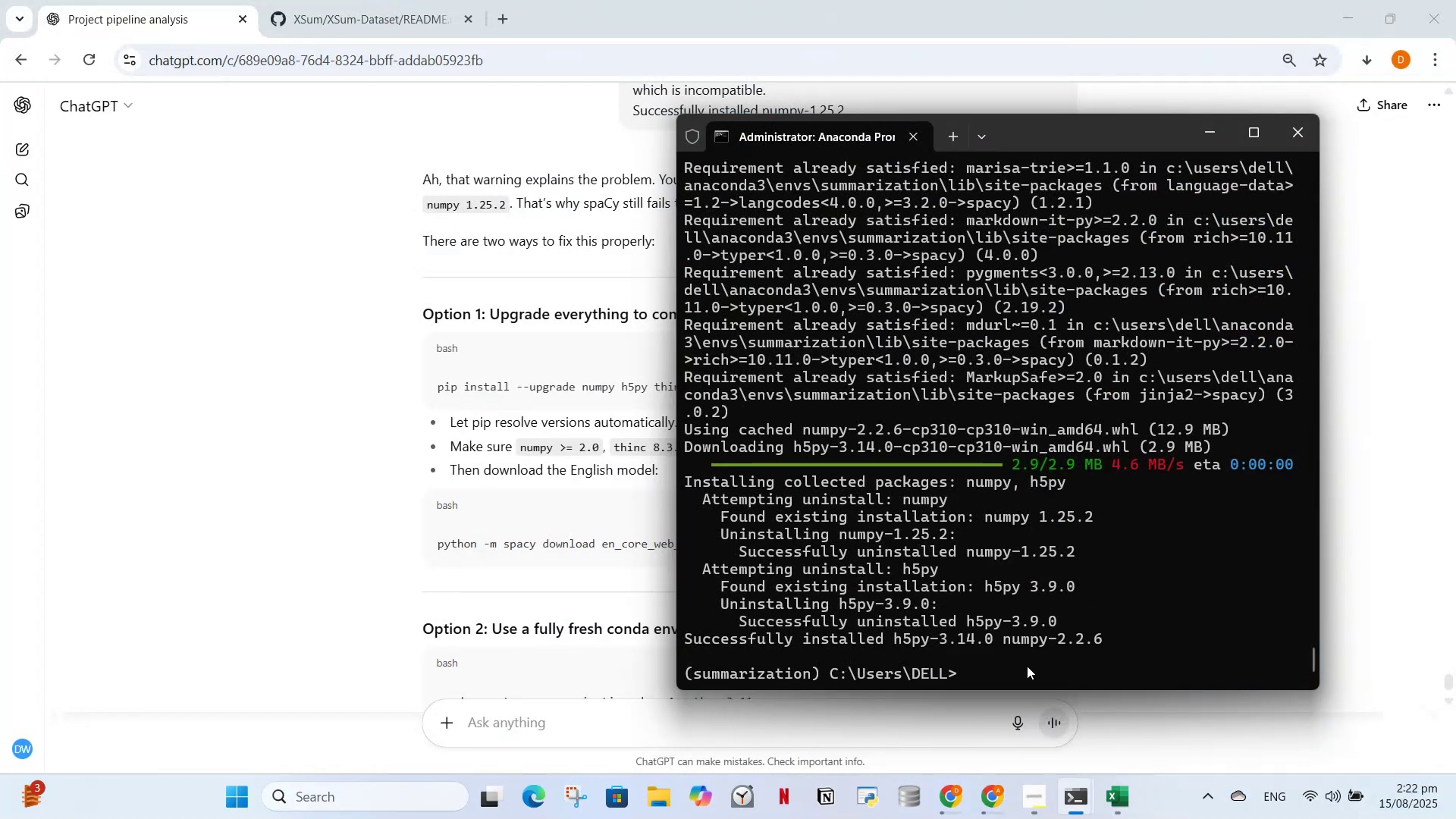 
key(Control+V)
 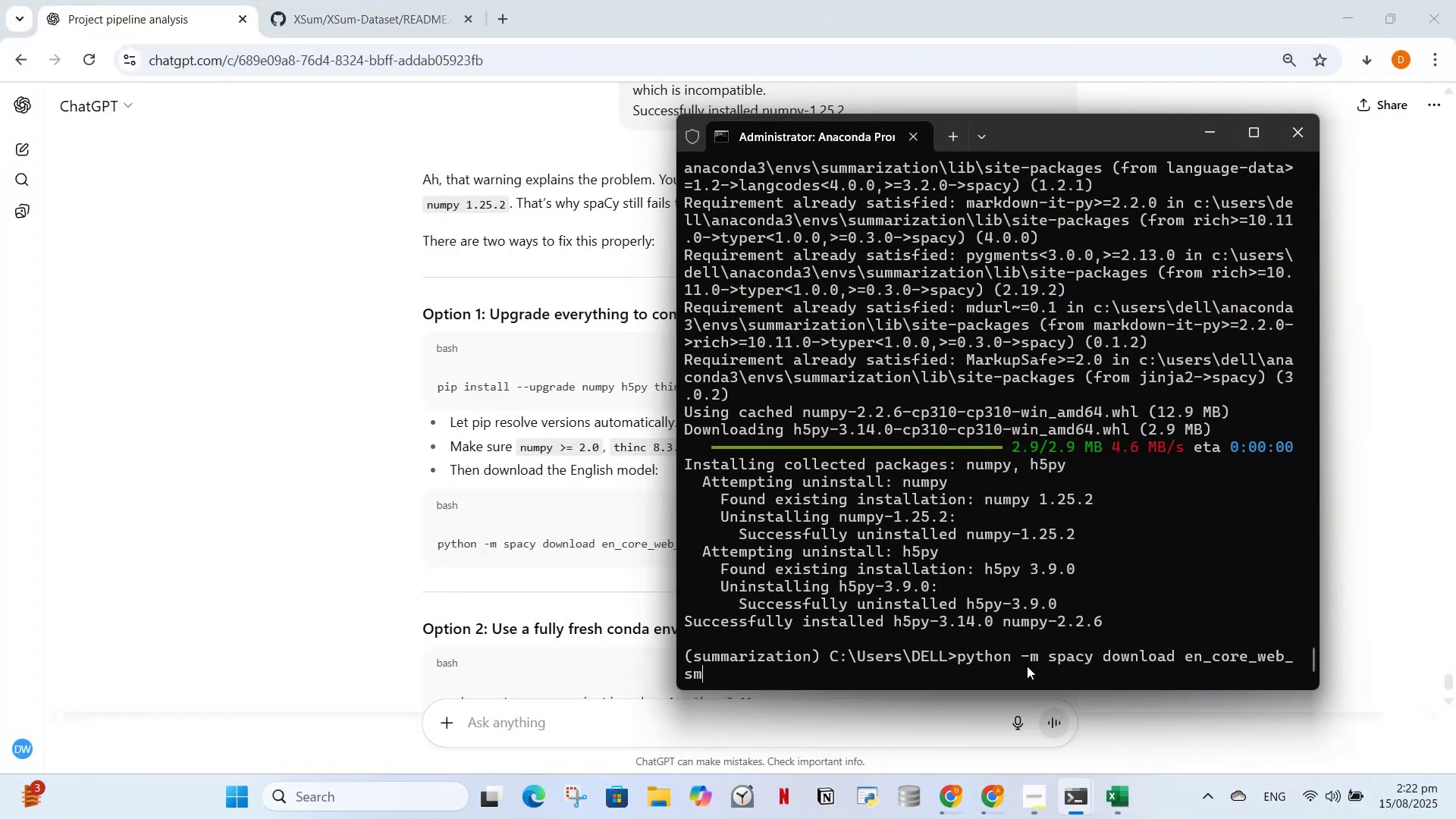 
key(Enter)
 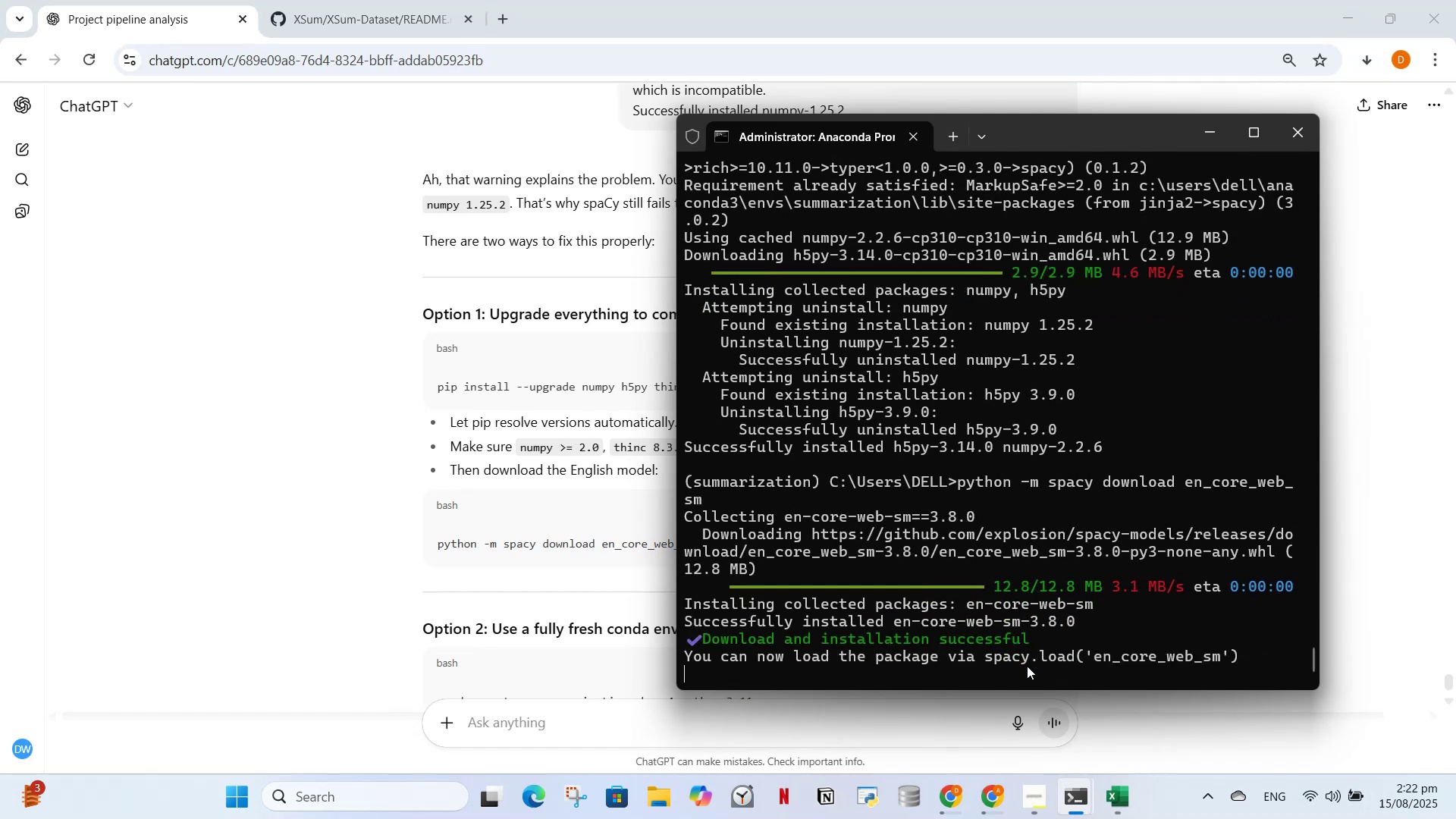 
wait(16.23)
 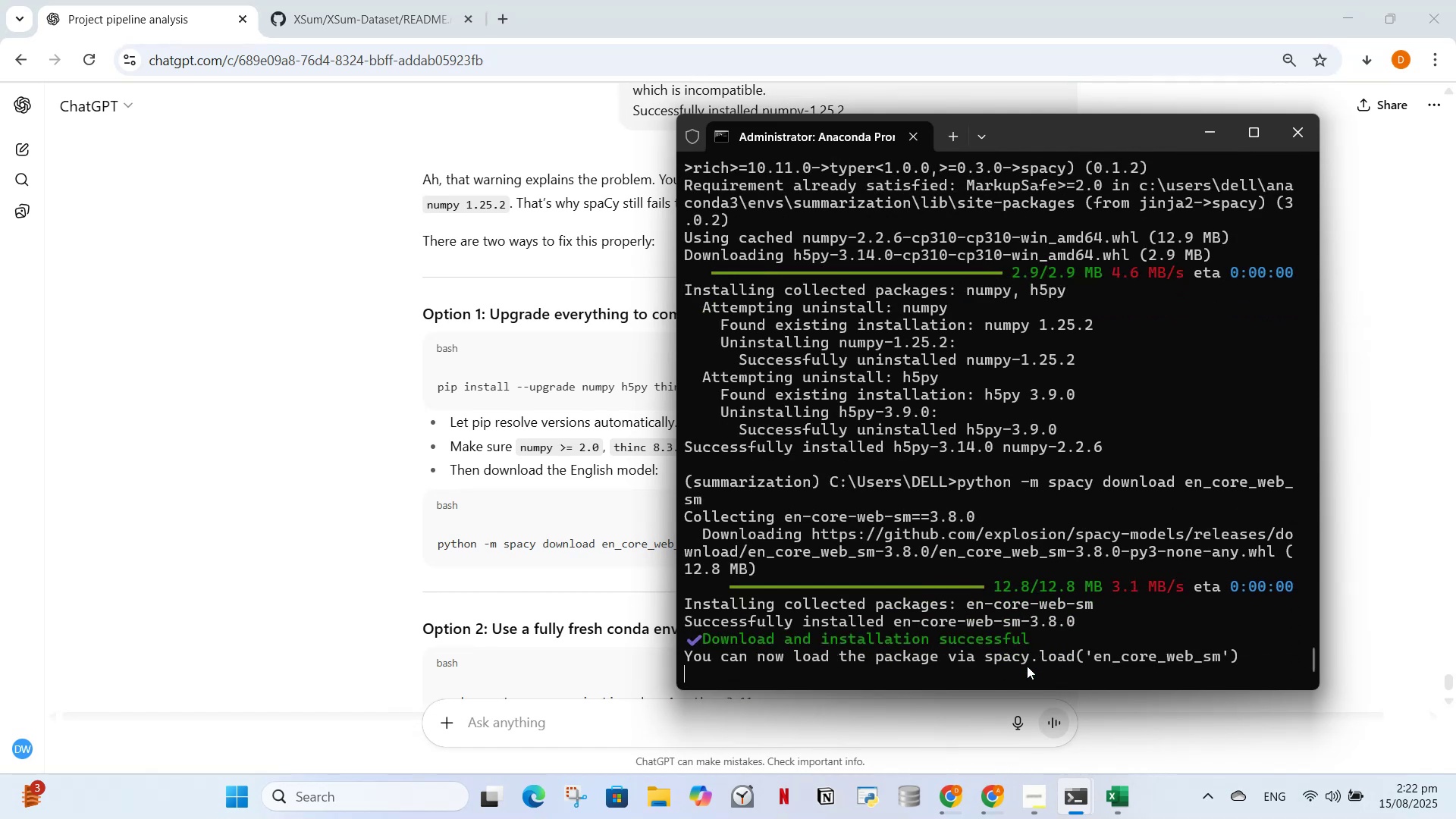 
left_click_drag(start_coordinate=[1250, 642], to_coordinate=[683, 589])
 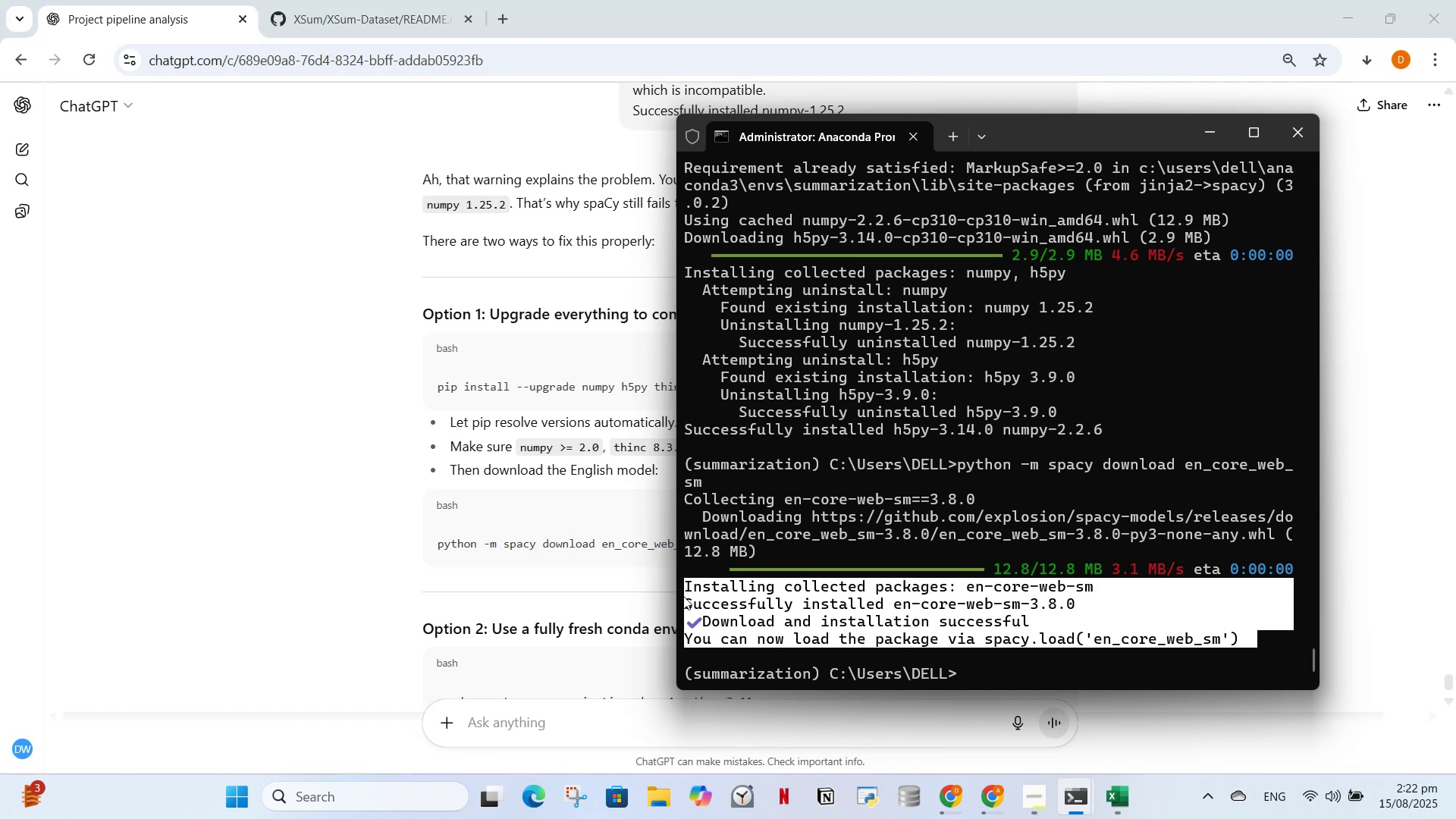 
key(Control+C)
 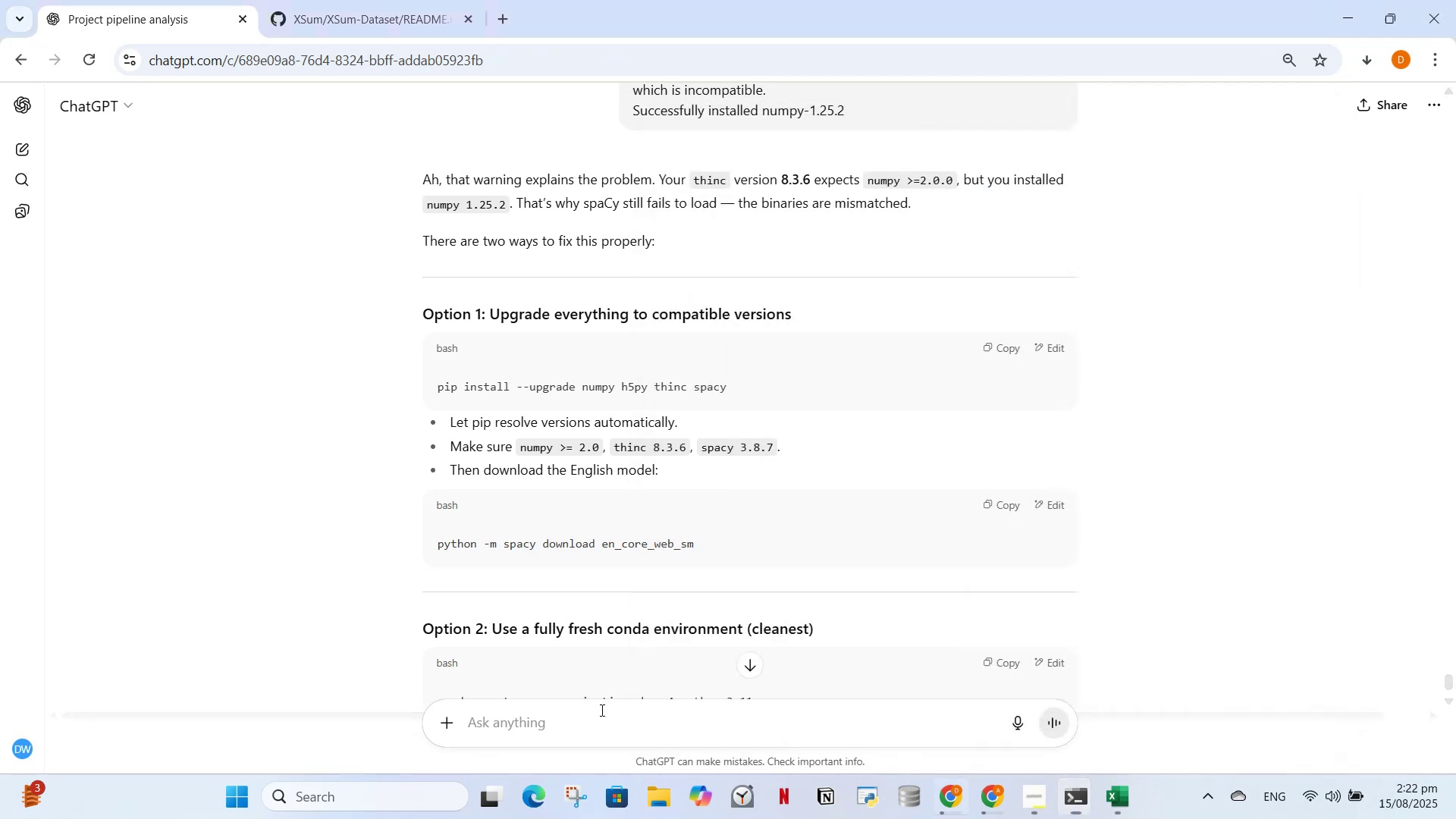 
key(Control+V)
 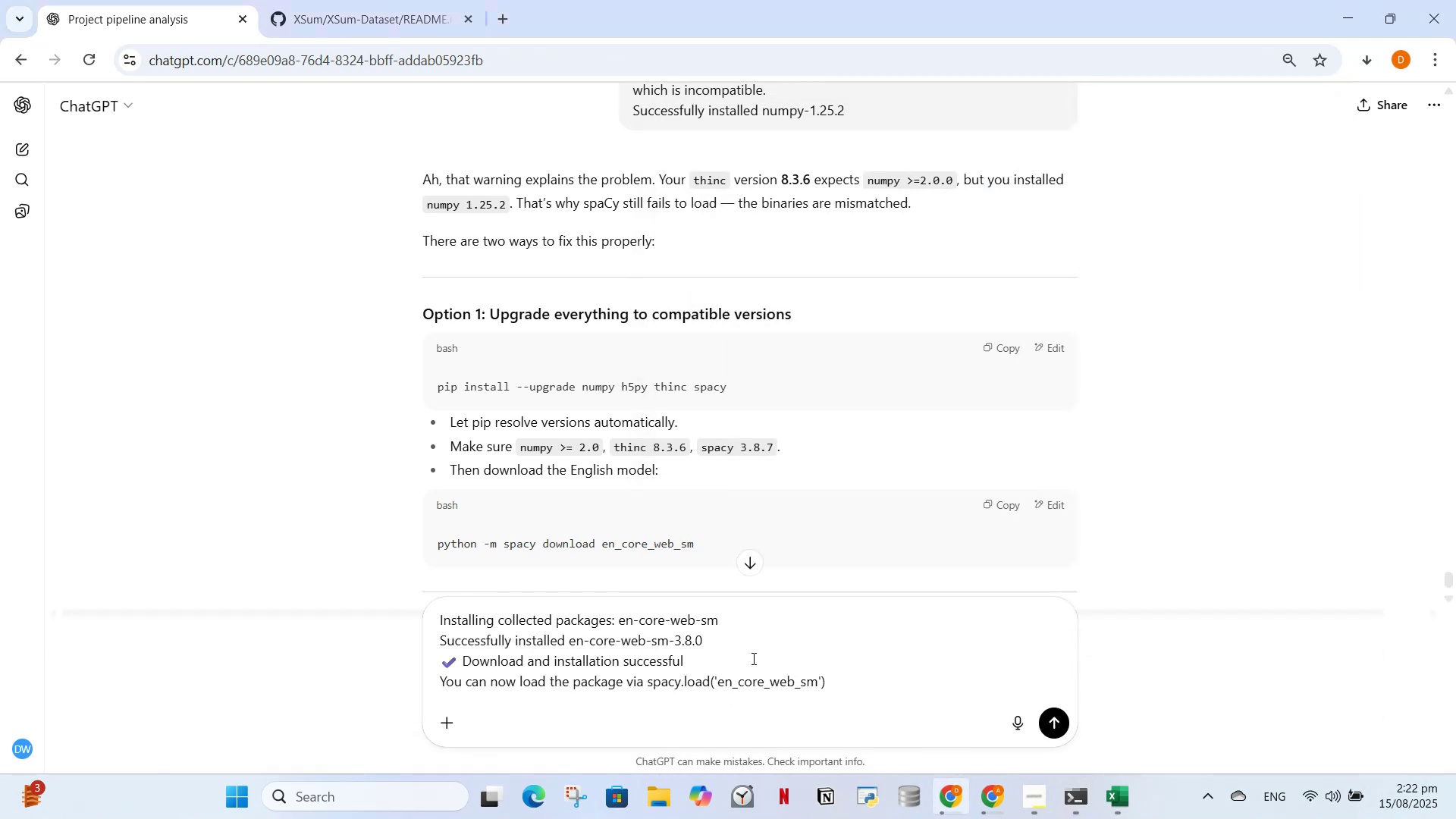 
type( used option 1)
 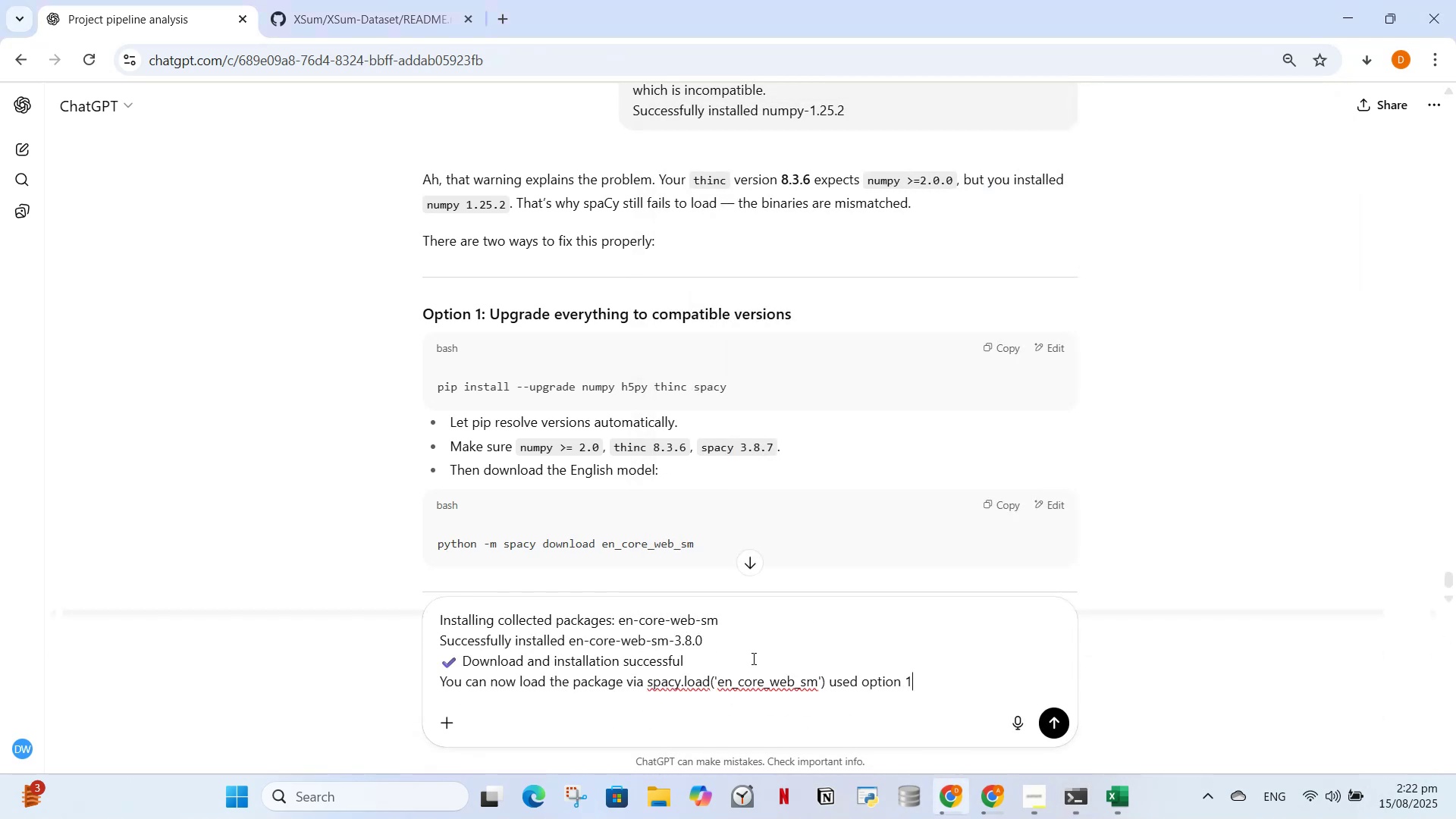 
key(Enter)
 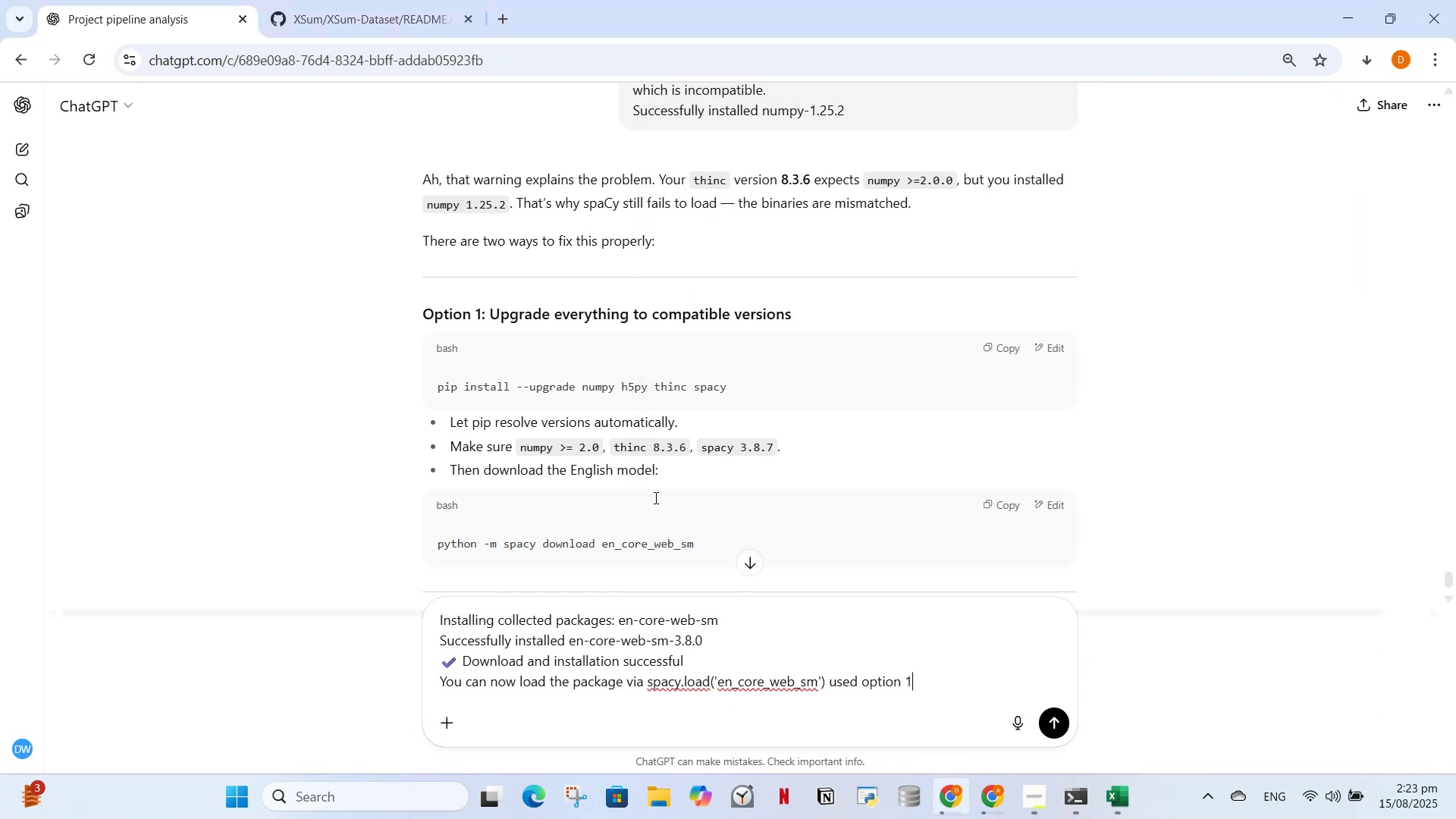 
scroll: coordinate [706, 504], scroll_direction: down, amount: 1.0
 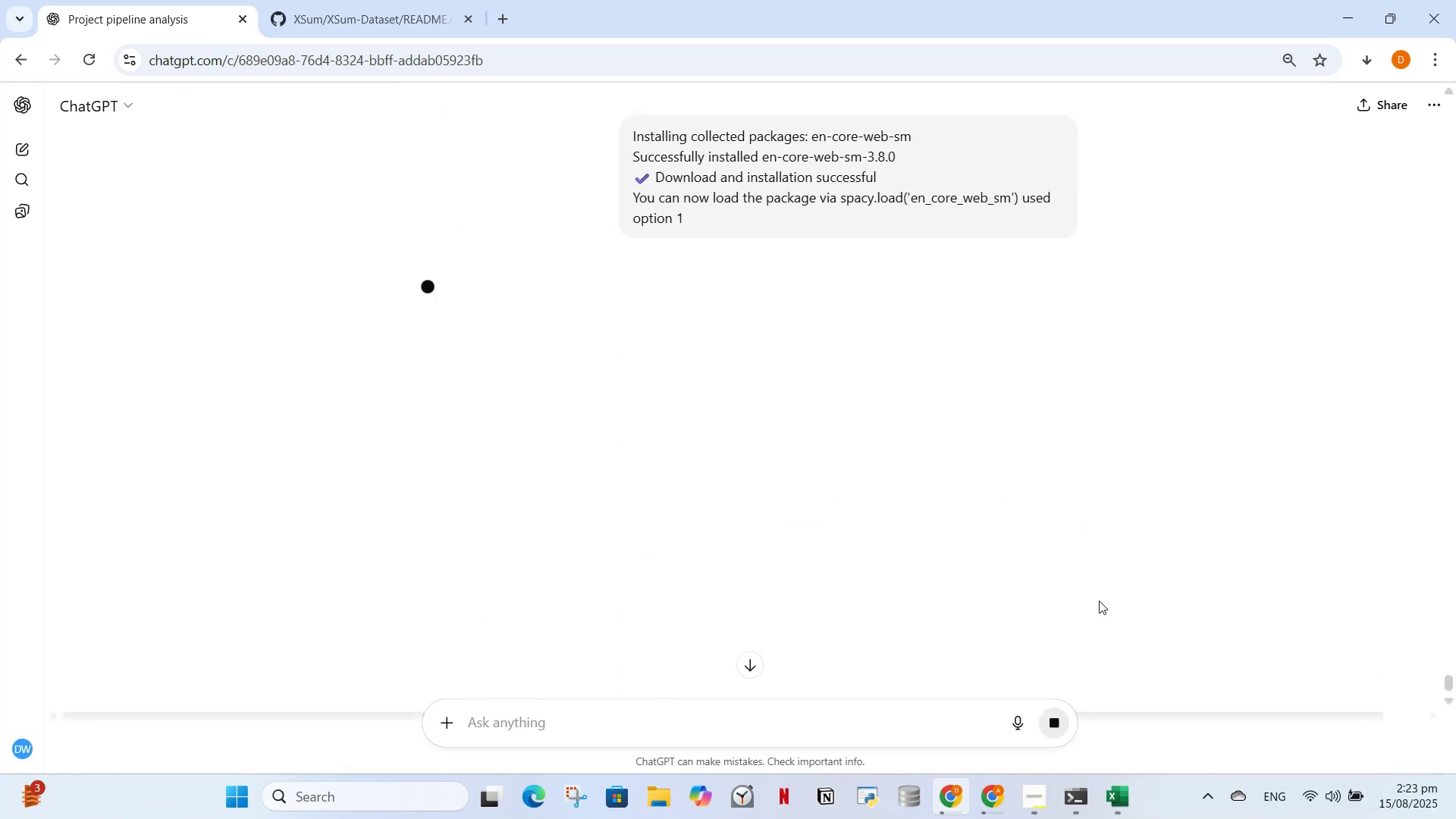 
scroll: coordinate [797, 546], scroll_direction: up, amount: 2.0
 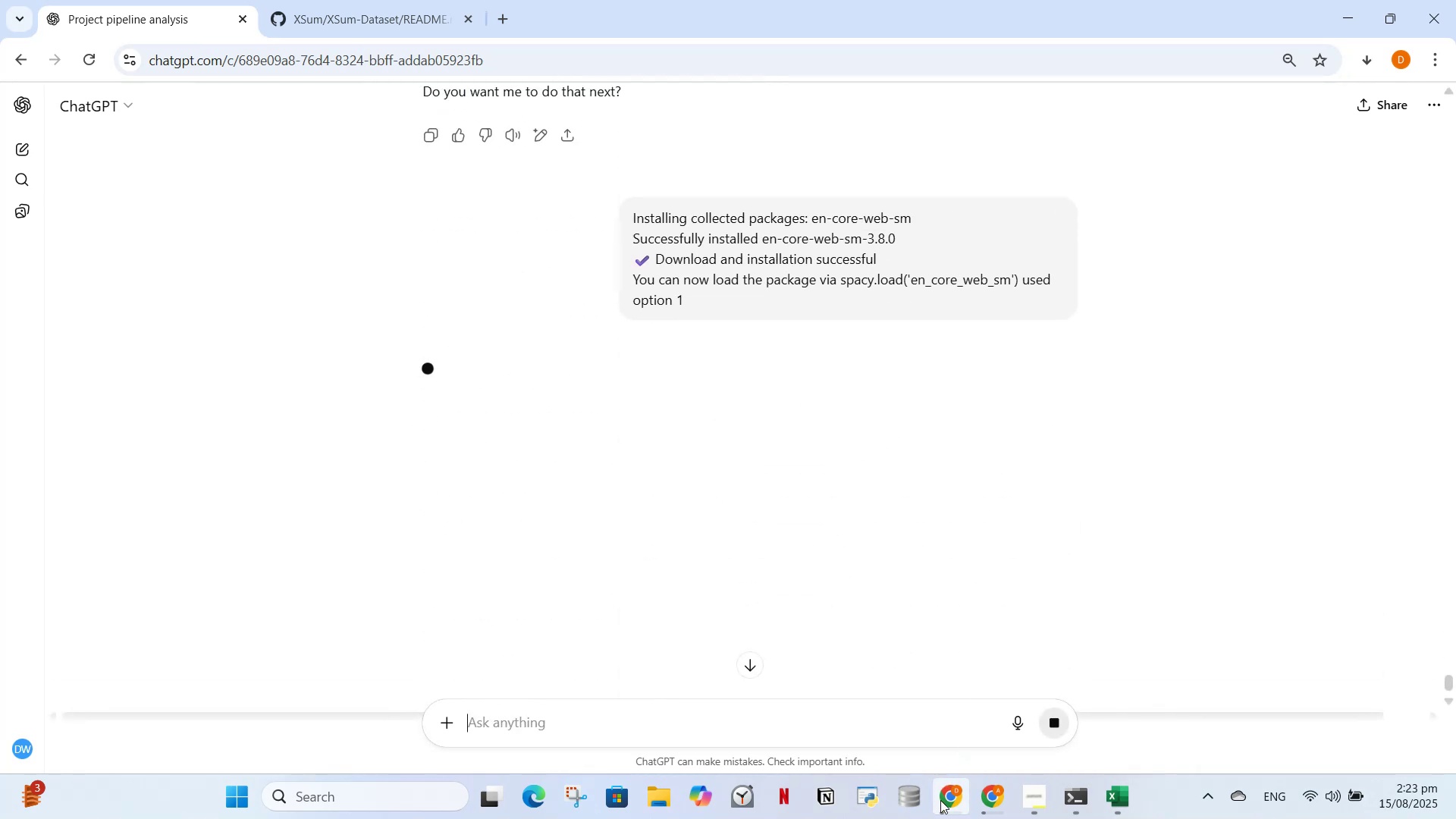 
left_click([993, 802])
 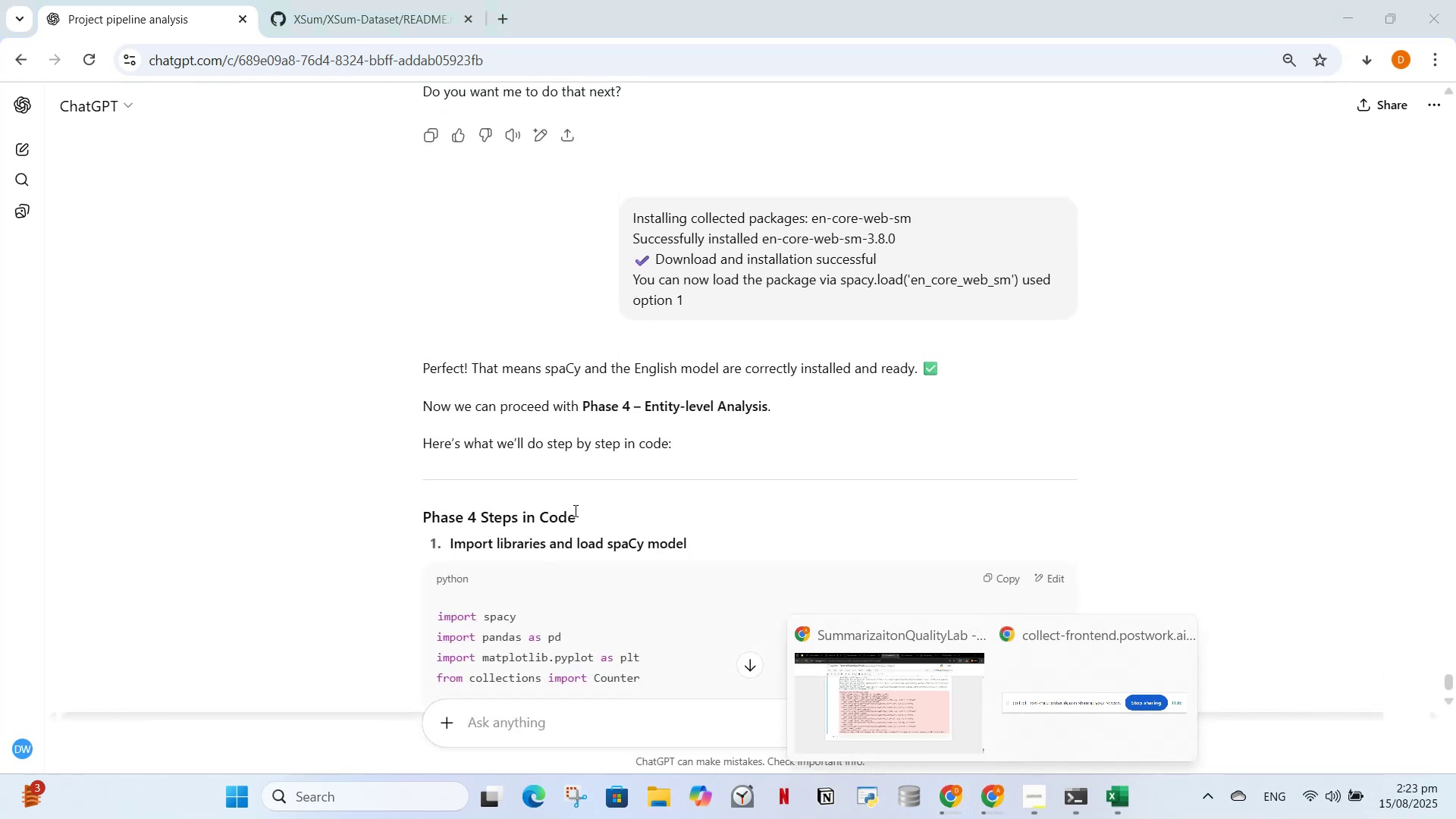 
left_click([659, 441])
 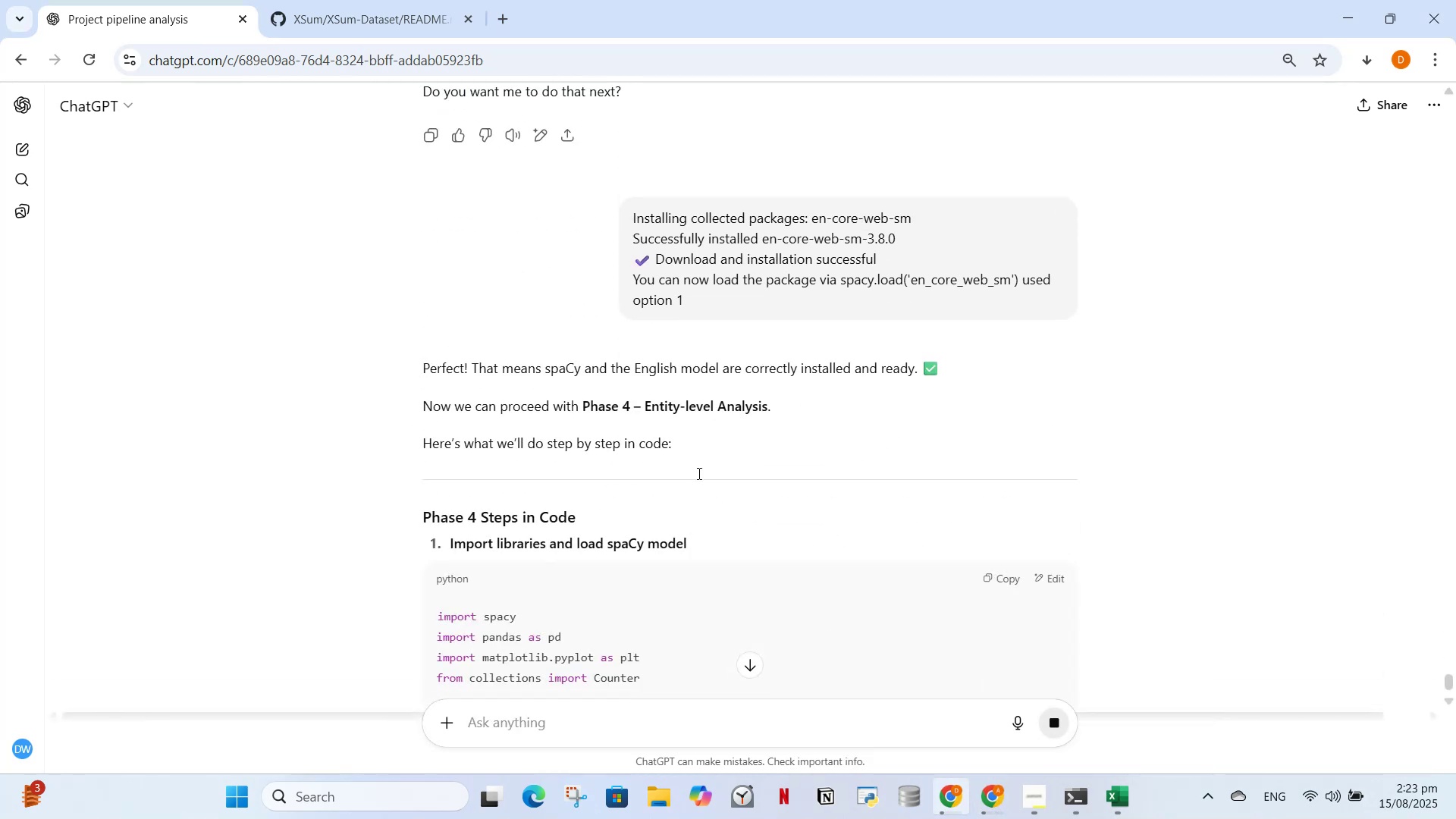 
scroll: coordinate [689, 484], scroll_direction: down, amount: 3.0
 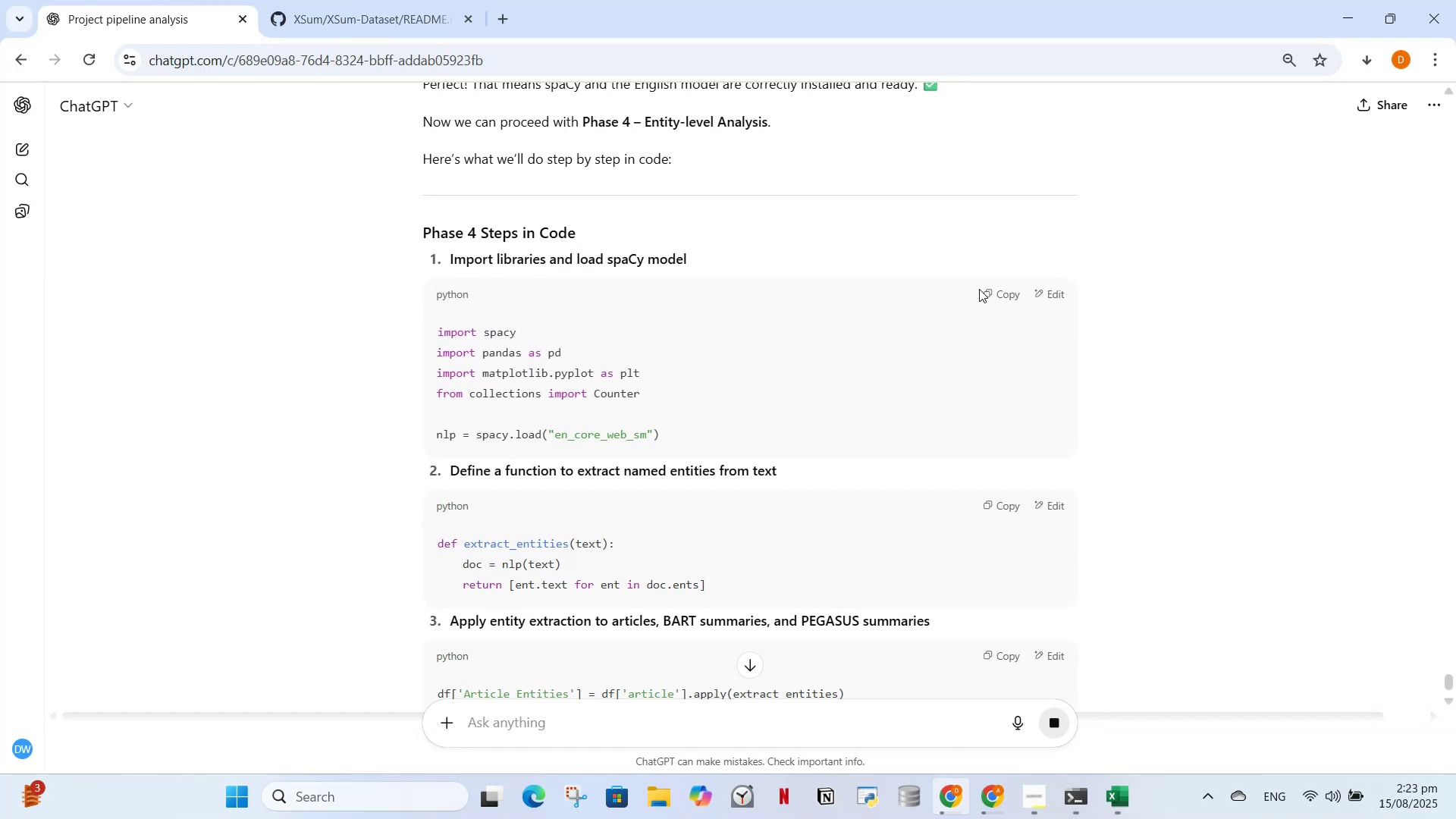 
left_click([979, 289])
 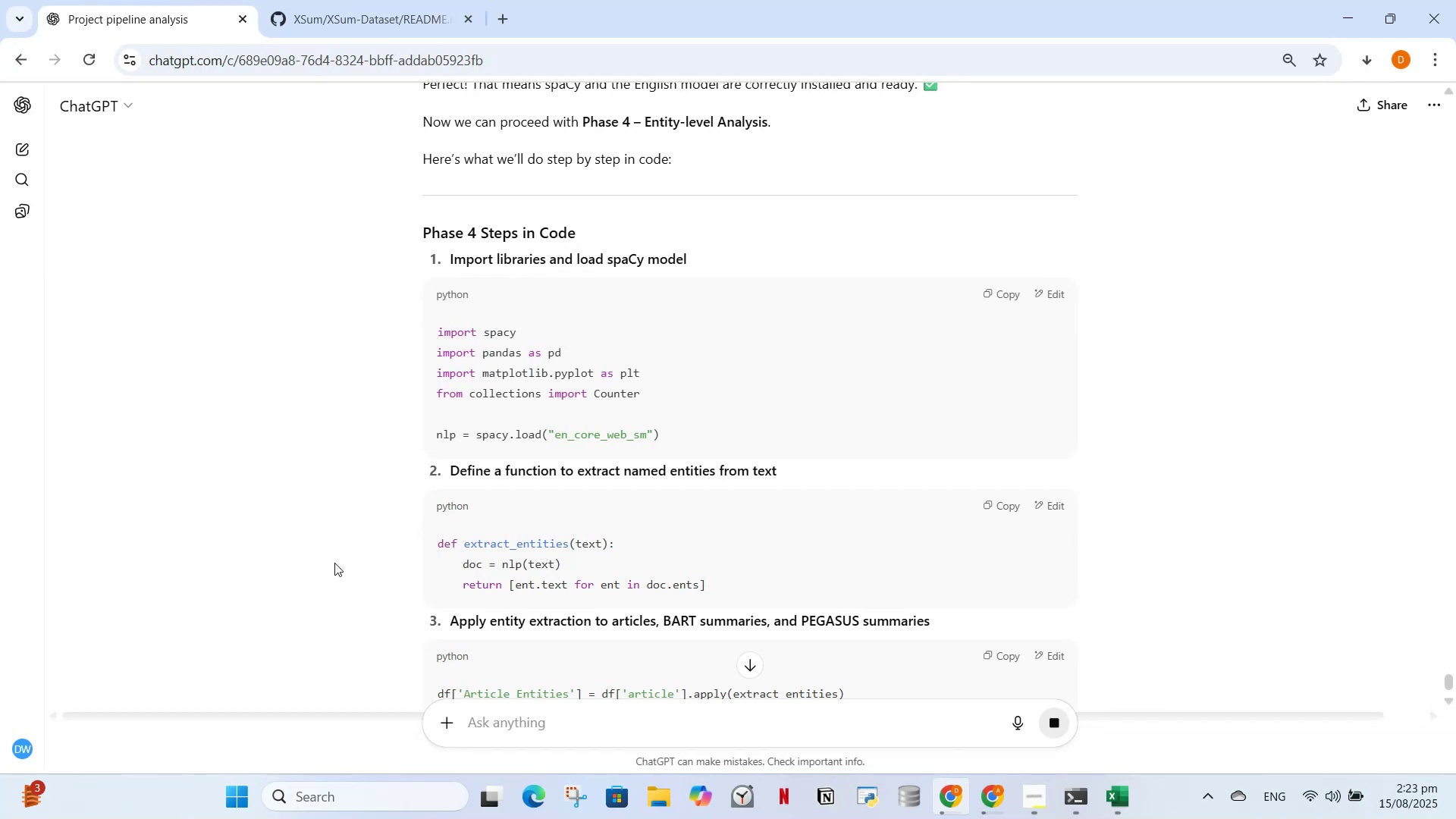 
scroll: coordinate [1141, 589], scroll_direction: down, amount: 7.0
 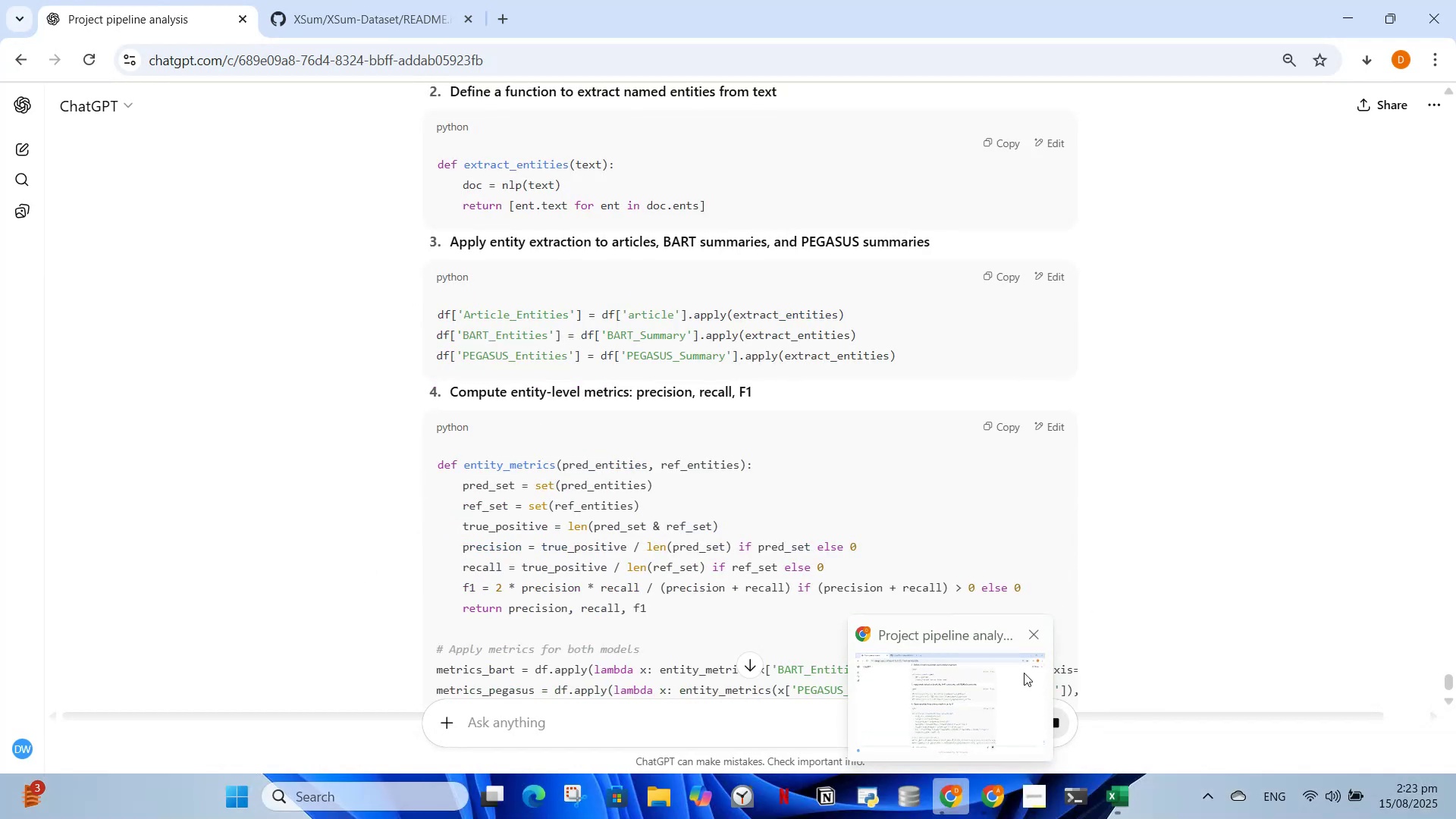 
left_click([985, 801])
 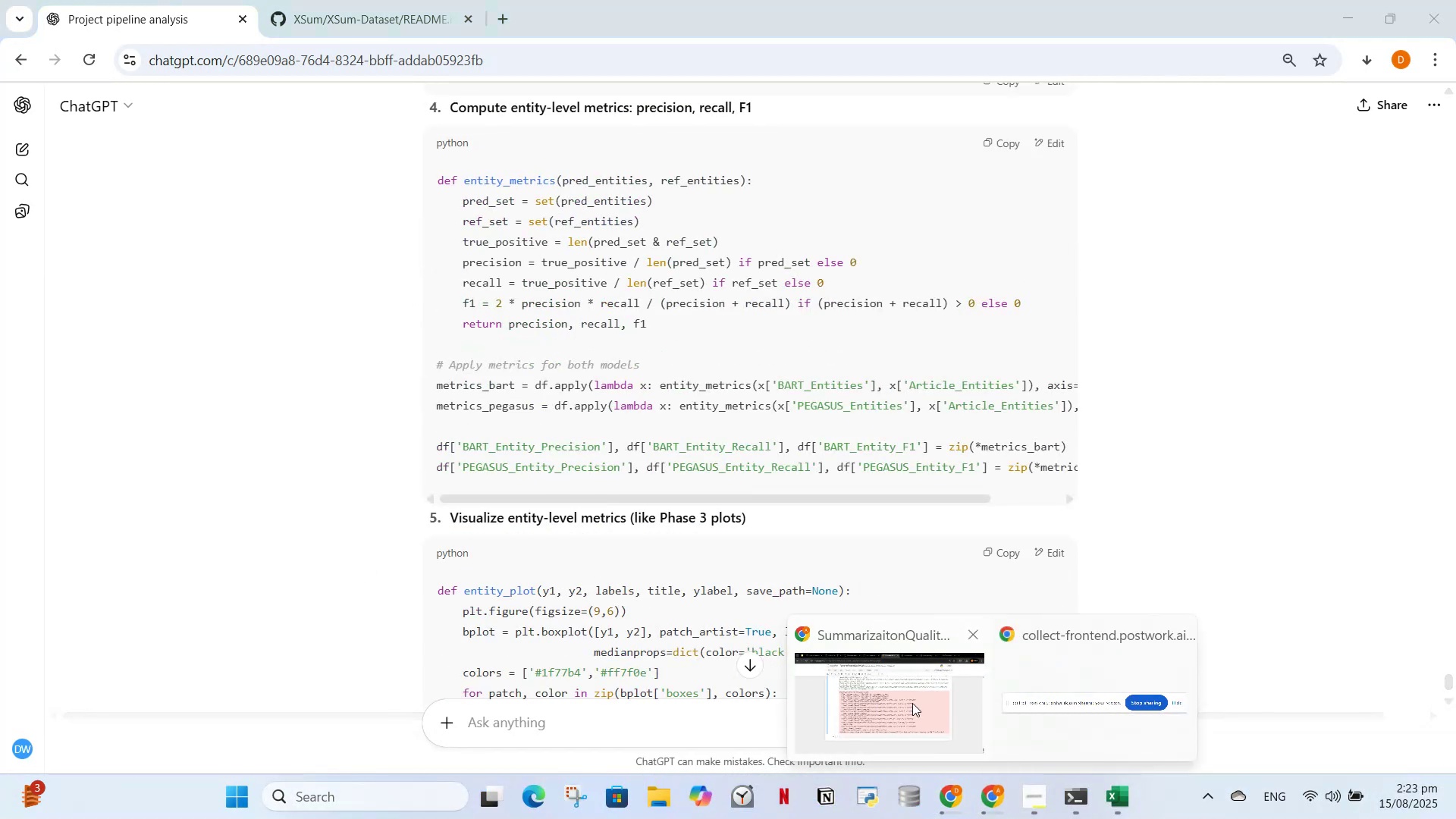 
left_click([912, 703])
 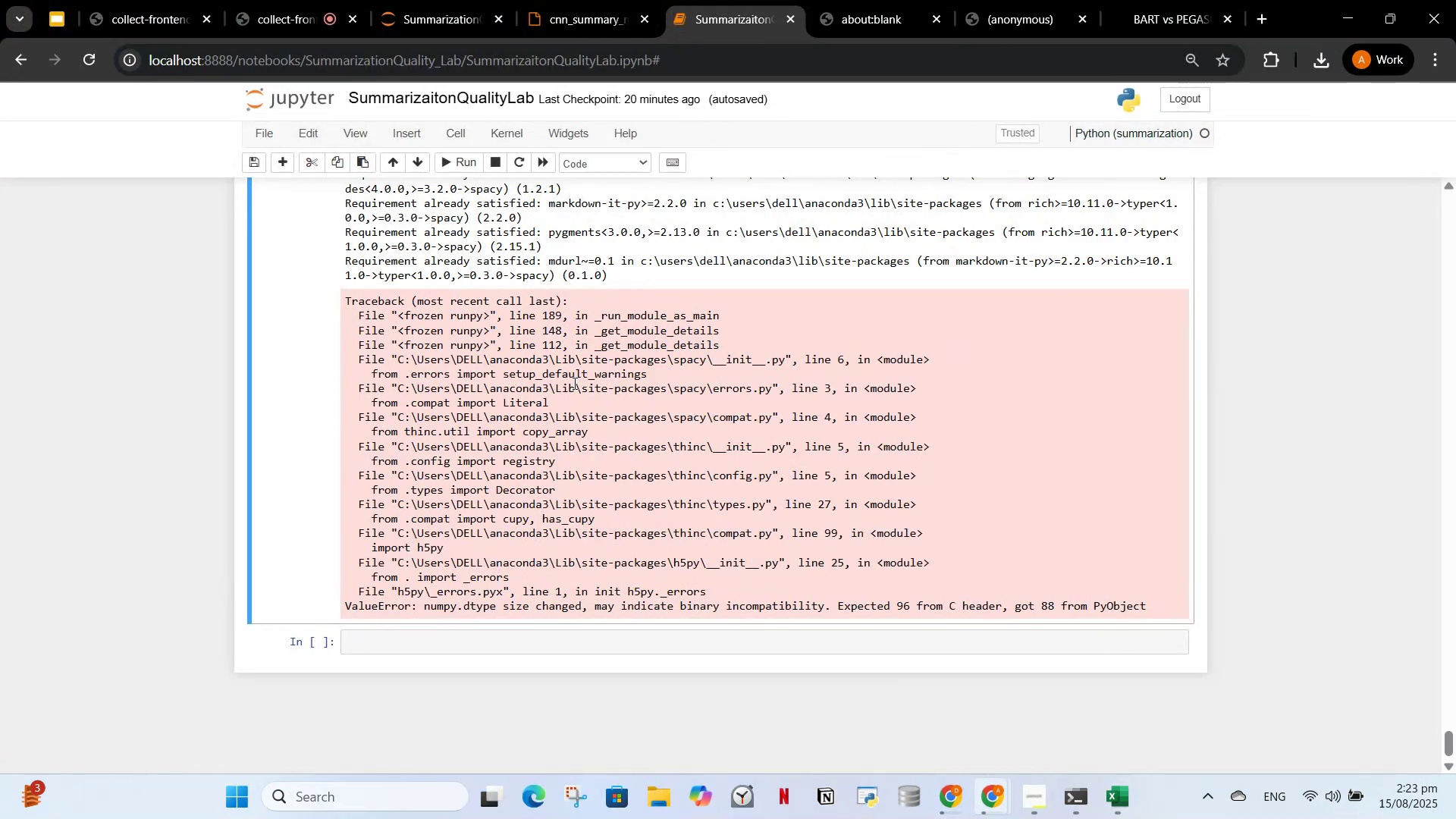 
scroll: coordinate [523, 476], scroll_direction: up, amount: 12.0
 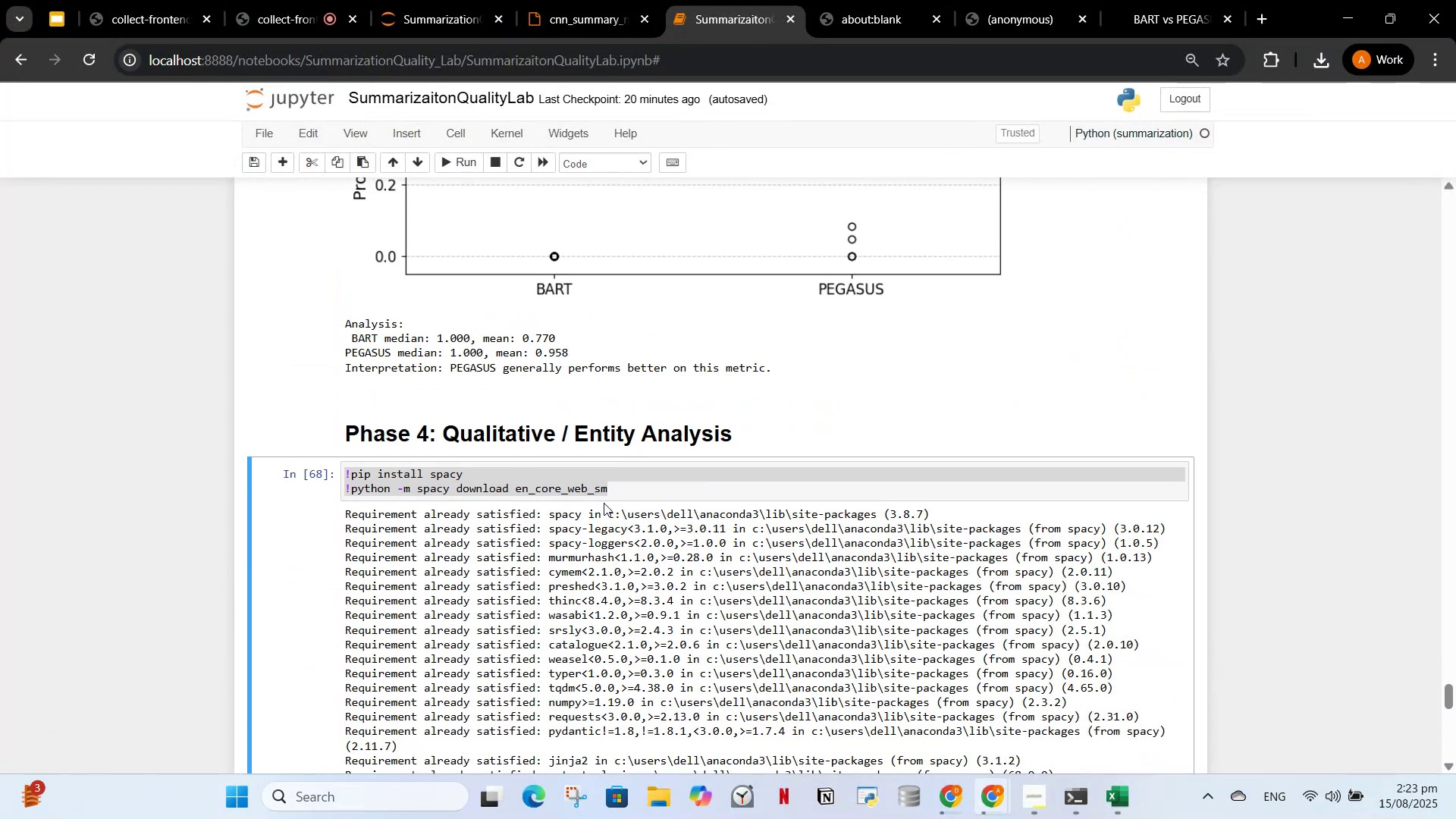 
double_click([607, 498])
 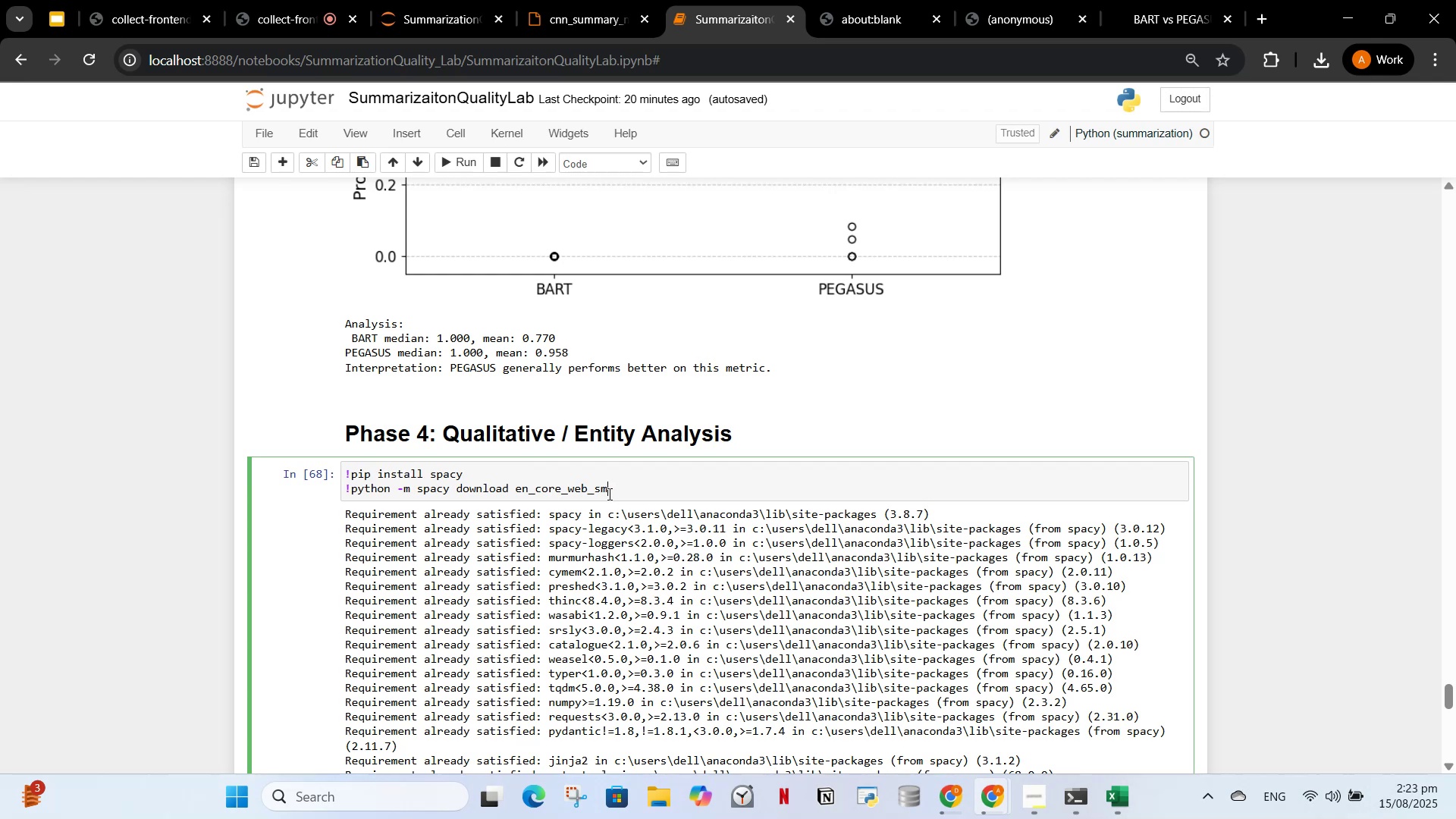 
left_click_drag(start_coordinate=[608, 494], to_coordinate=[326, 467])
 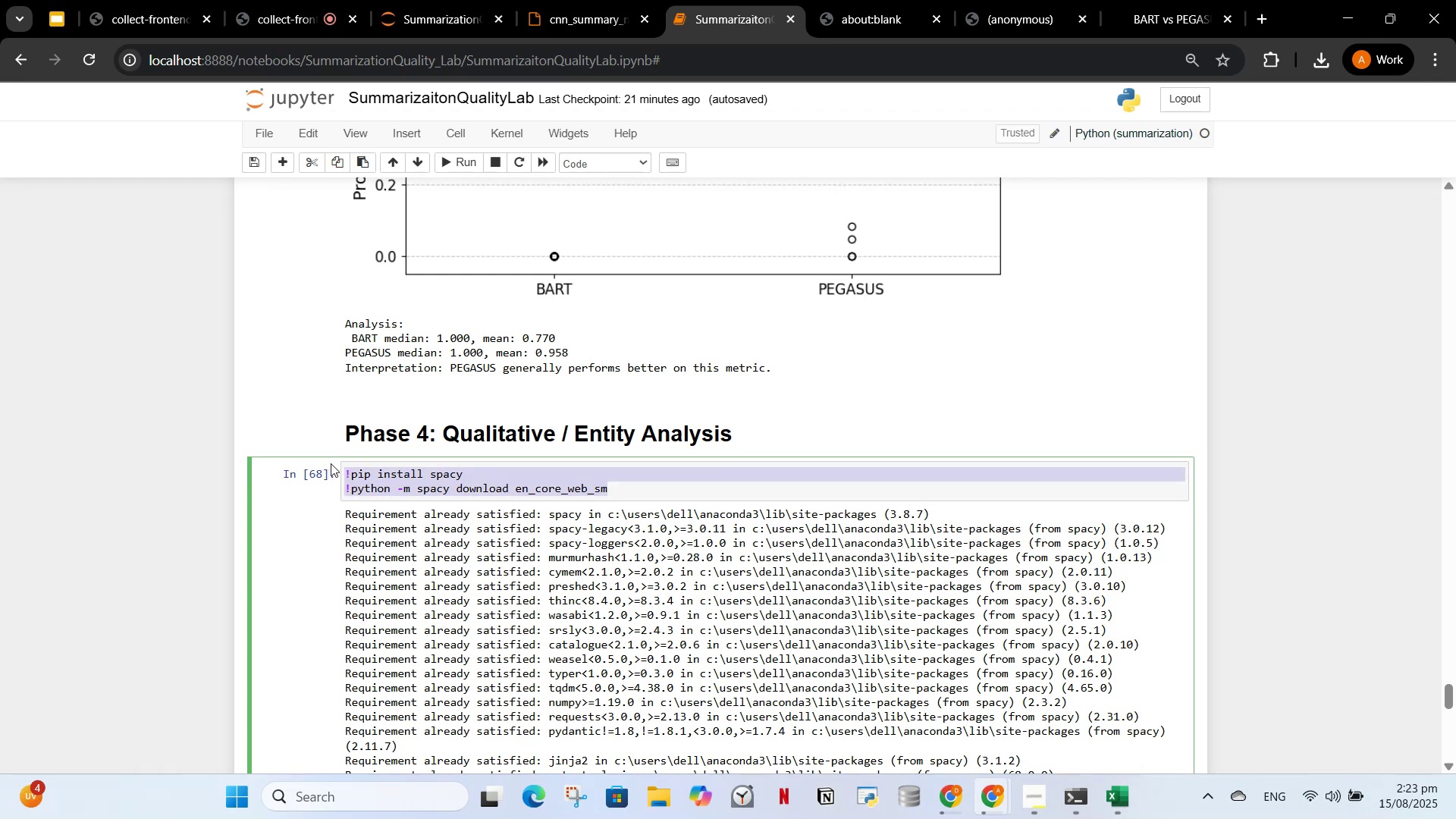 
key(V)
 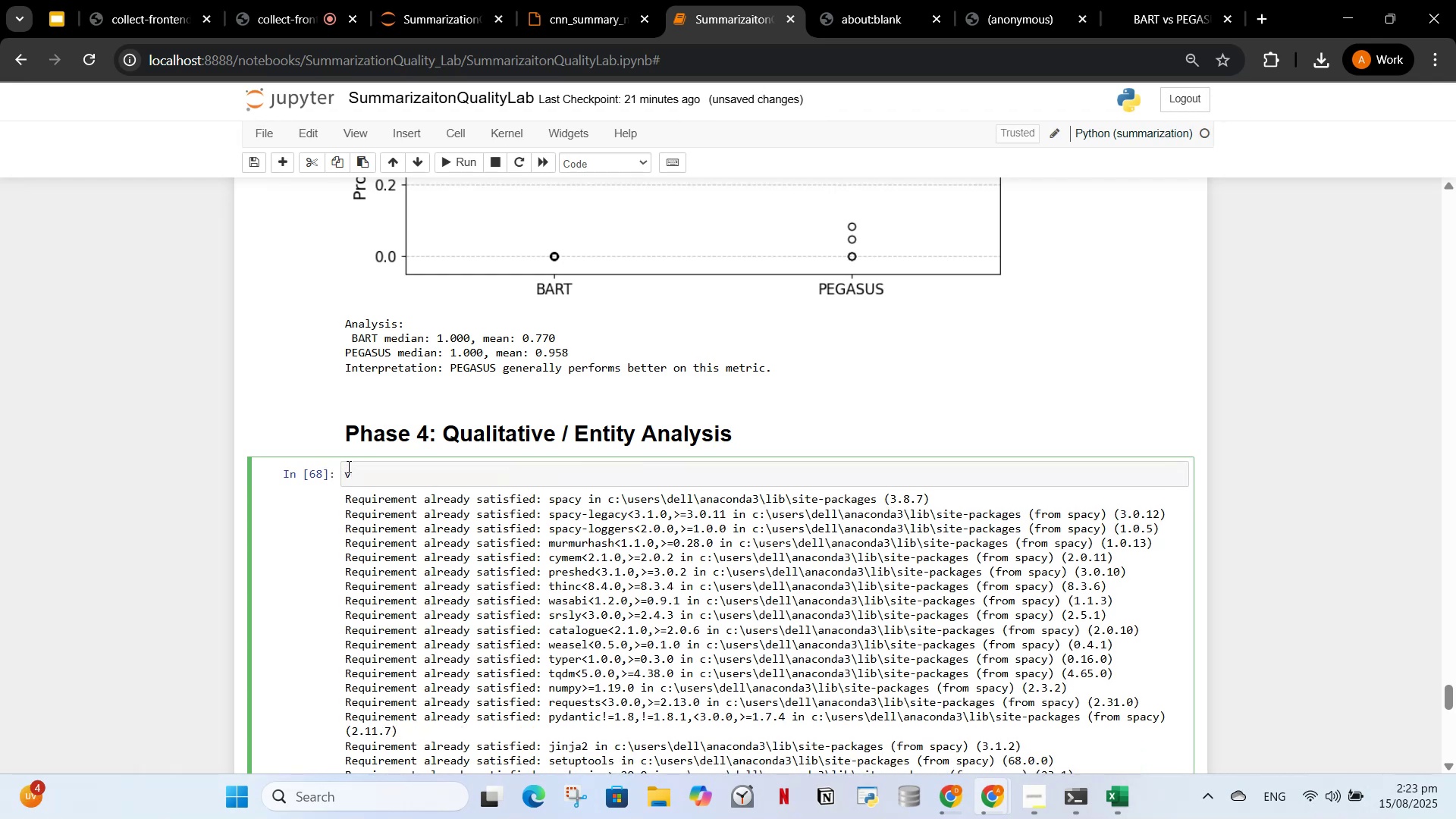 
key(Control+ControlLeft)
 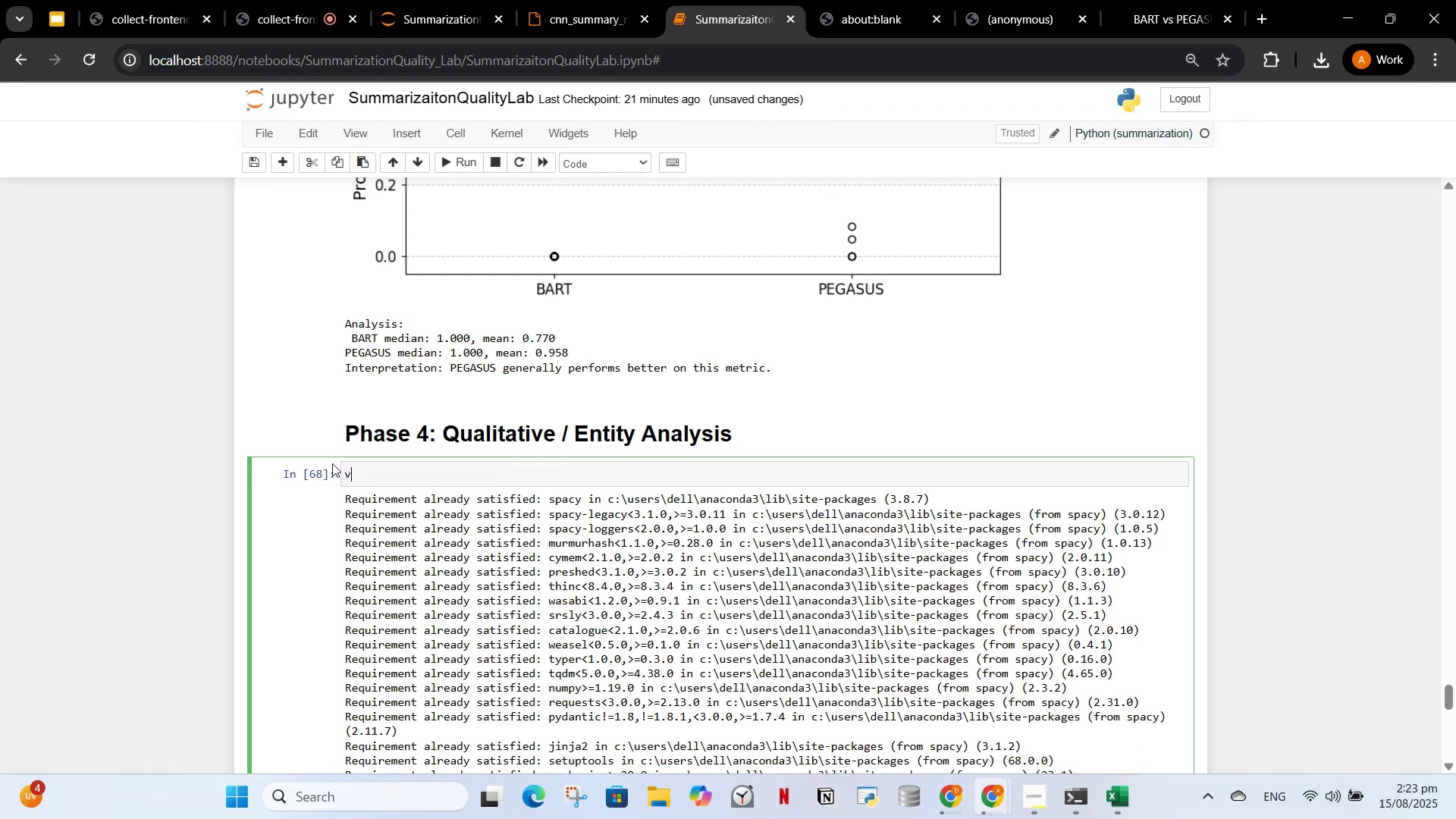 
key(Backspace)
 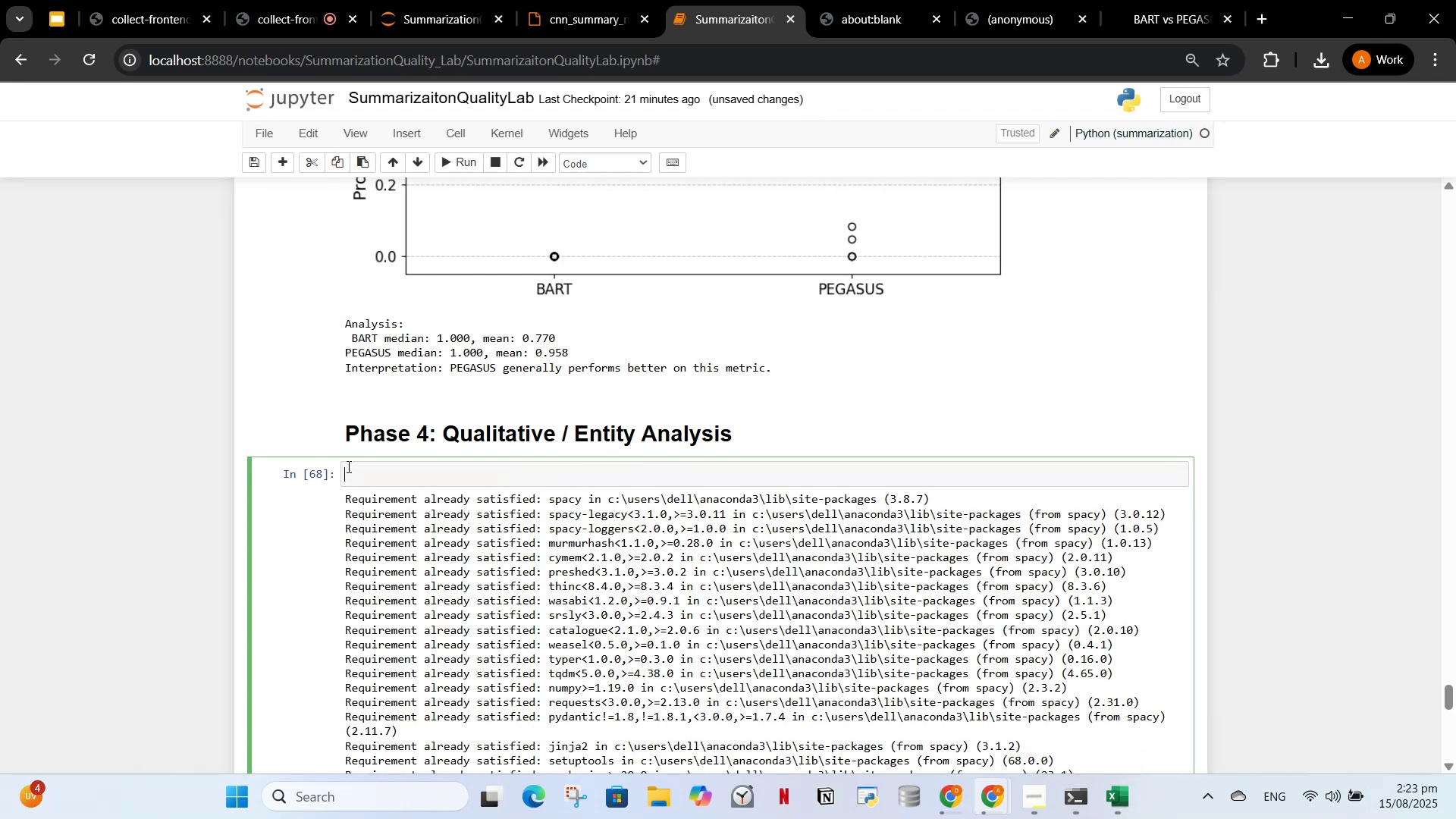 
key(Control+V)
 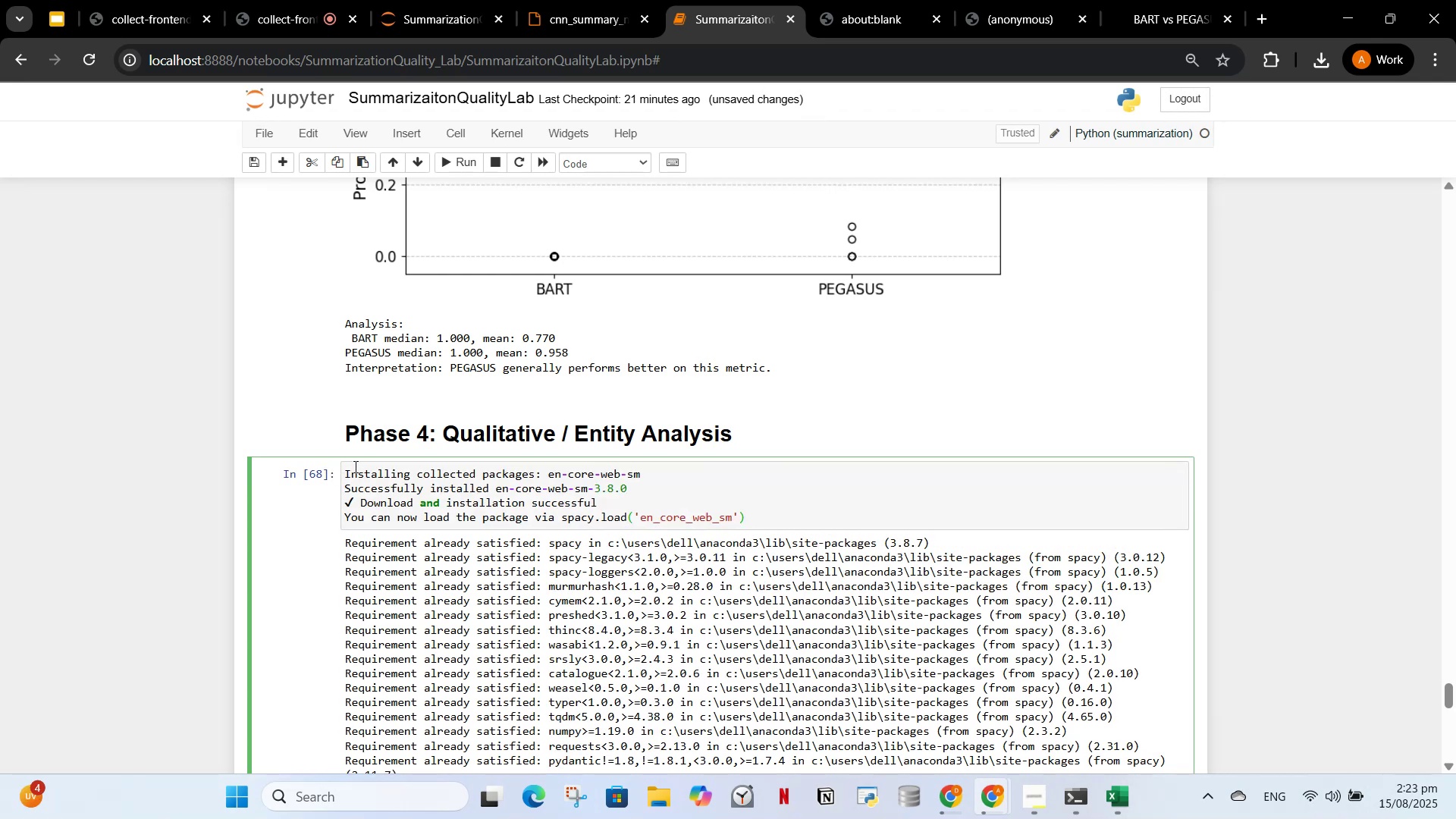 
key(Control+A)
 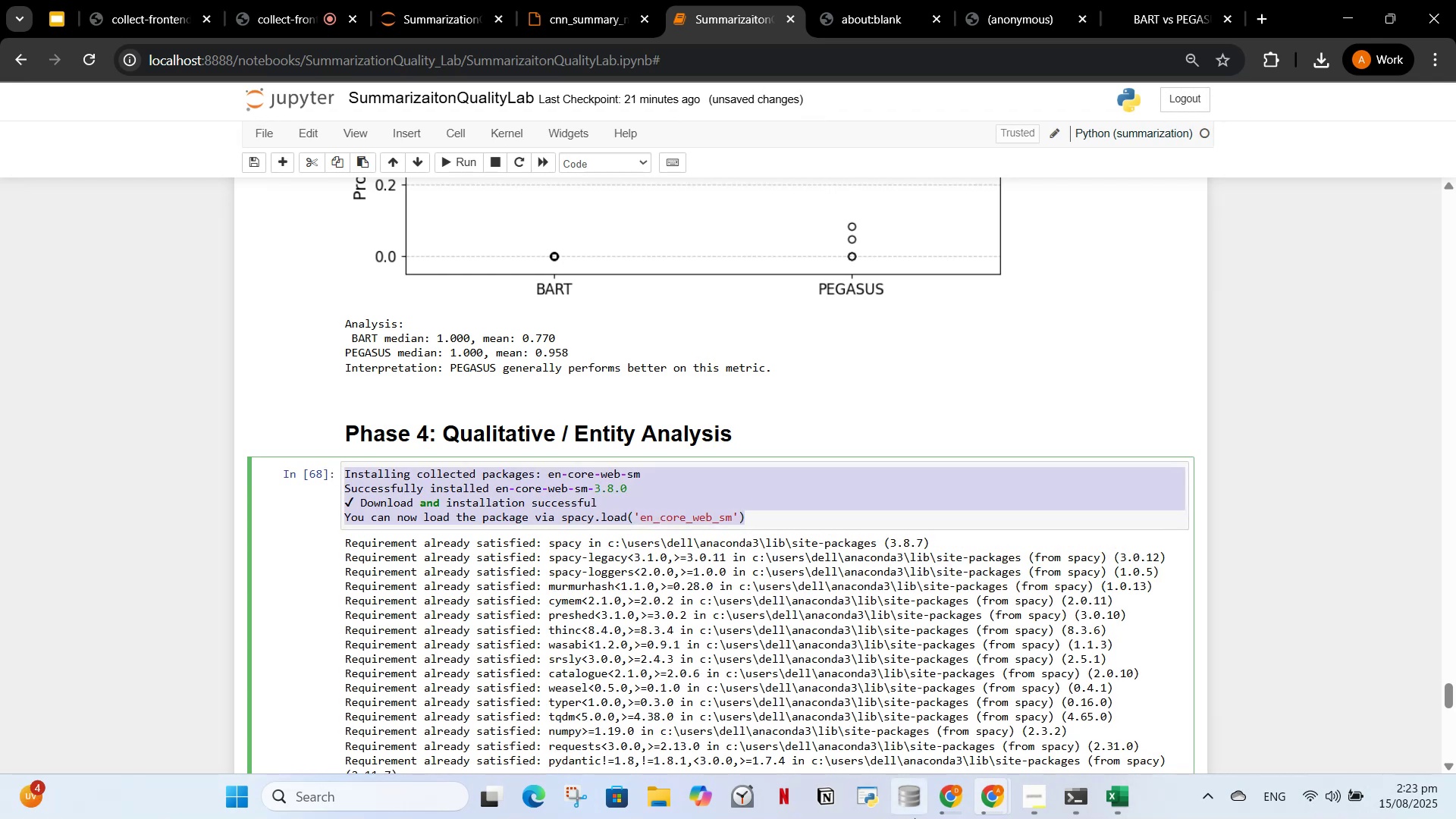 
left_click([952, 790])
 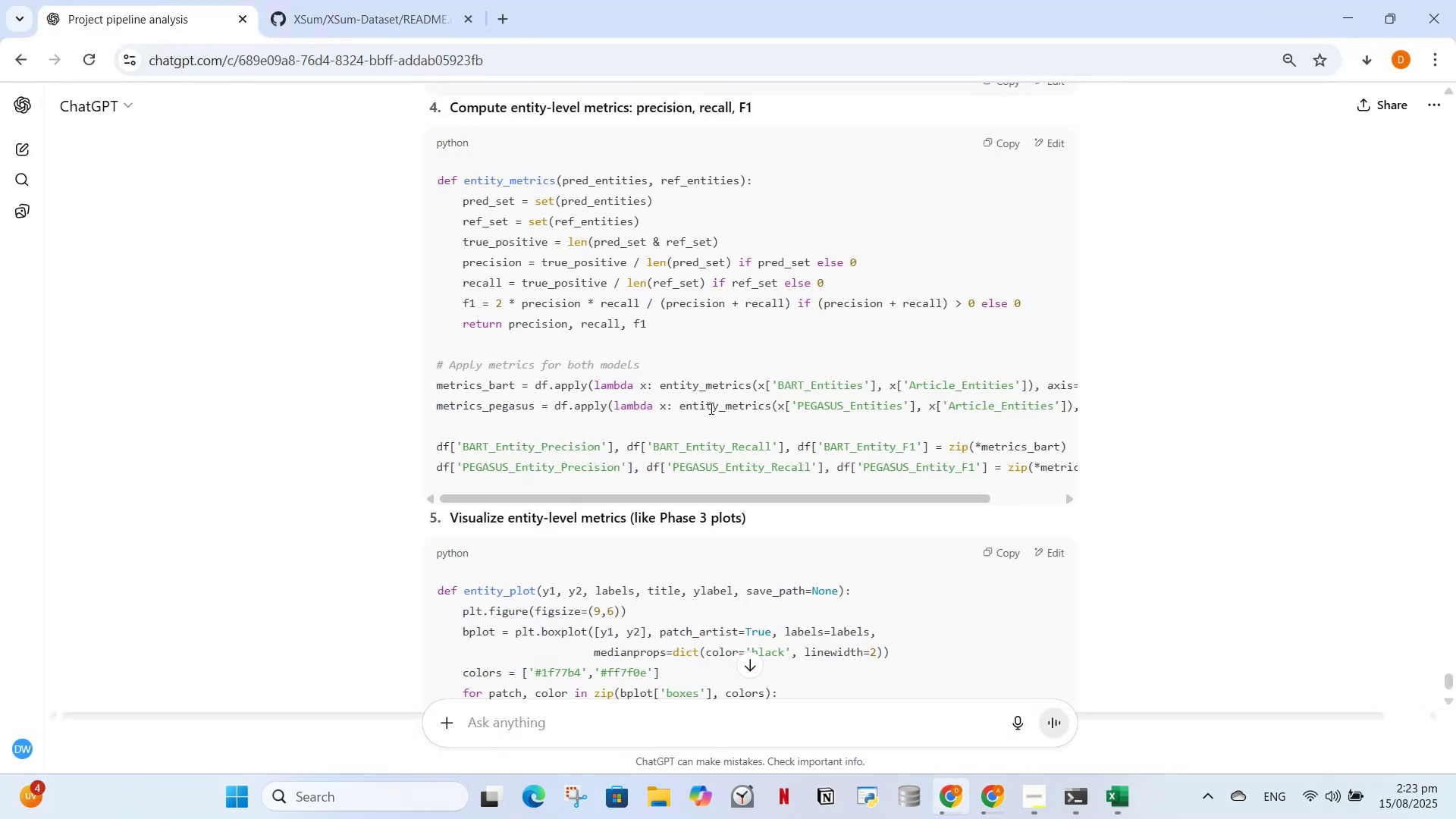 
scroll: coordinate [811, 323], scroll_direction: up, amount: 7.0
 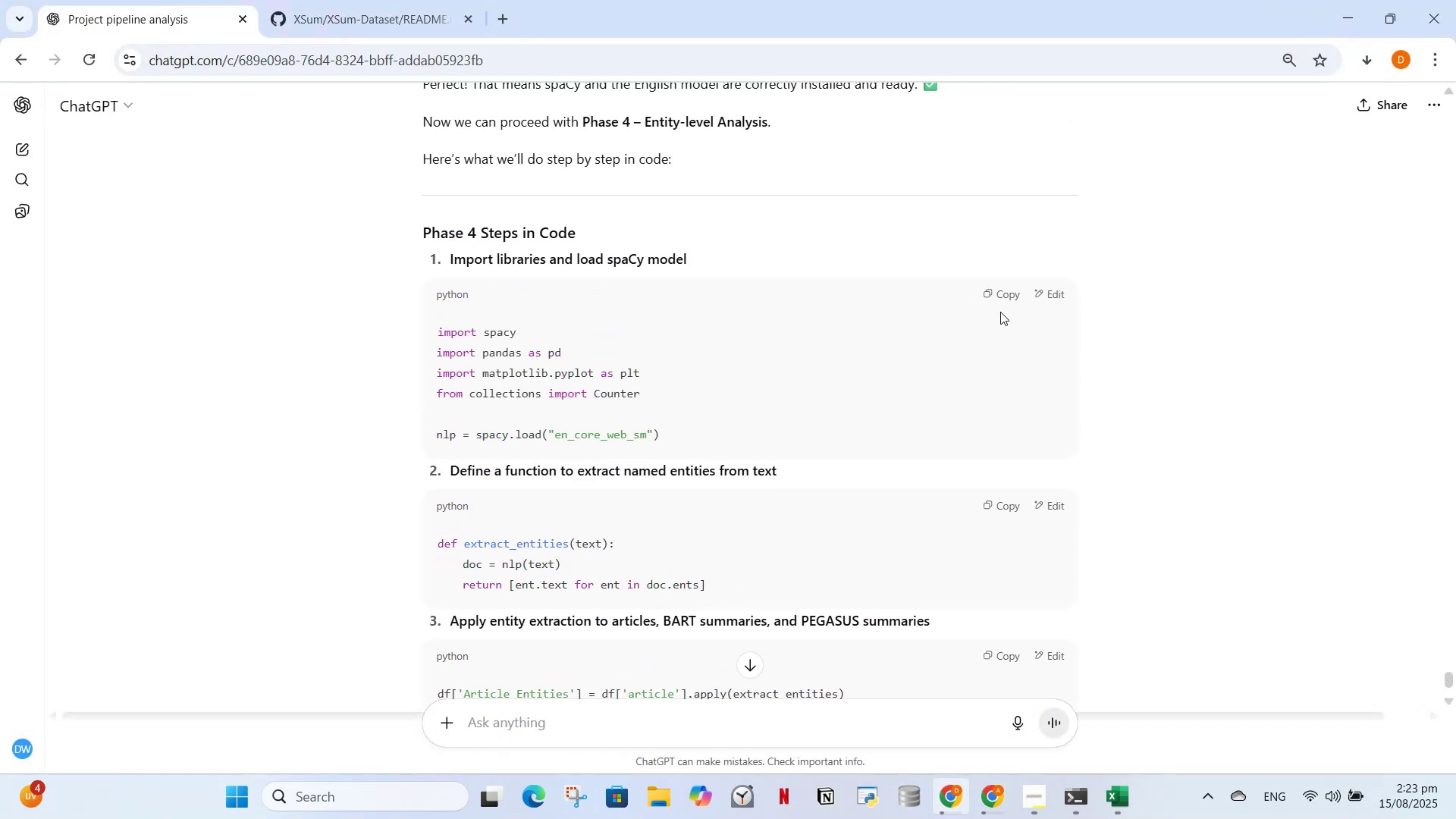 
left_click([987, 293])
 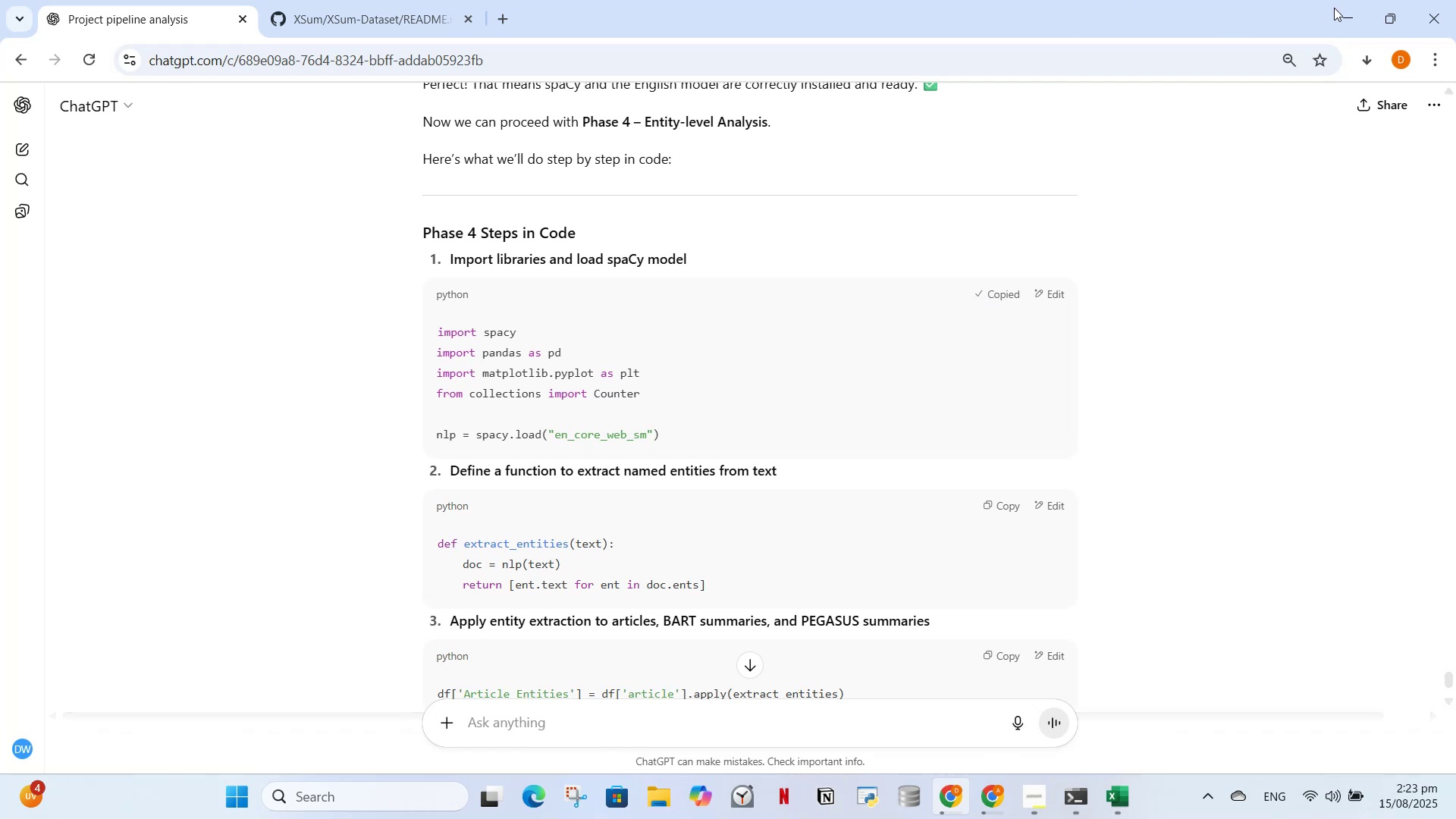 
left_click([1354, 9])
 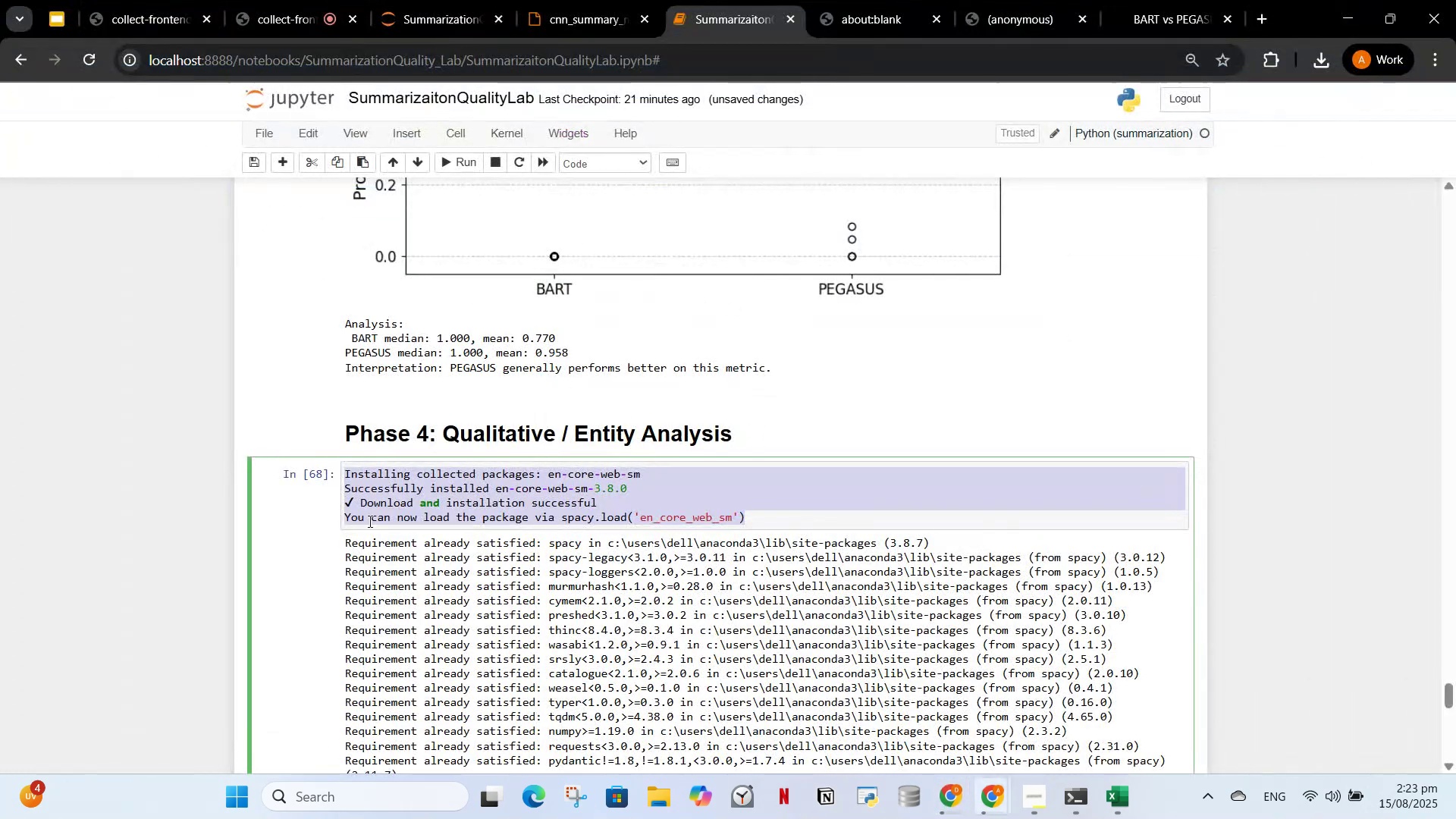 
key(Control+V)
 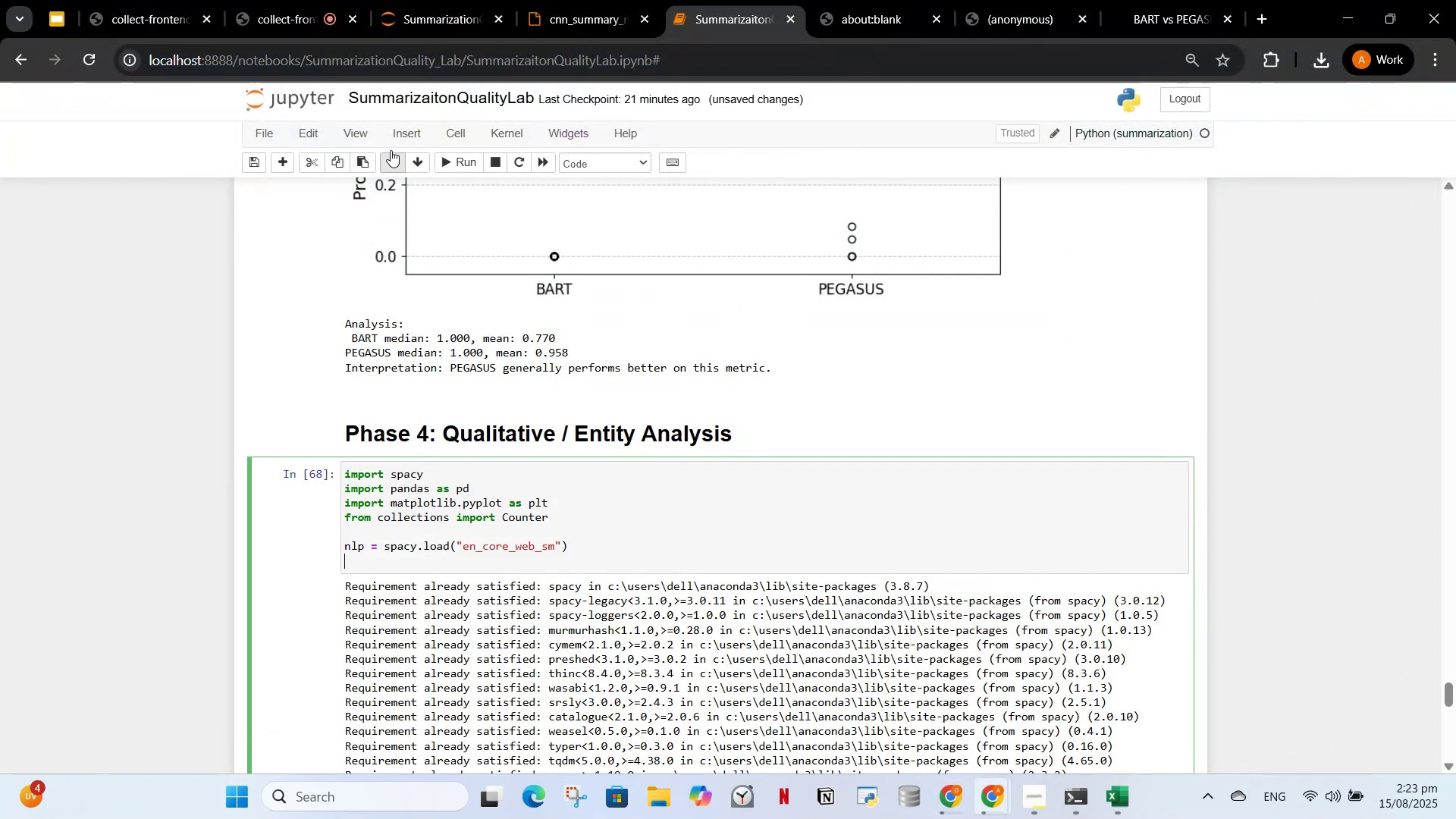 
left_click([450, 158])
 